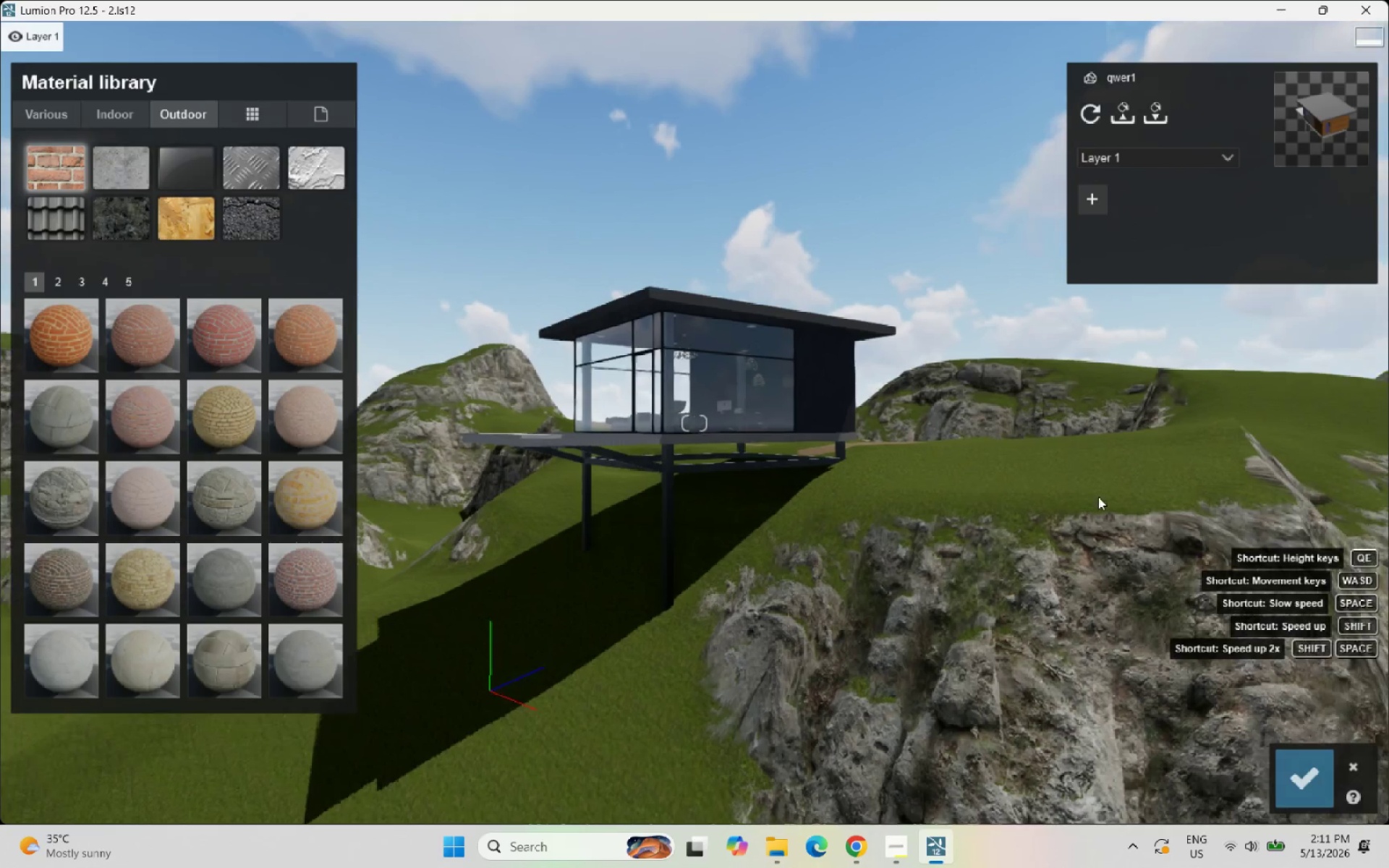 
scroll: coordinate [872, 498], scroll_direction: up, amount: 14.0
 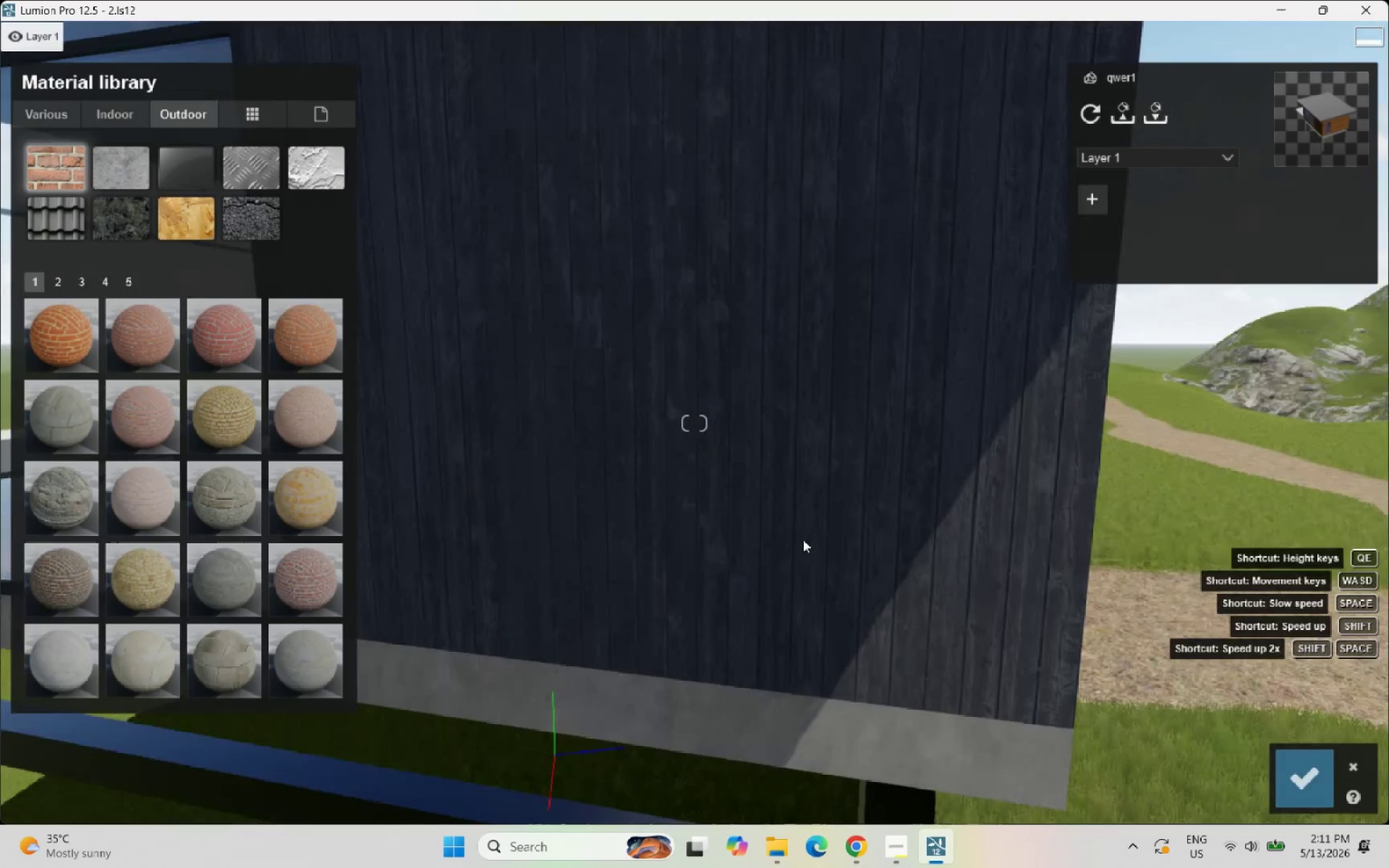 
scroll: coordinate [833, 494], scroll_direction: down, amount: 4.0
 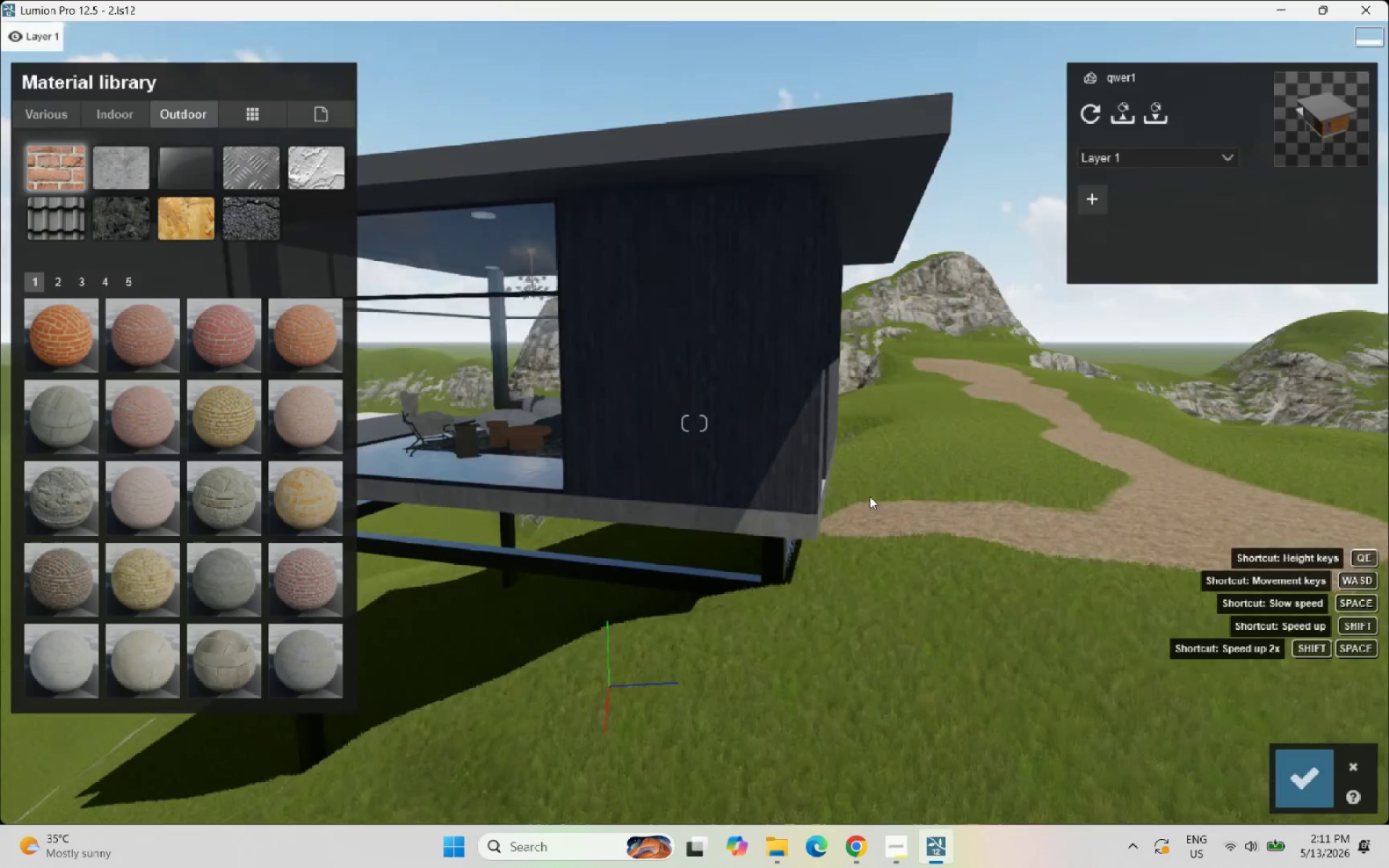 
scroll: coordinate [1082, 584], scroll_direction: up, amount: 2.0
 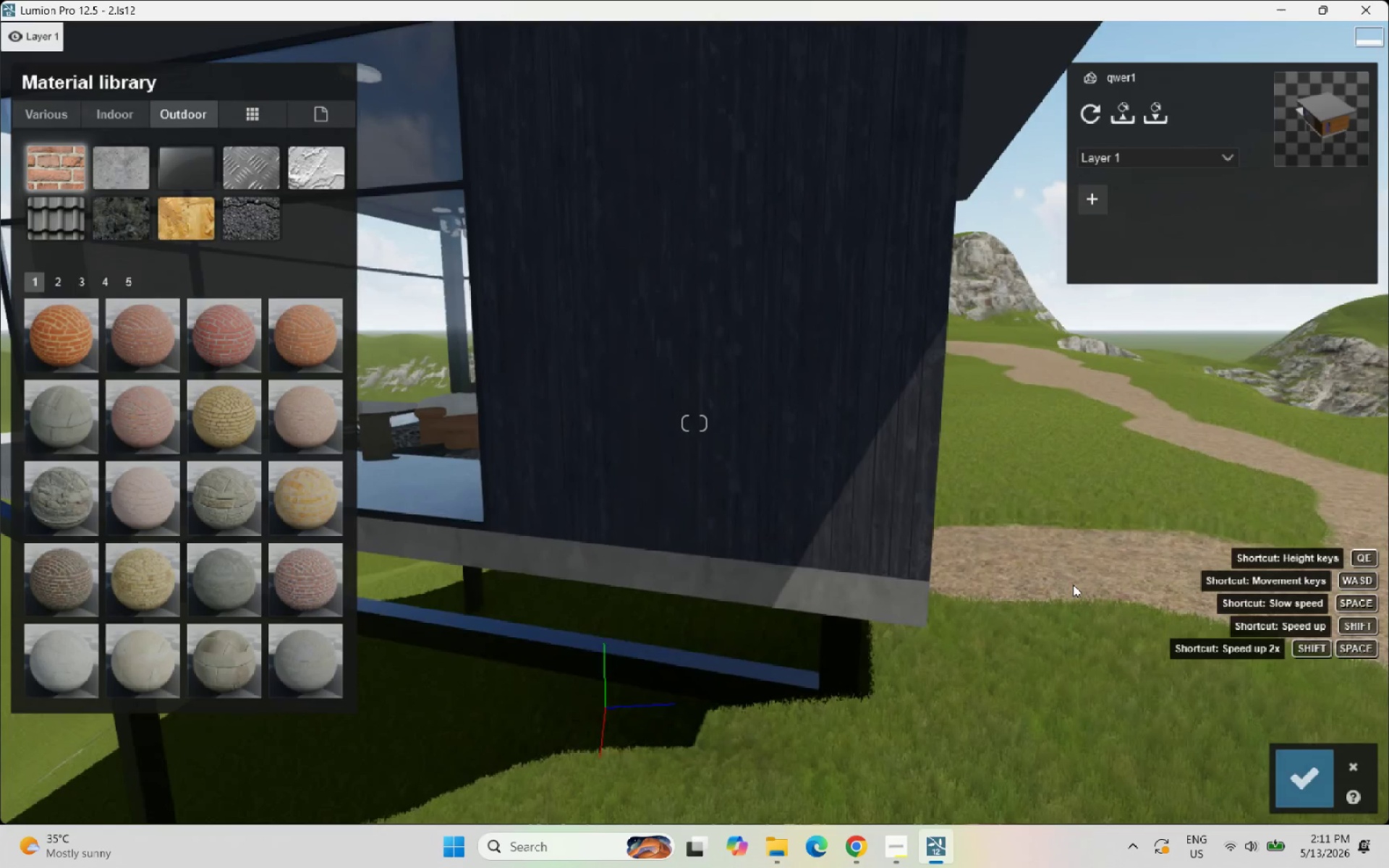 
hold_key(key=D, duration=0.42)
 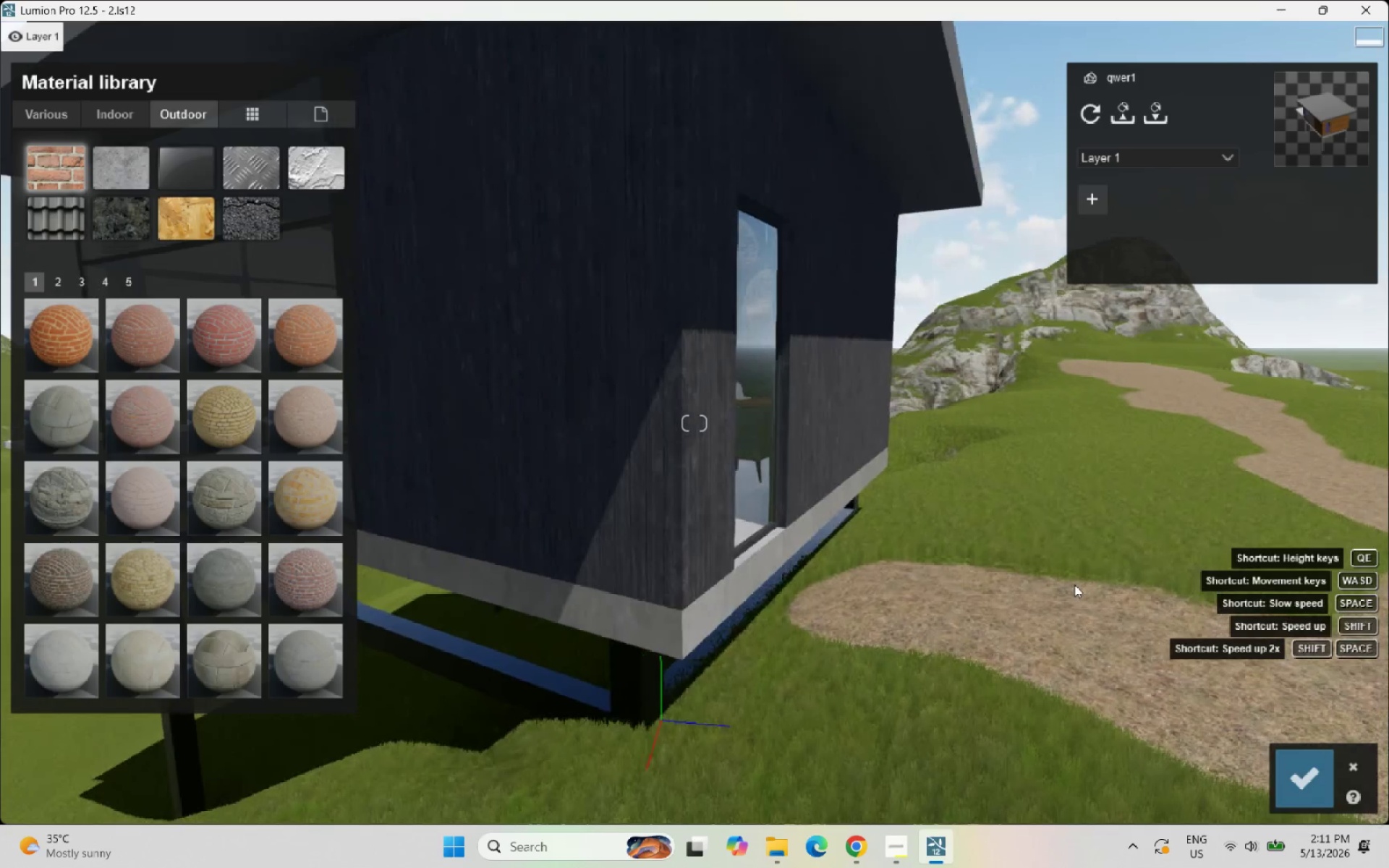 
key(D)
 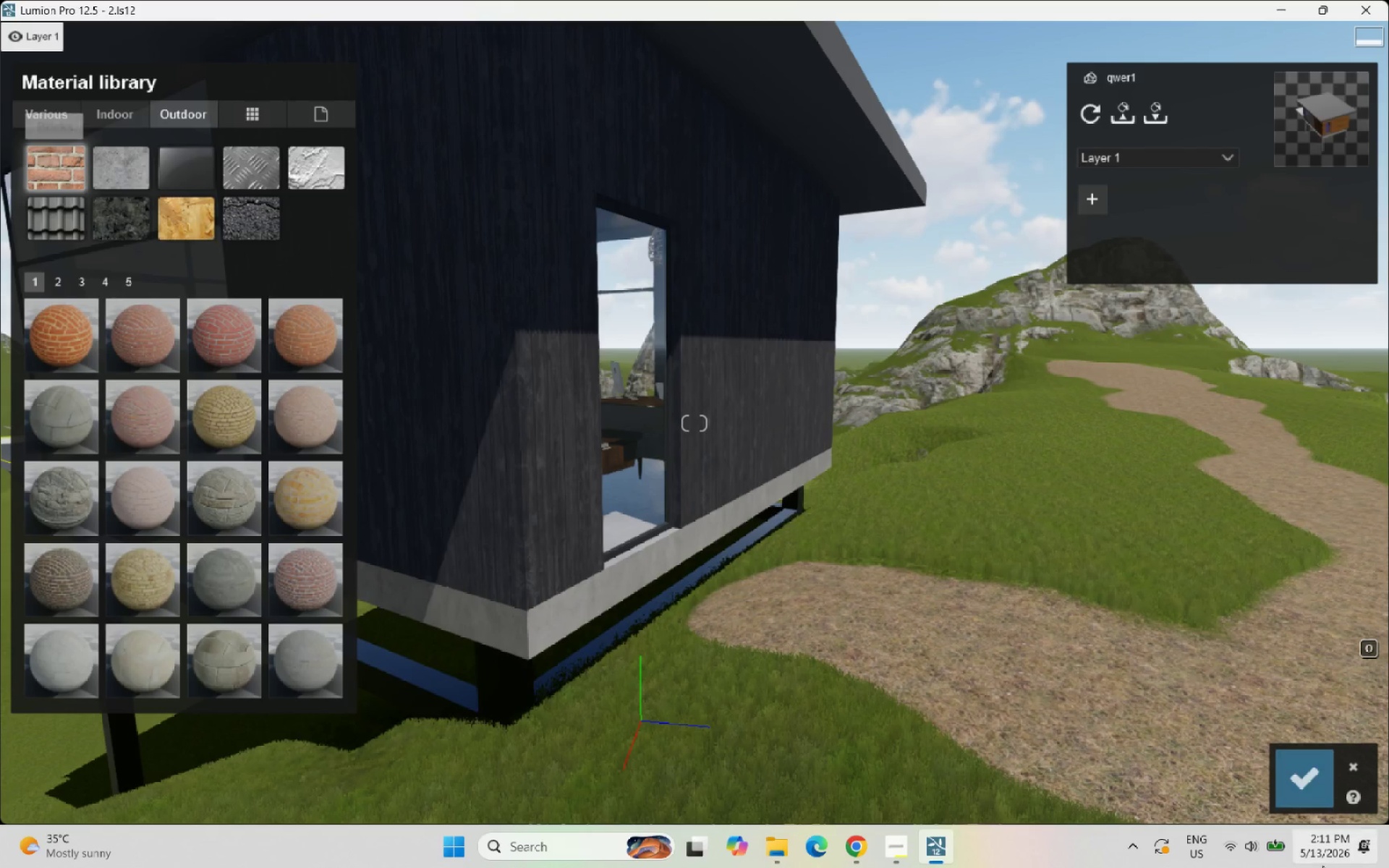 
left_click([1306, 791])
 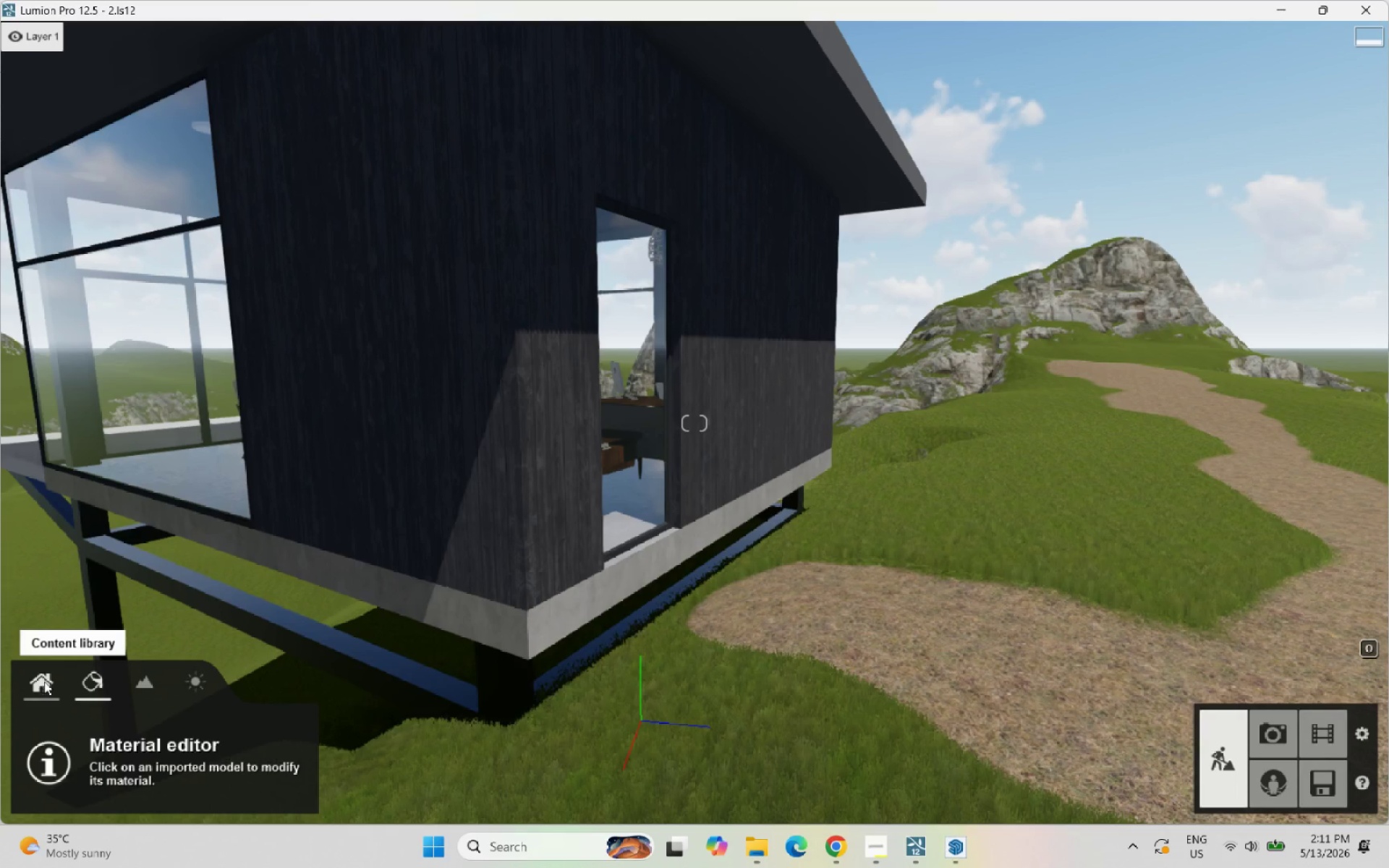 
left_click([129, 678])
 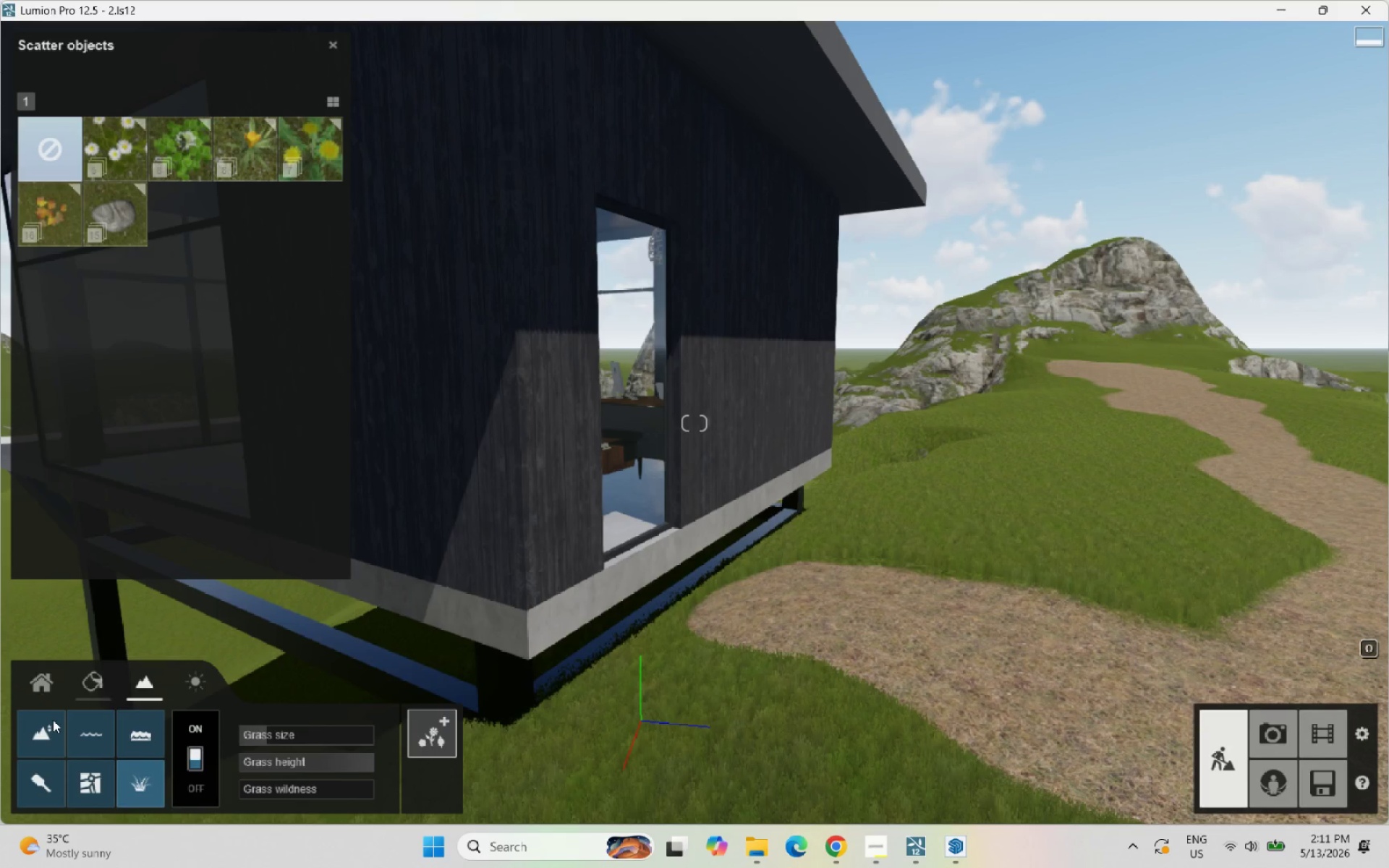 
left_click([53, 722])
 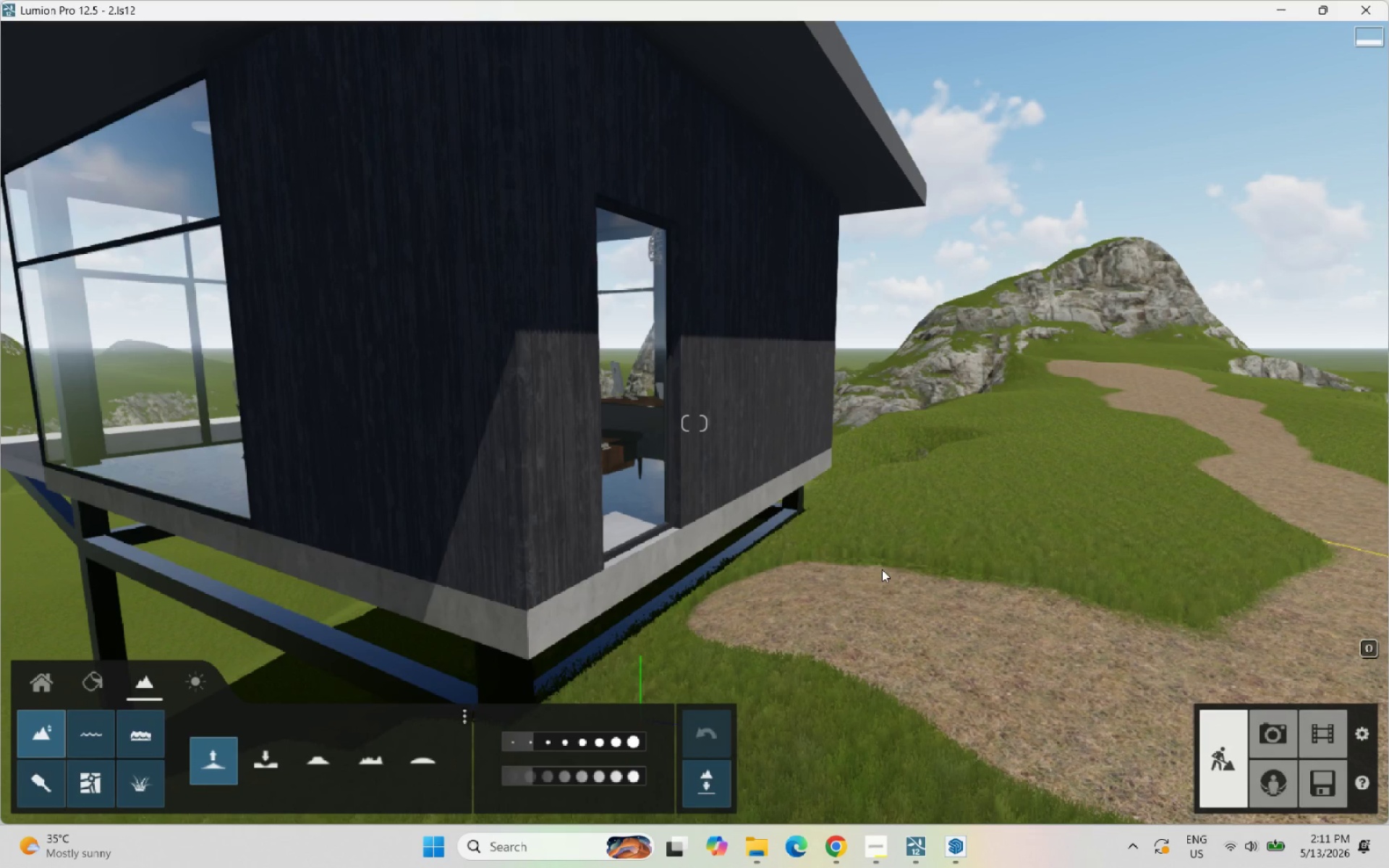 
scroll: coordinate [825, 478], scroll_direction: down, amount: 6.0
 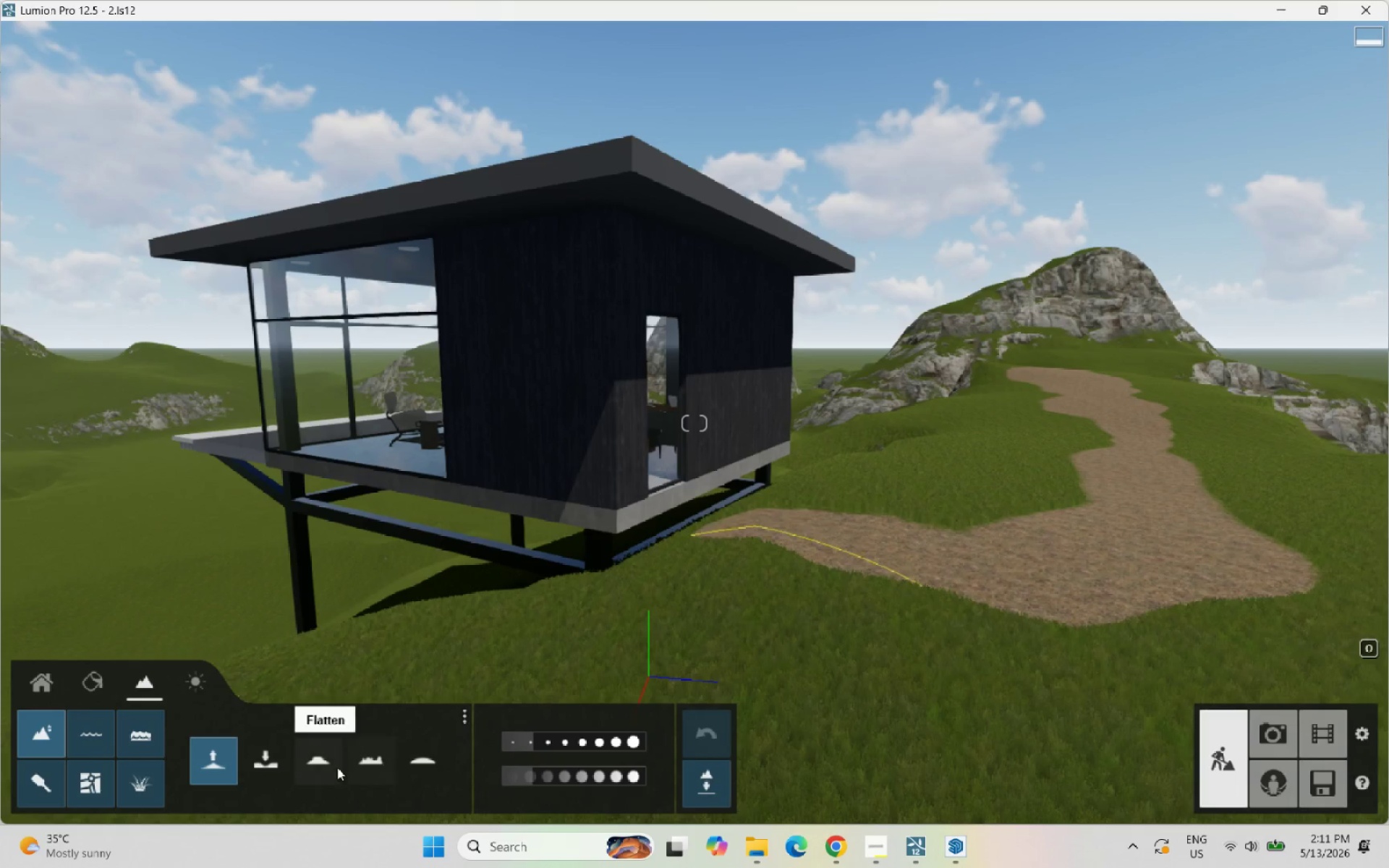 
left_click([524, 741])
 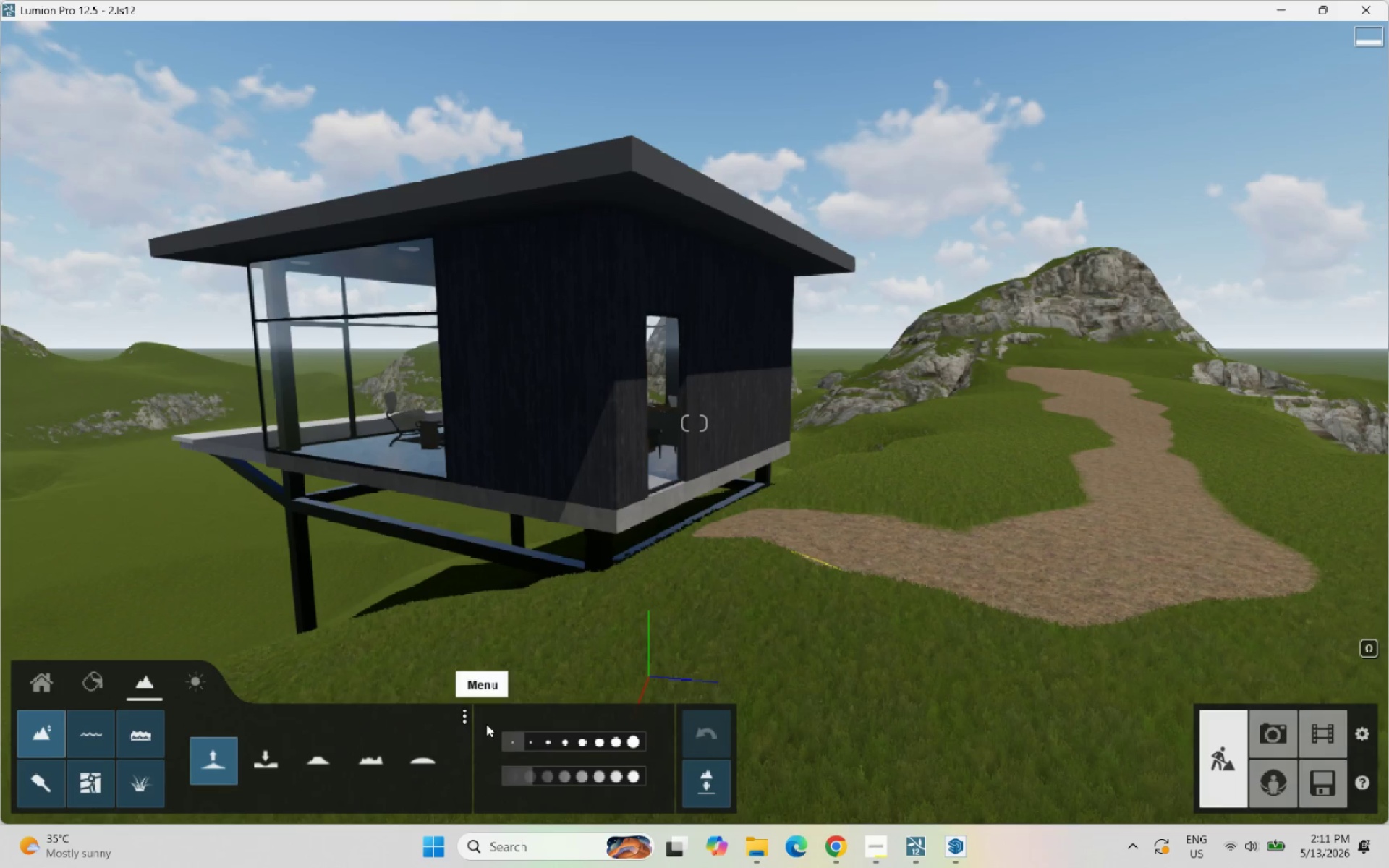 
left_click([515, 737])
 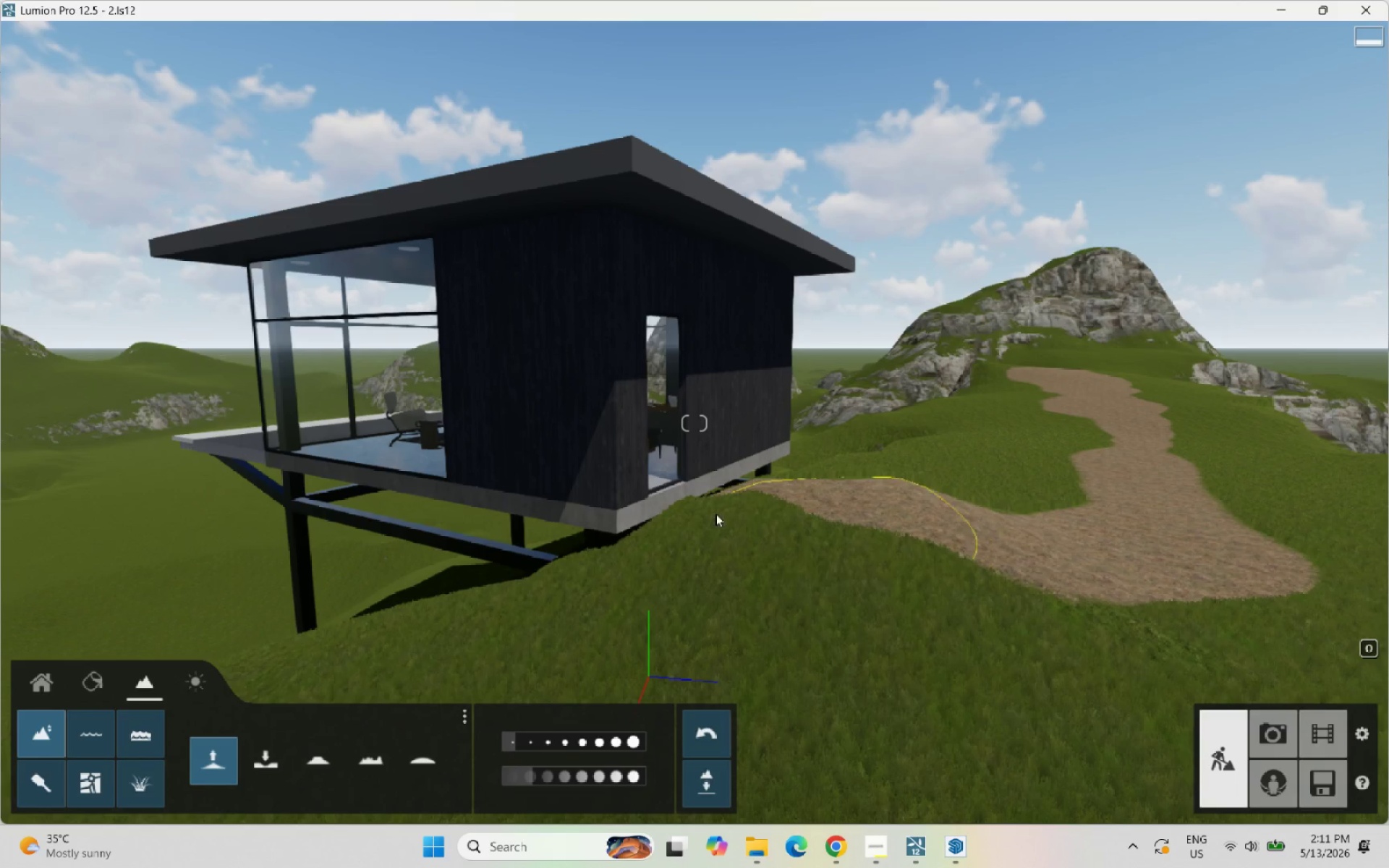 
left_click([329, 756])
 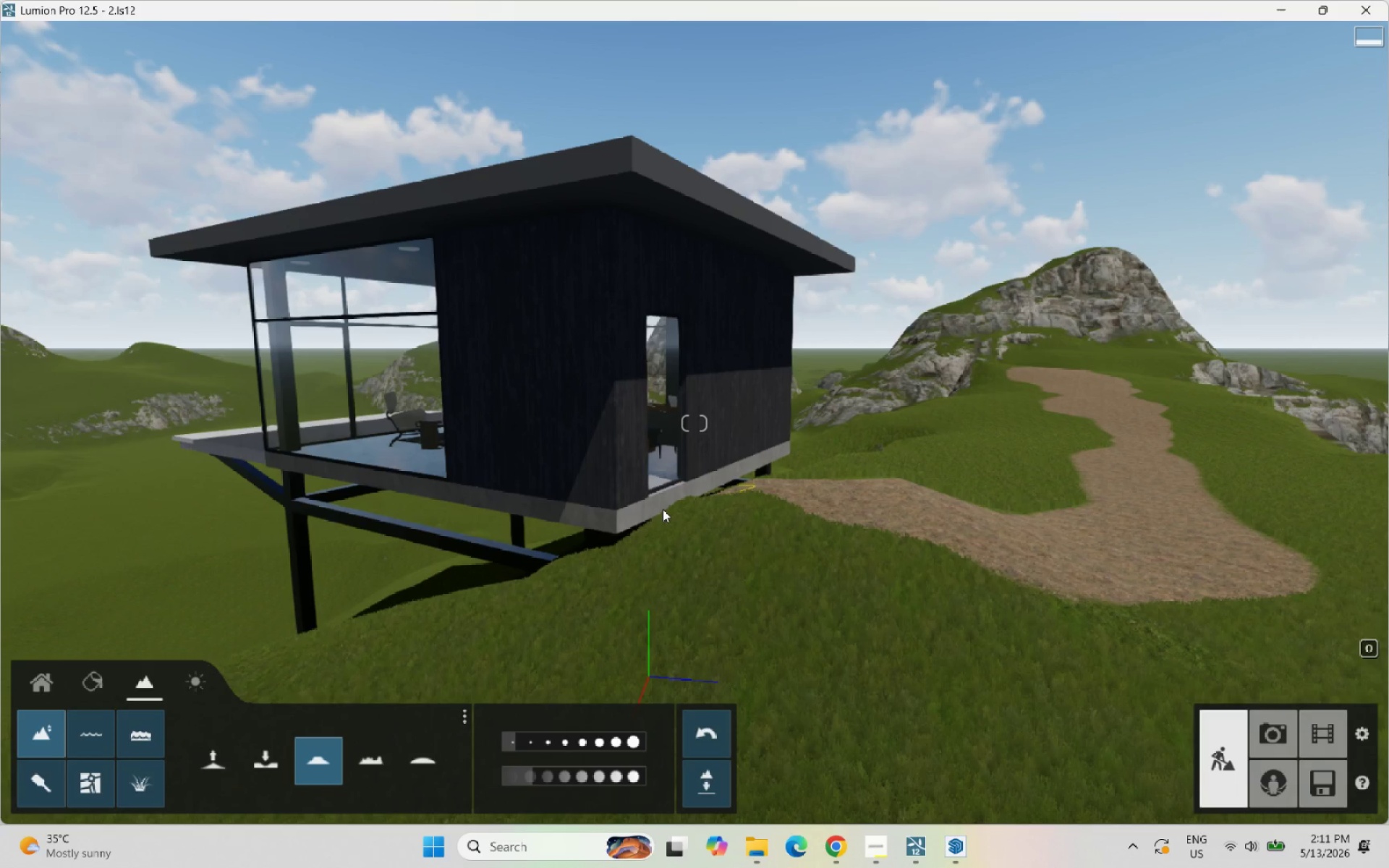 
left_click_drag(start_coordinate=[665, 509], to_coordinate=[703, 509])
 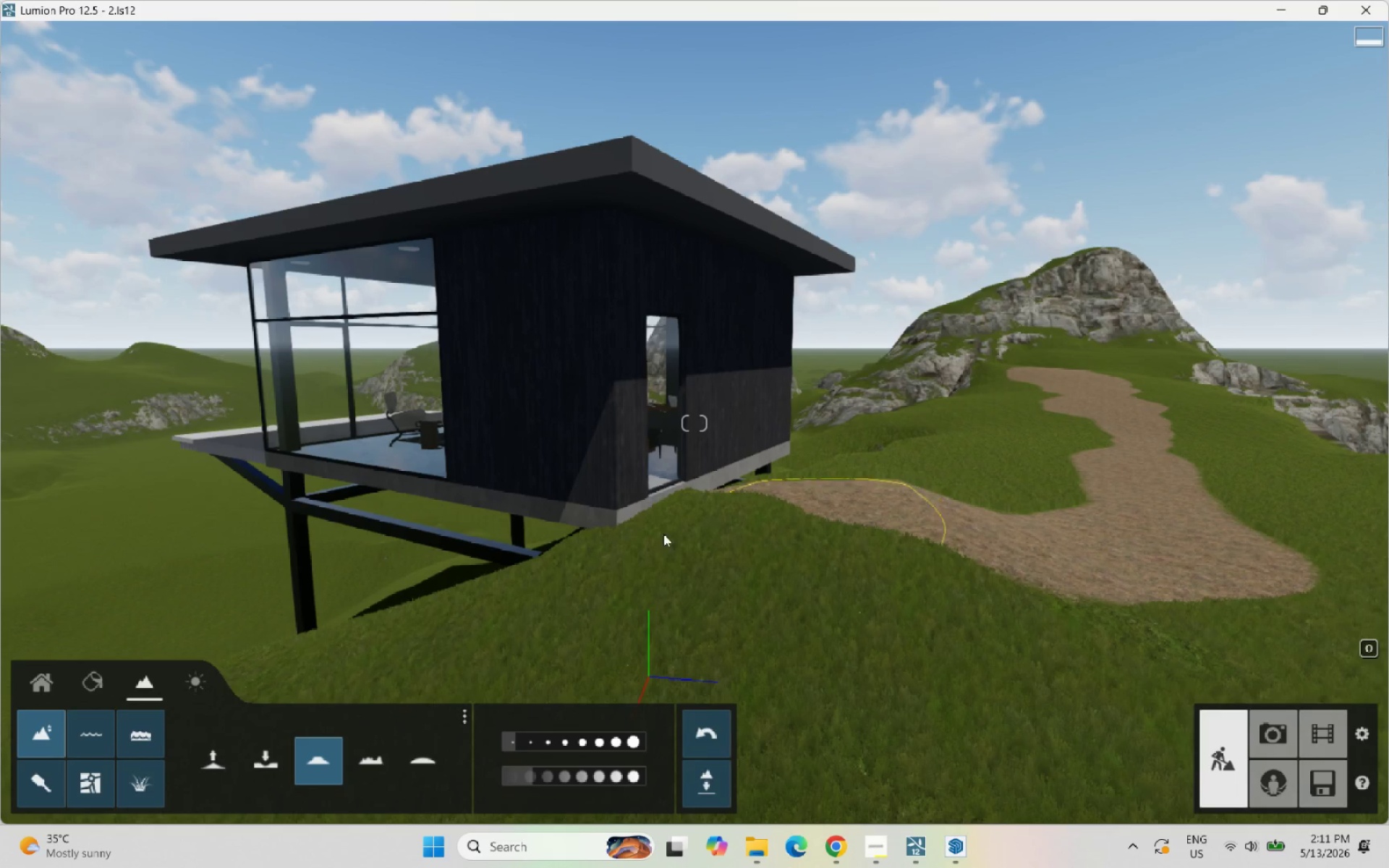 
left_click_drag(start_coordinate=[755, 481], to_coordinate=[689, 524])
 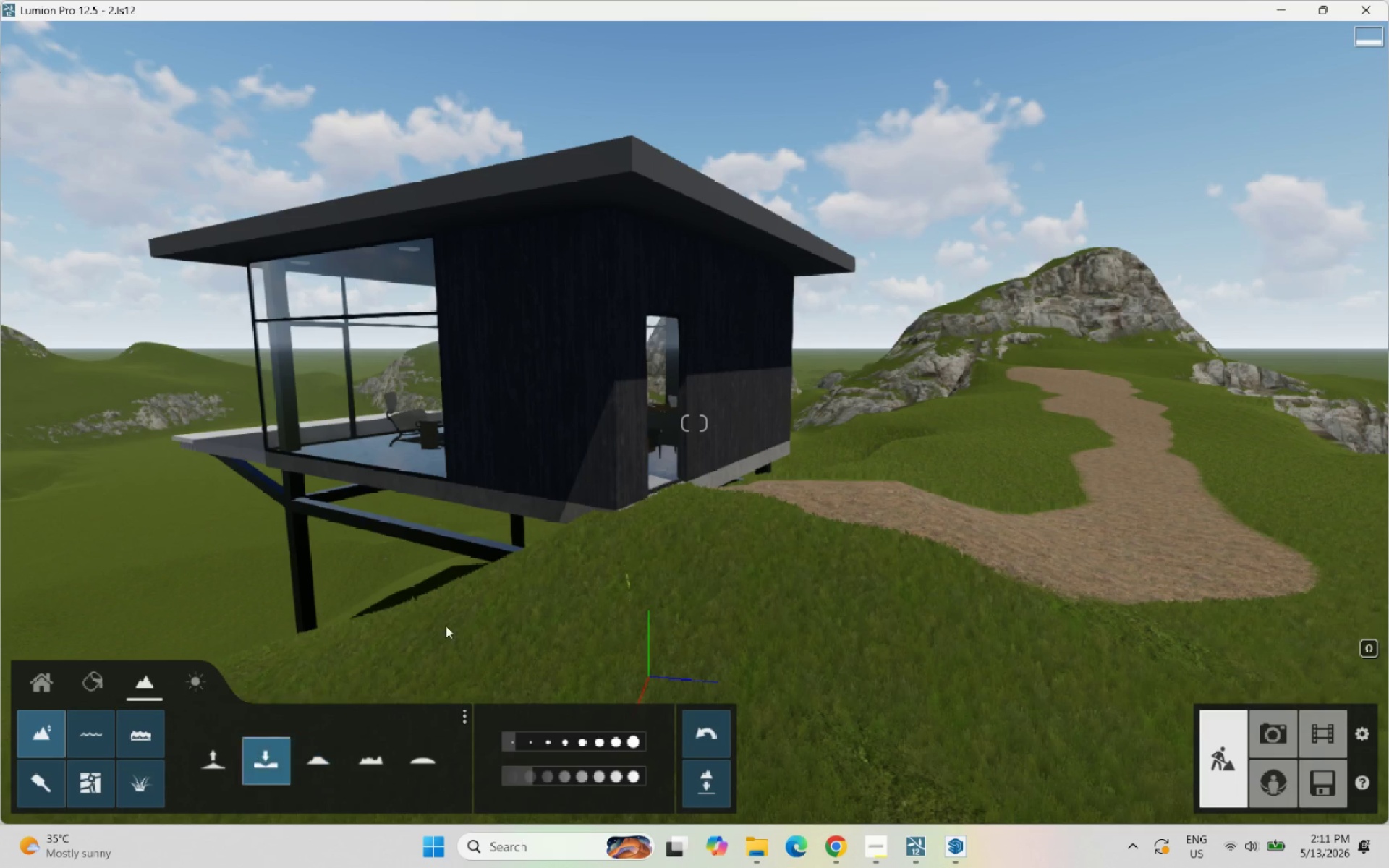 
left_click([623, 521])
 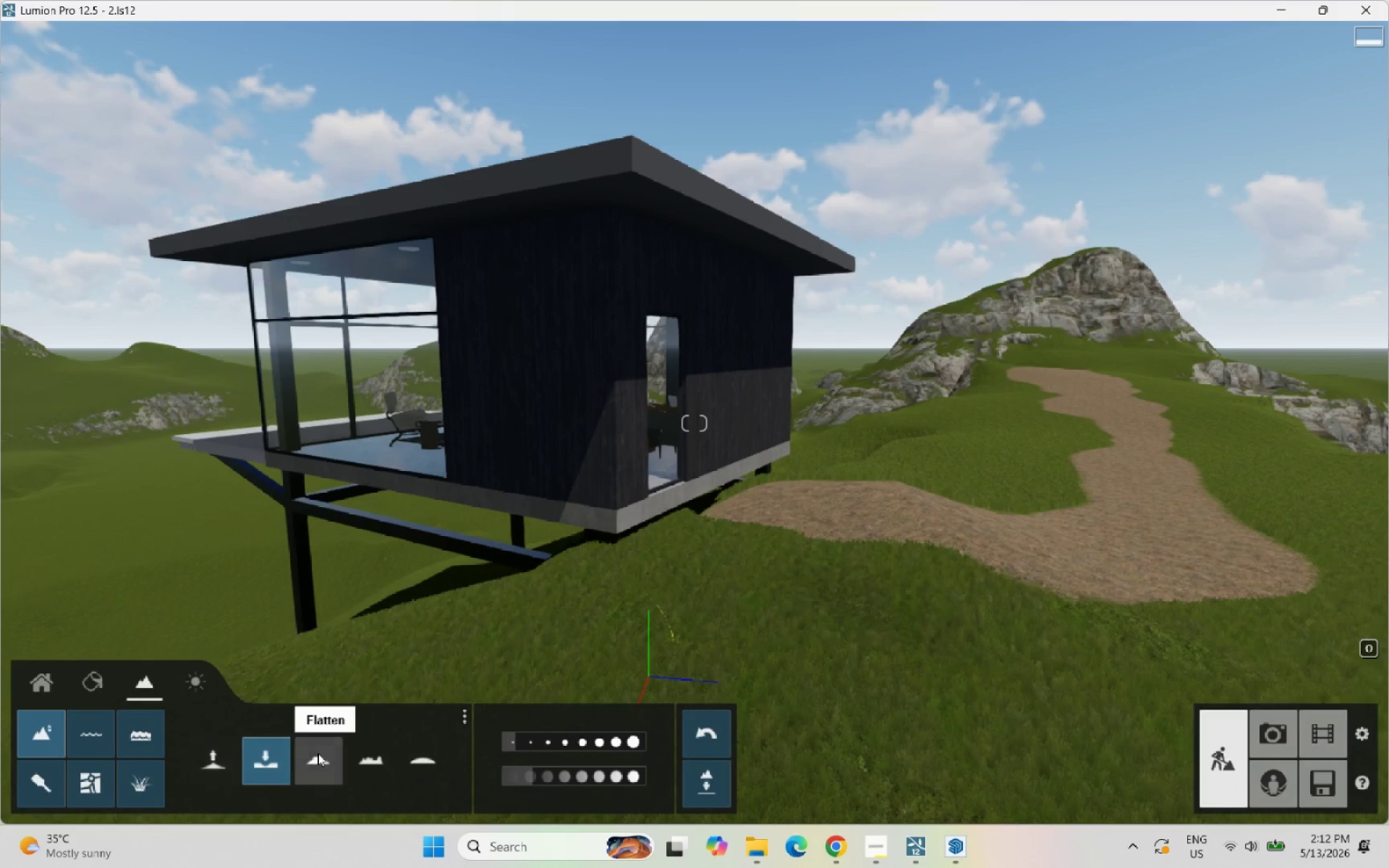 
left_click_drag(start_coordinate=[670, 566], to_coordinate=[745, 484])
 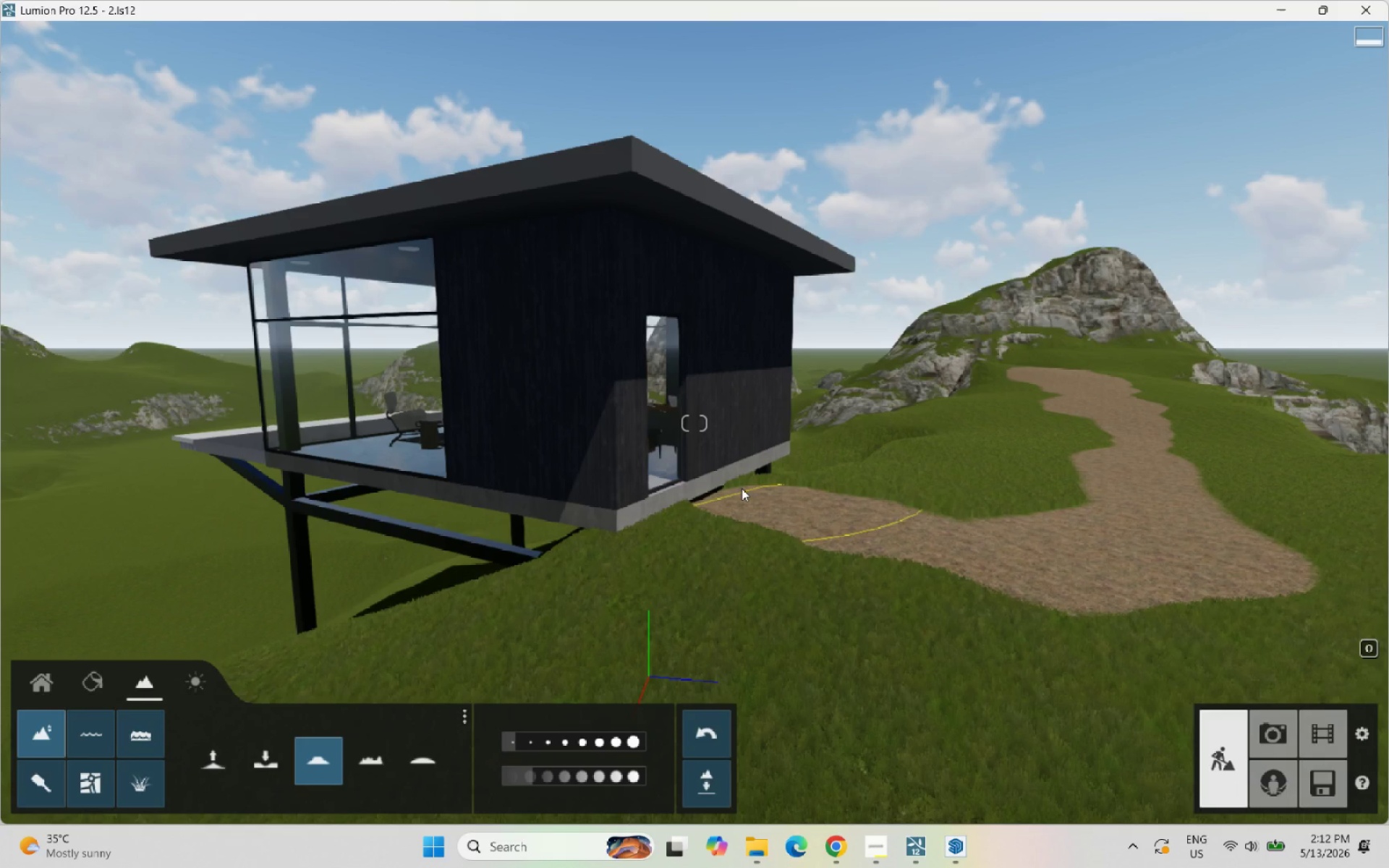 
left_click_drag(start_coordinate=[741, 488], to_coordinate=[761, 475])
 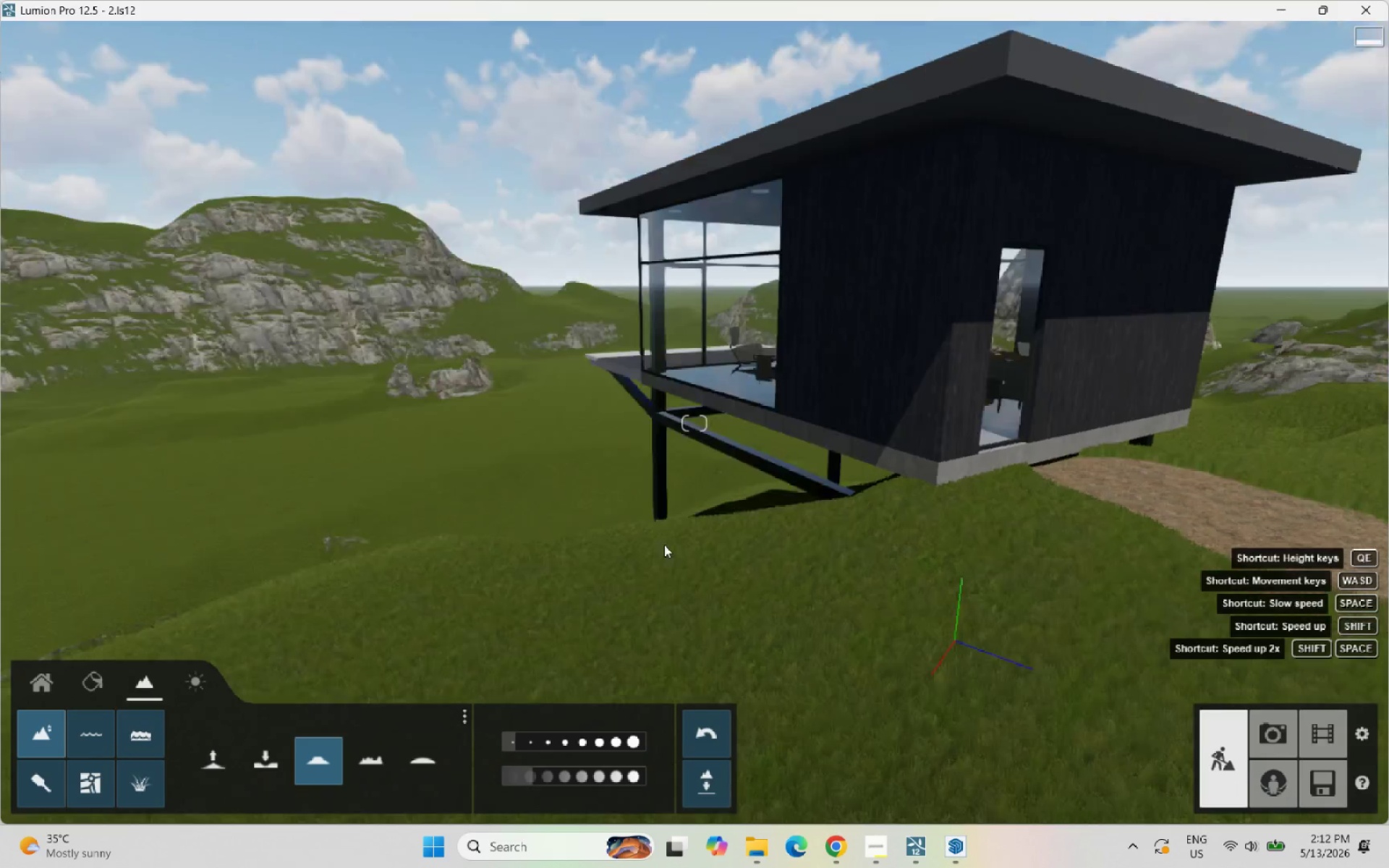 
hold_key(key=A, duration=1.51)
 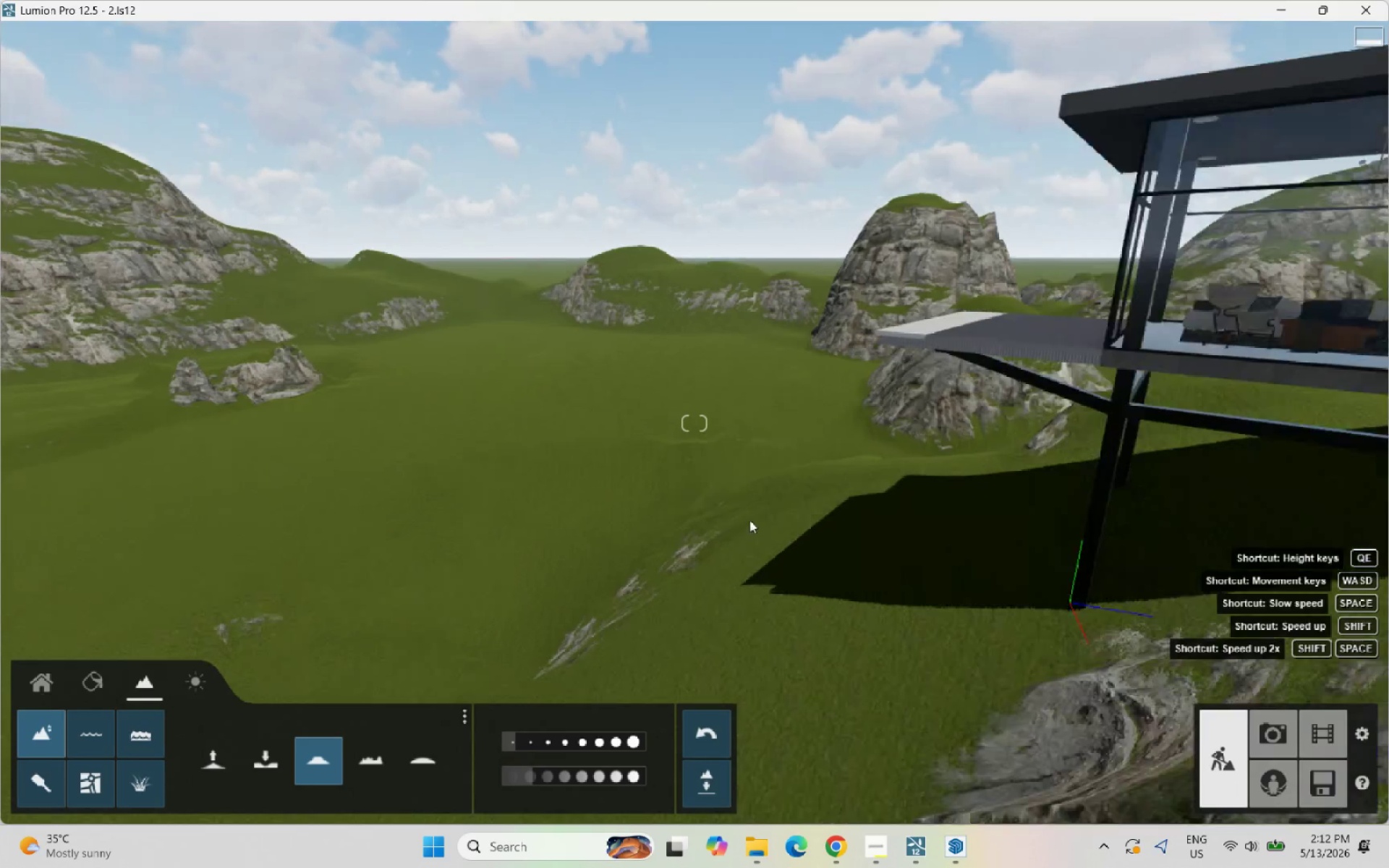 
scroll: coordinate [724, 522], scroll_direction: up, amount: 4.0
 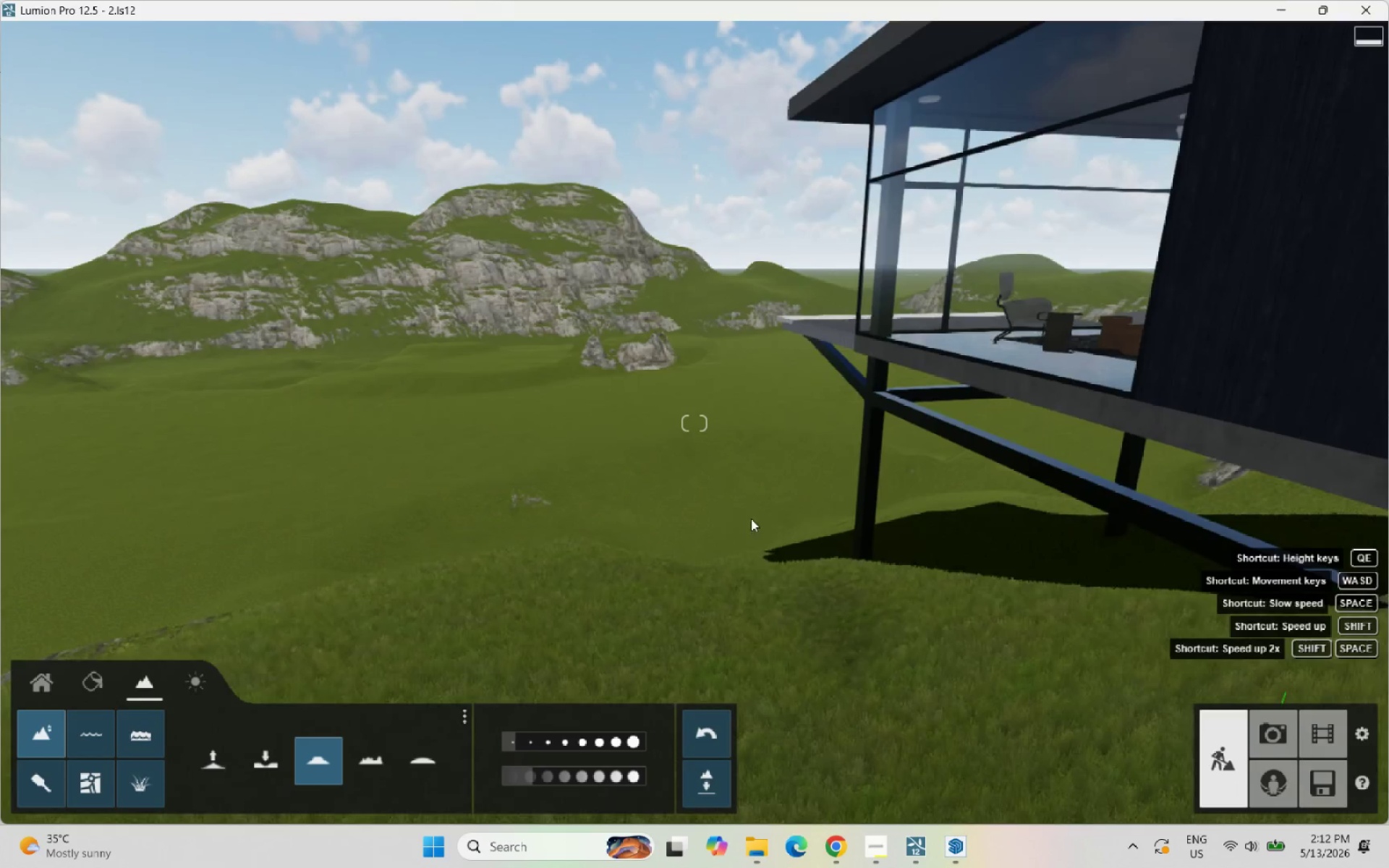 
type(aaaa)
 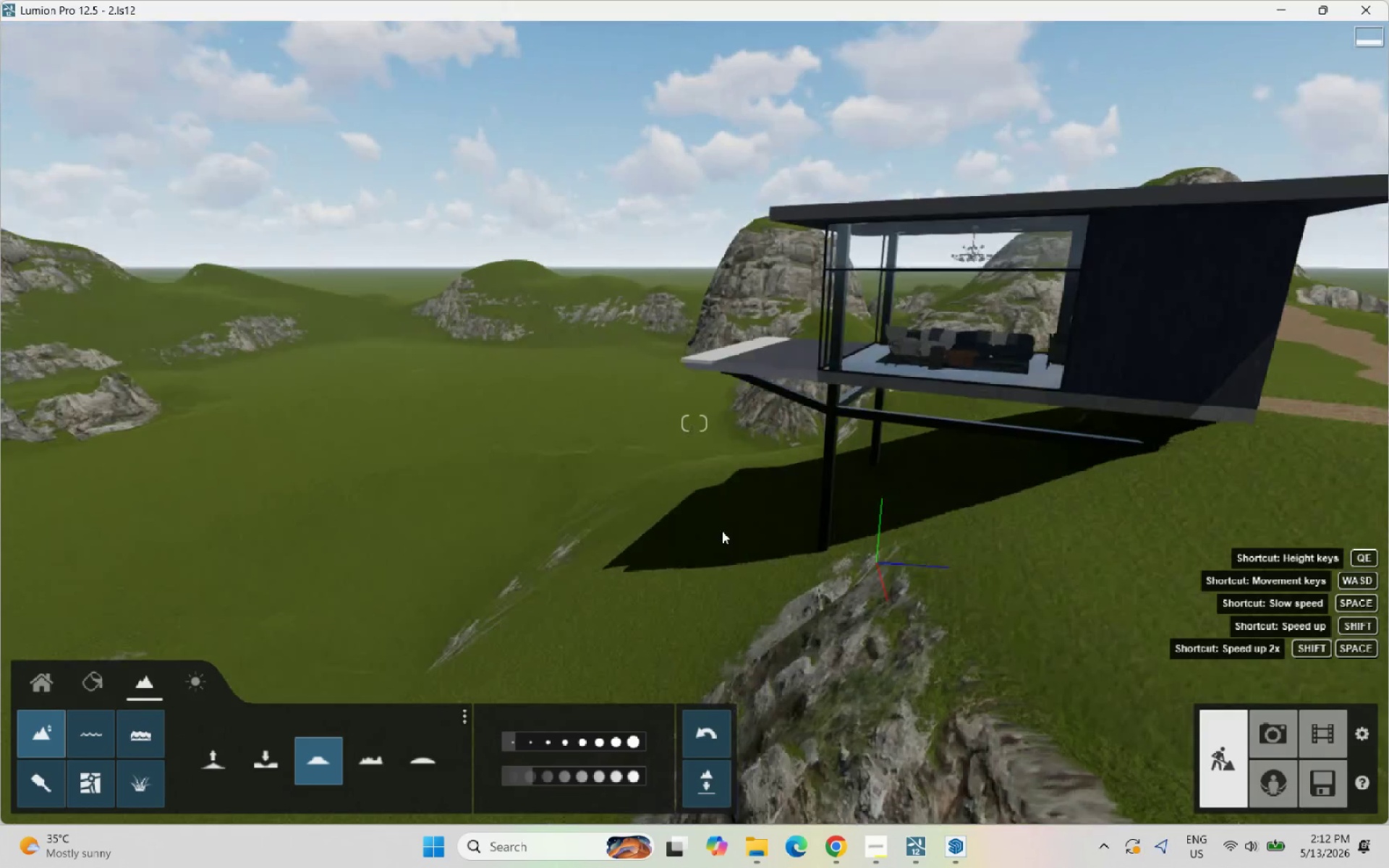 
scroll: coordinate [773, 513], scroll_direction: down, amount: 6.0
 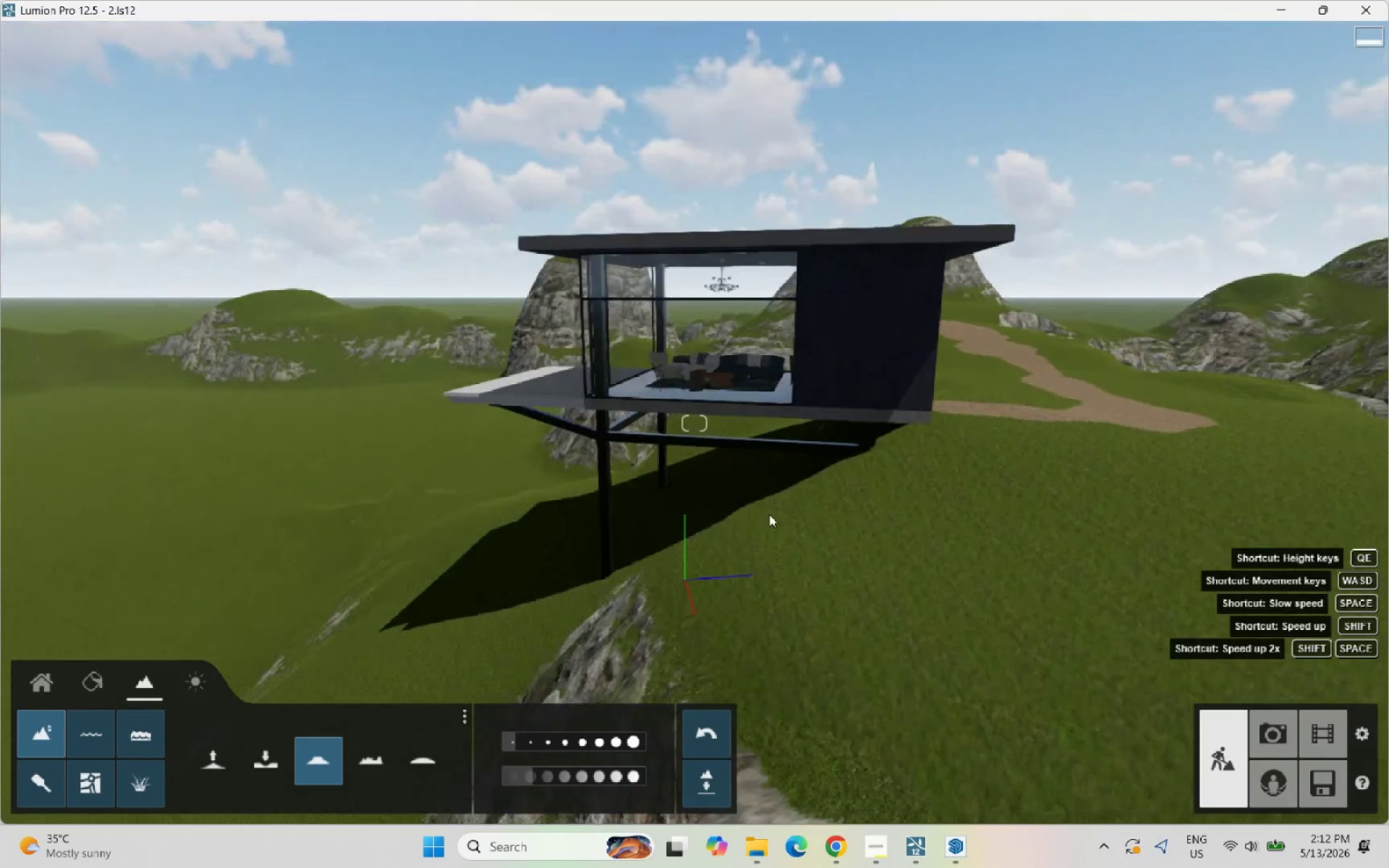 
type(aaa)
 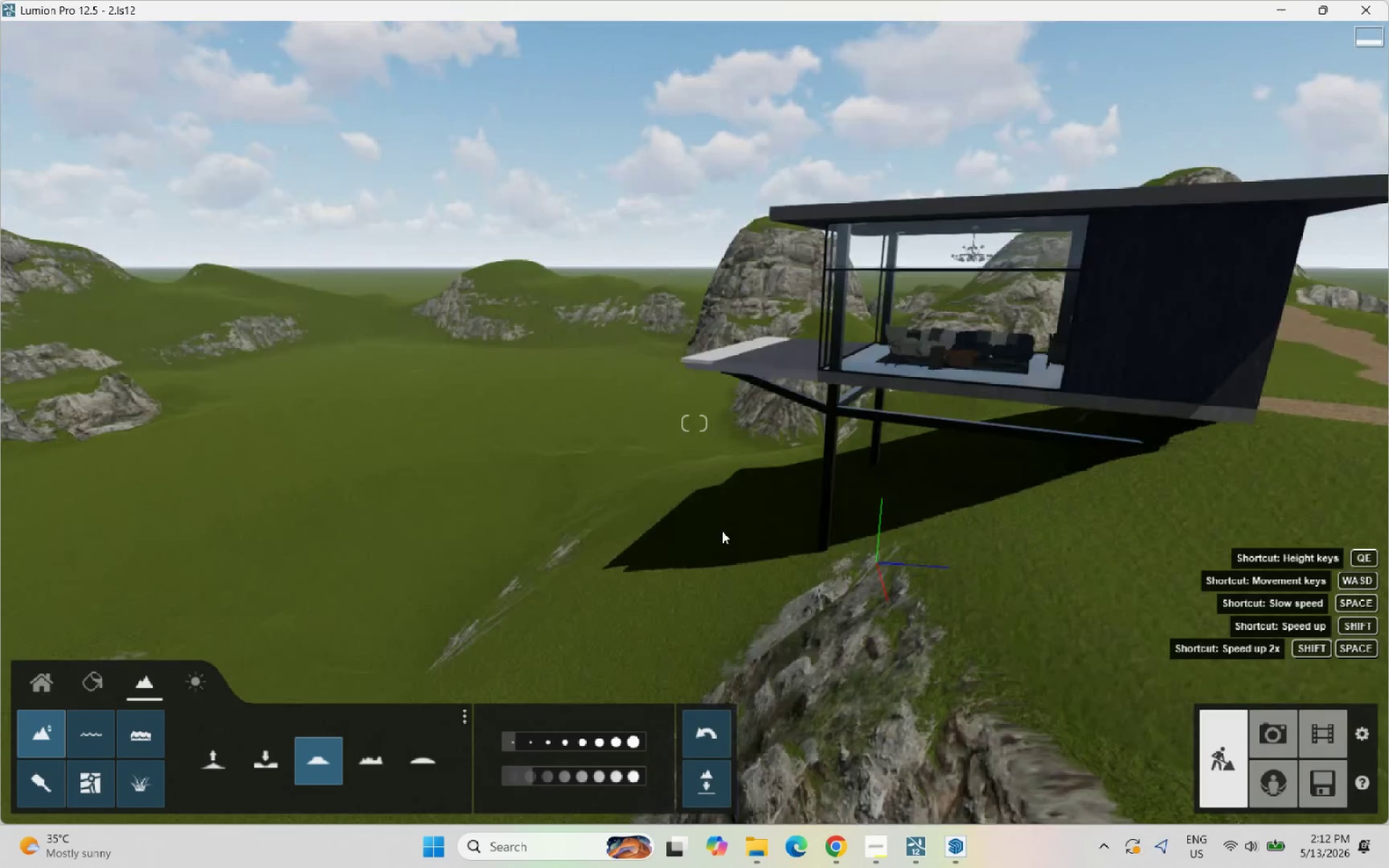 
hold_key(key=W, duration=1.03)
 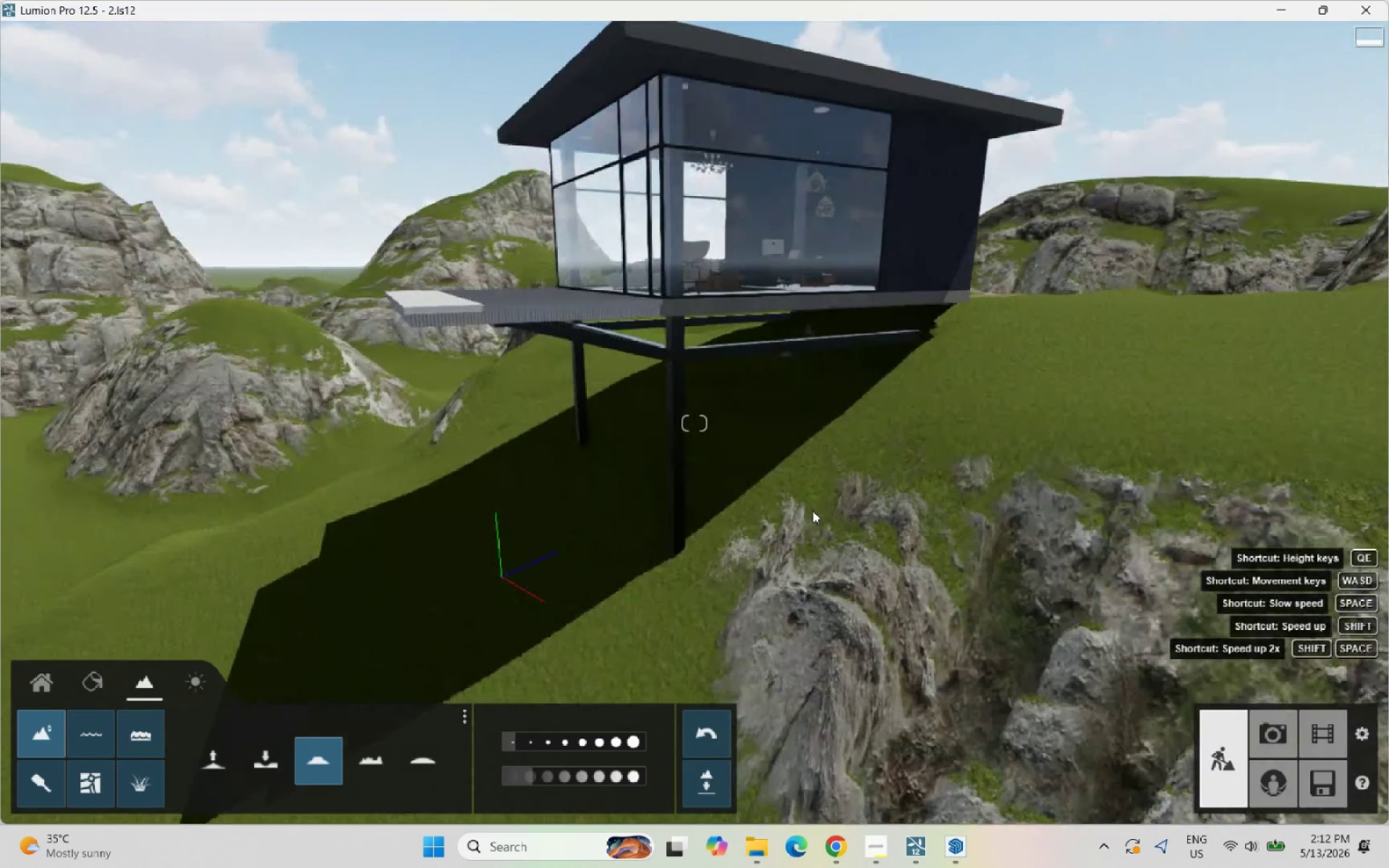 
hold_key(key=A, duration=2.27)
 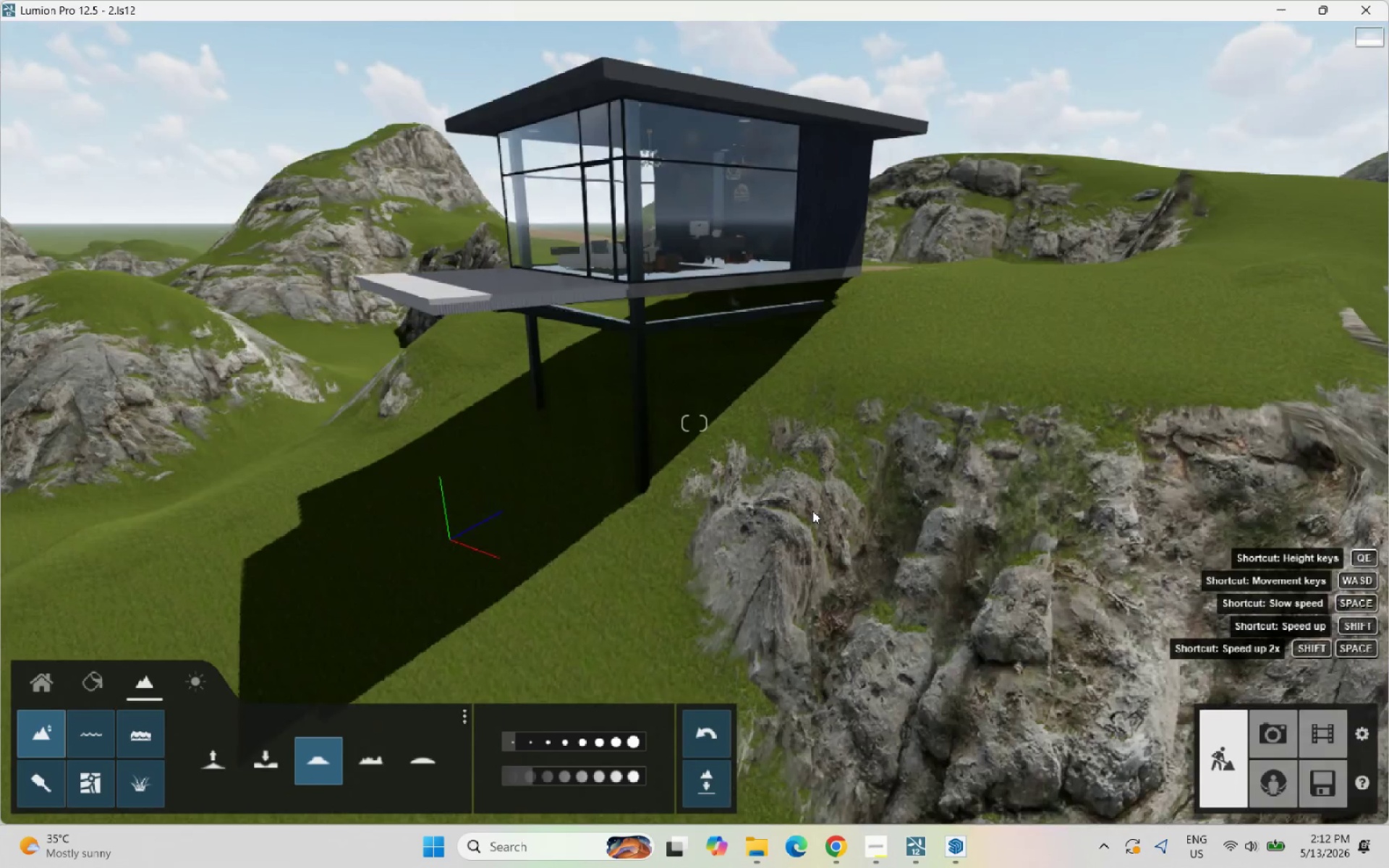 
scroll: coordinate [728, 525], scroll_direction: up, amount: 2.0
 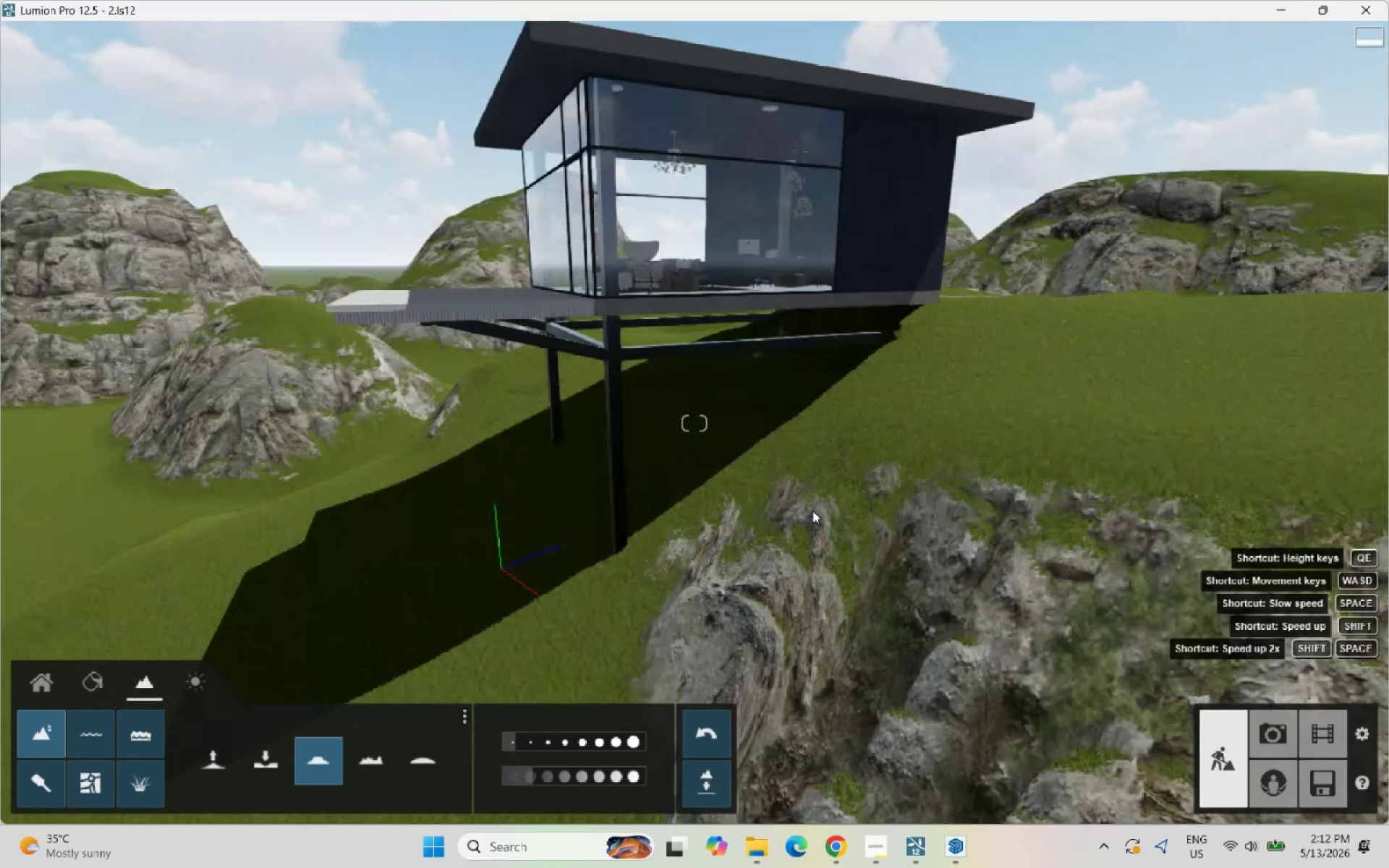 
hold_key(key=S, duration=0.81)
 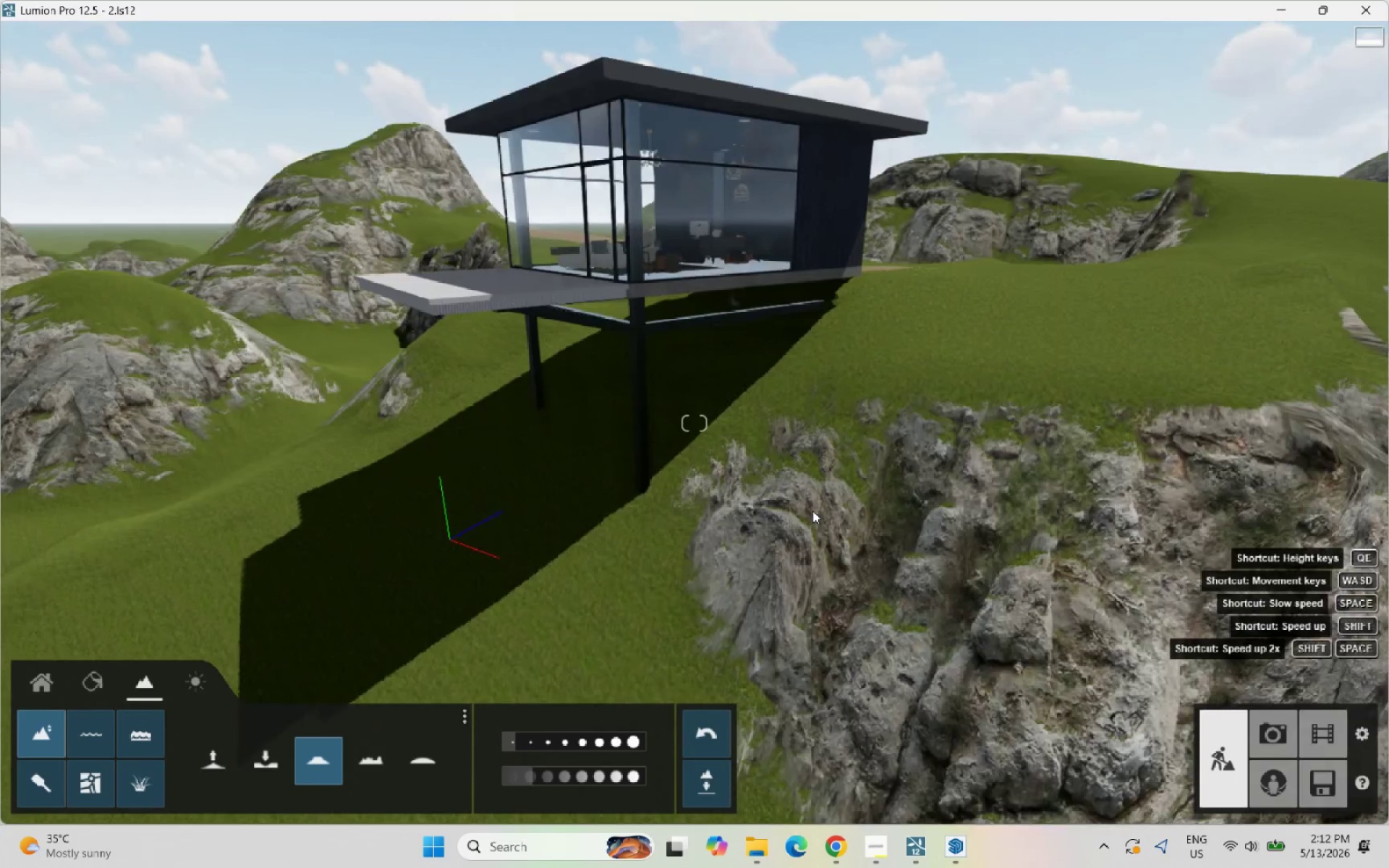 
hold_key(key=D, duration=0.44)
 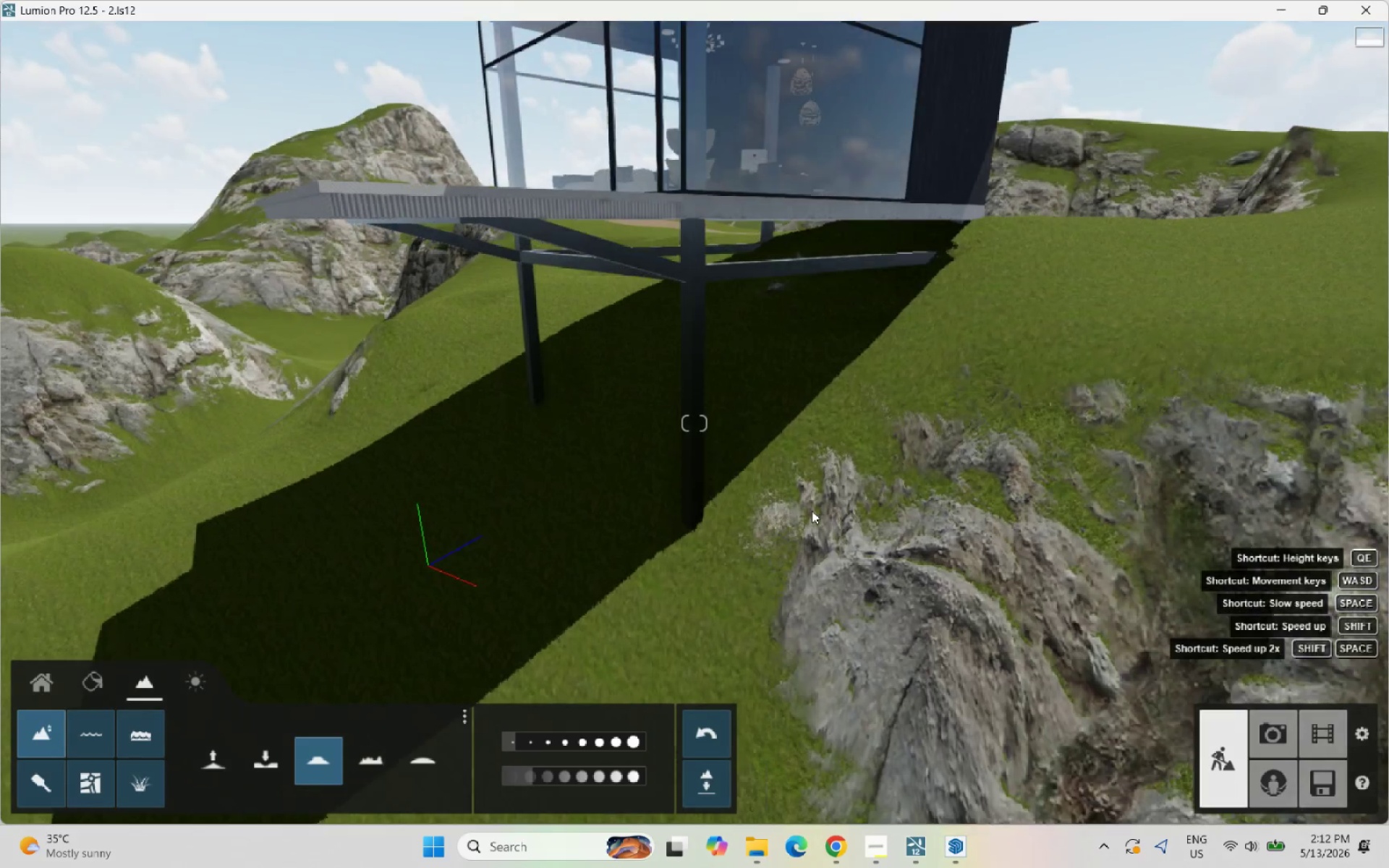 
hold_key(key=W, duration=0.38)
 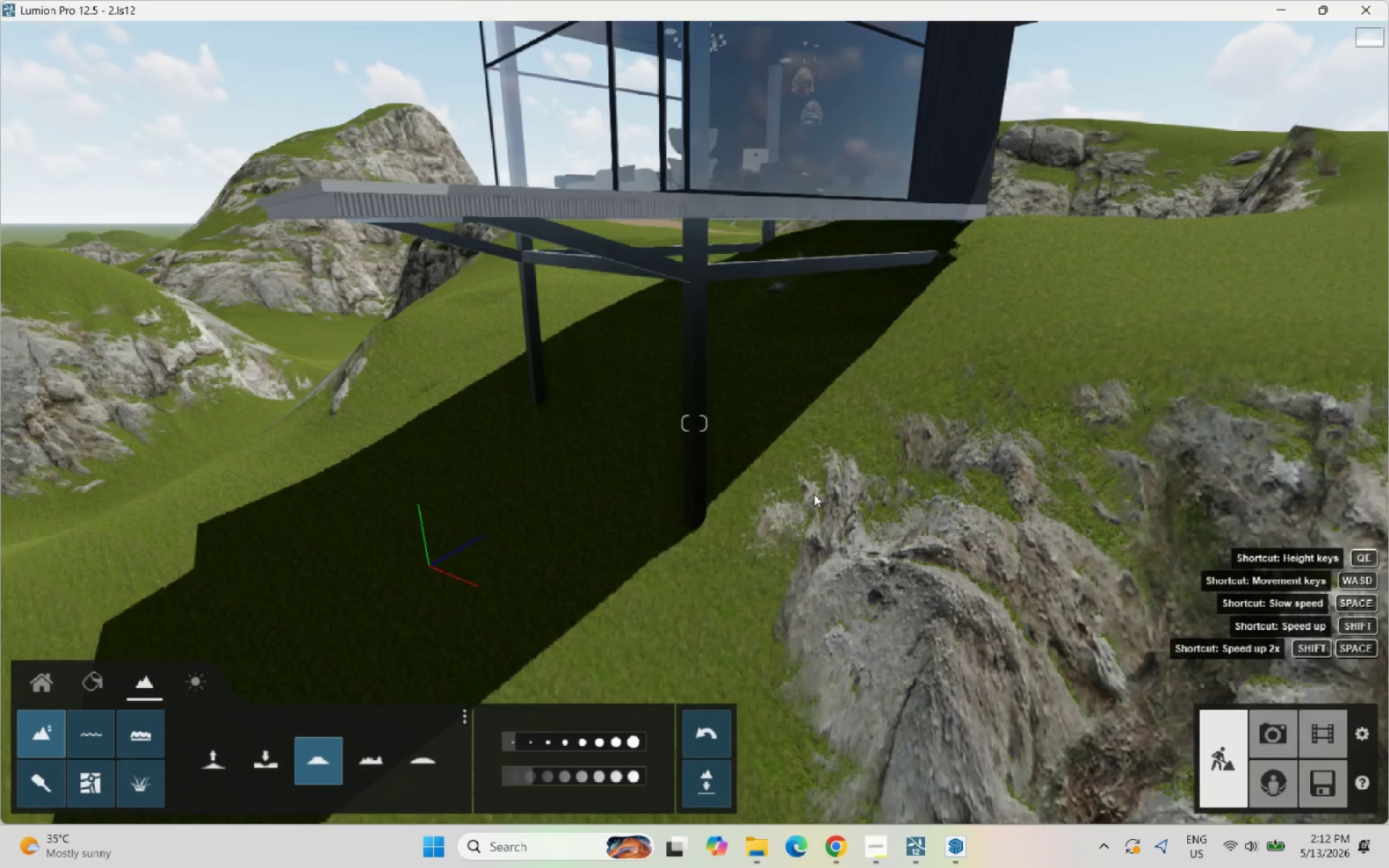 
hold_key(key=A, duration=0.38)
 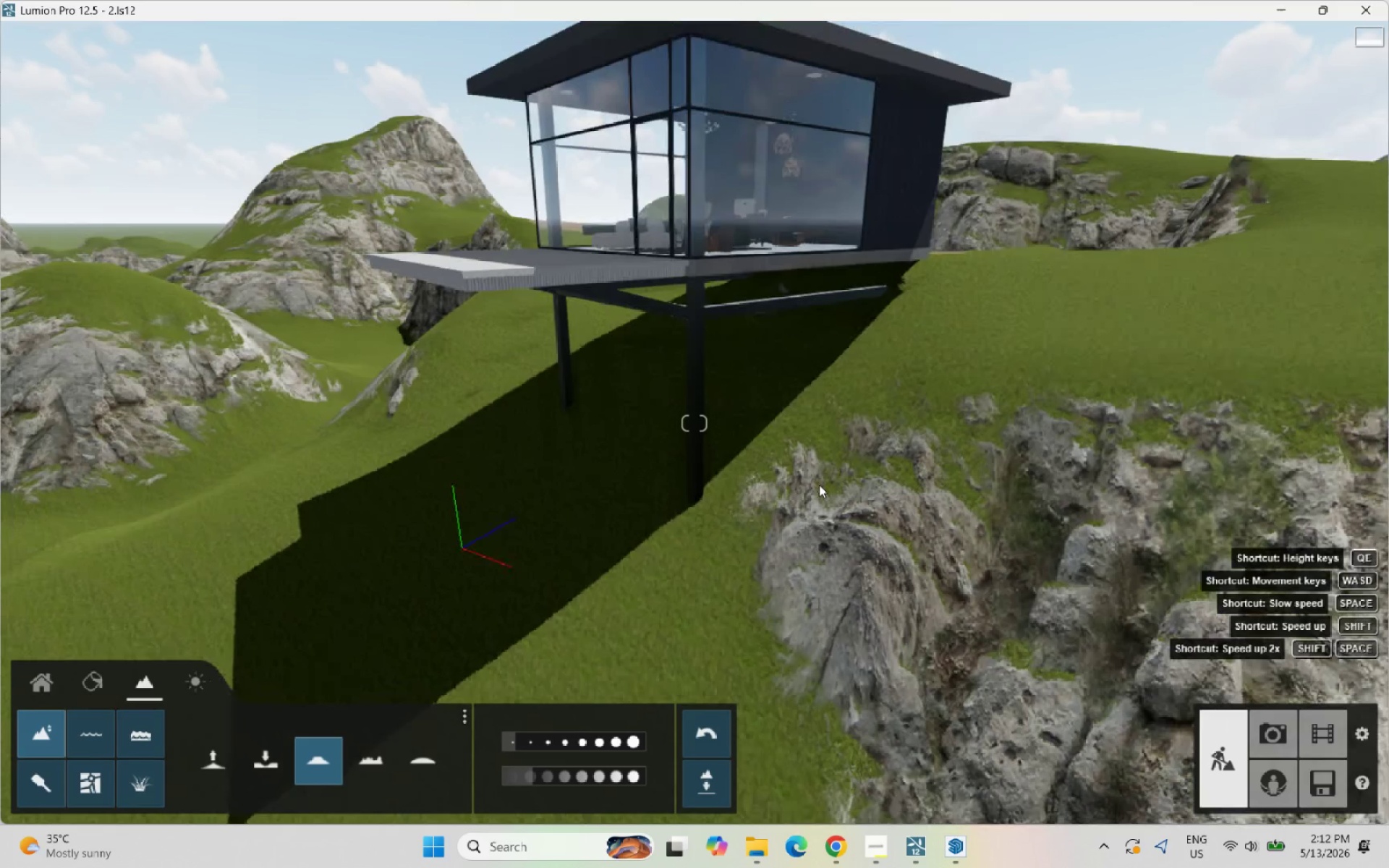 
hold_key(key=S, duration=0.31)
 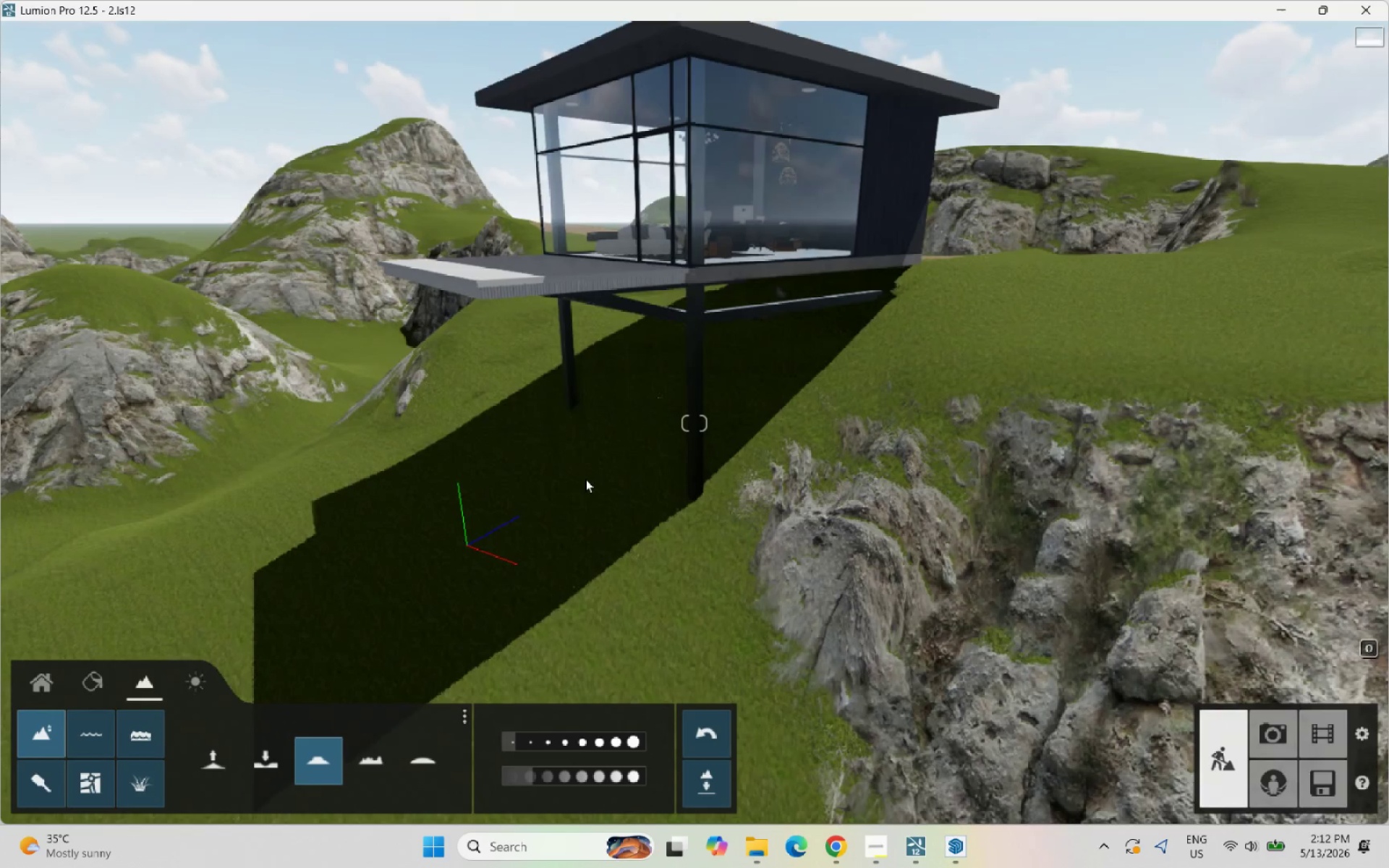 
scroll: coordinate [812, 511], scroll_direction: up, amount: 2.0
 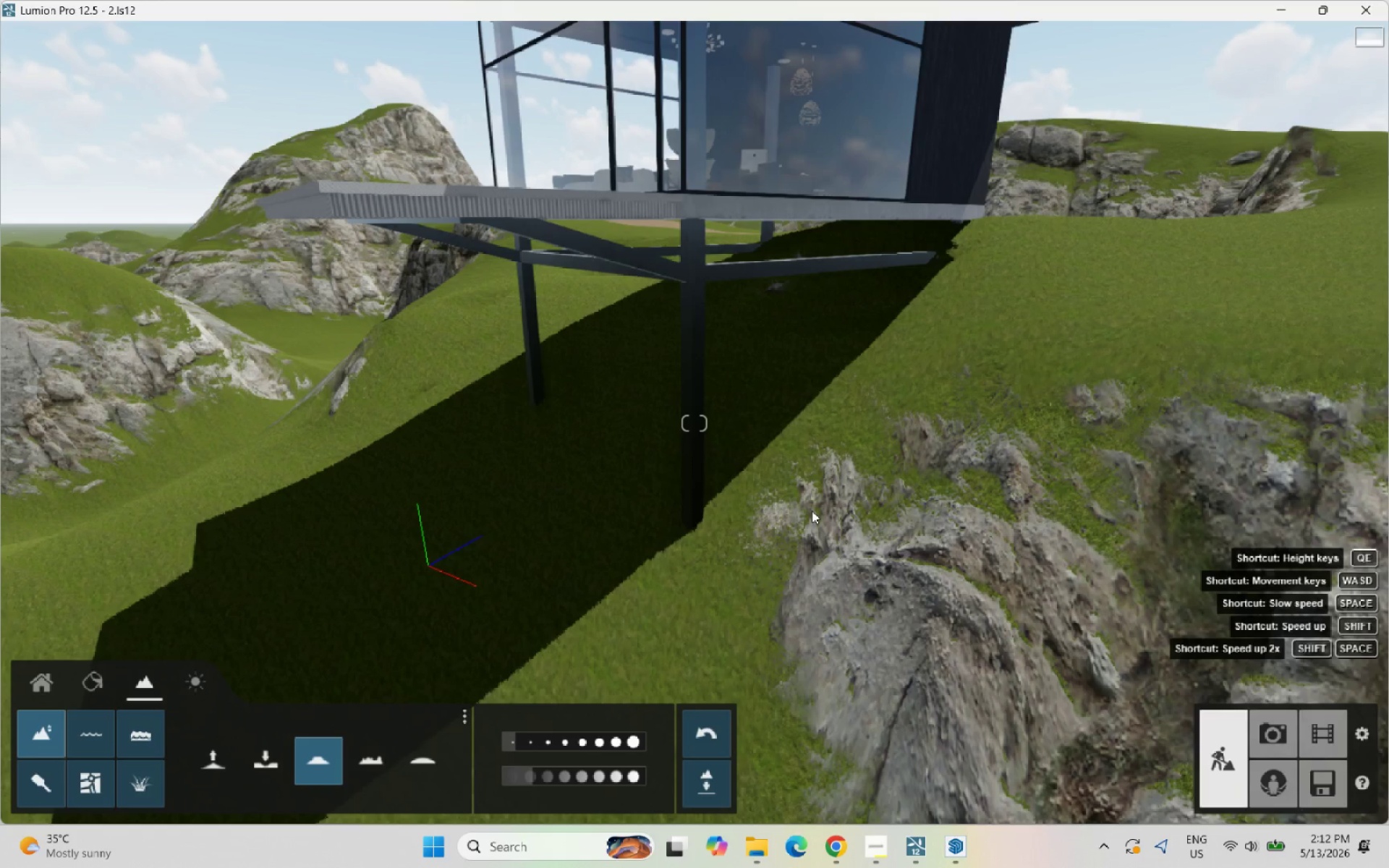 
scroll: coordinate [819, 485], scroll_direction: down, amount: 2.0
 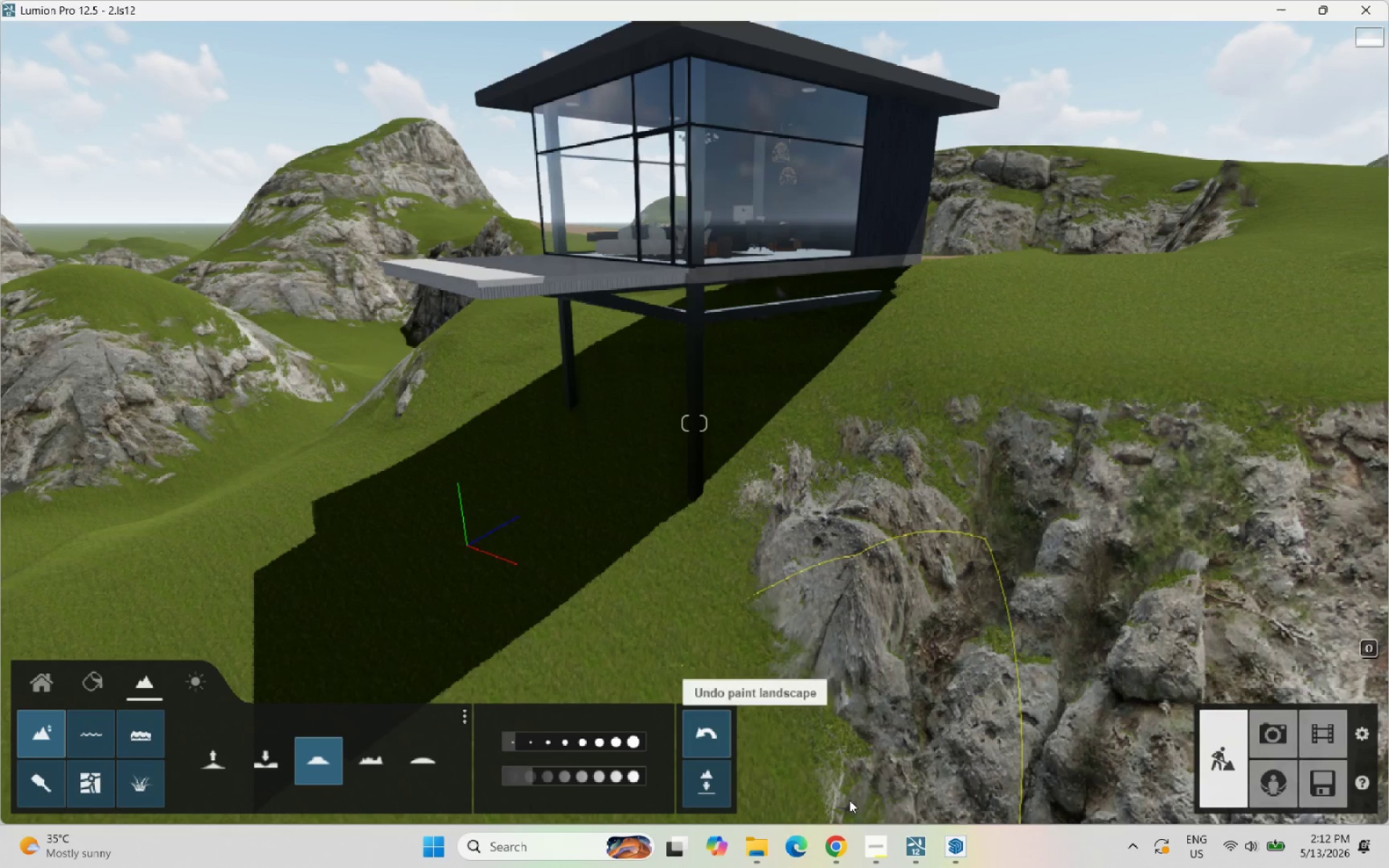 
mouse_move([833, 847])
 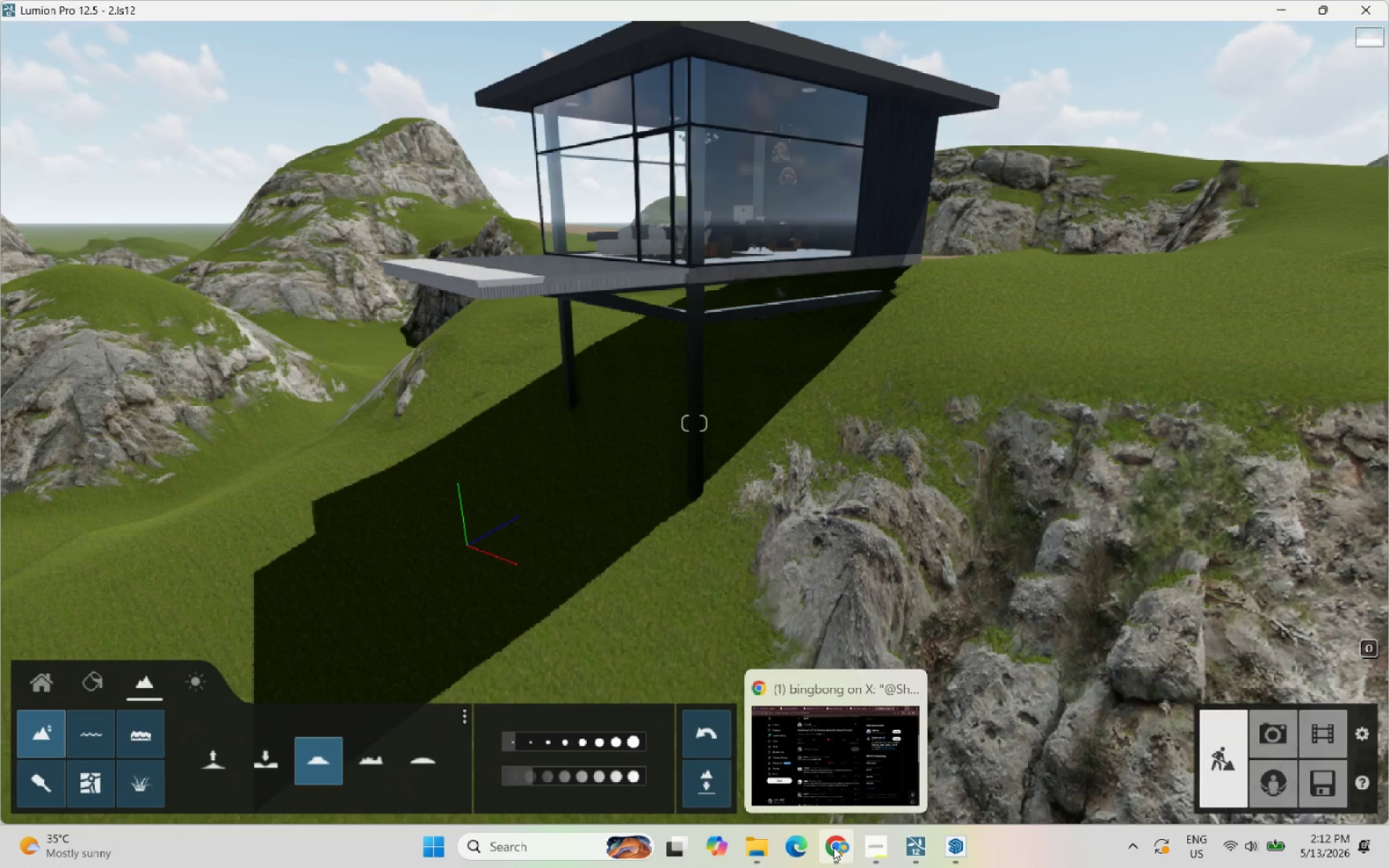 
left_click([839, 781])
 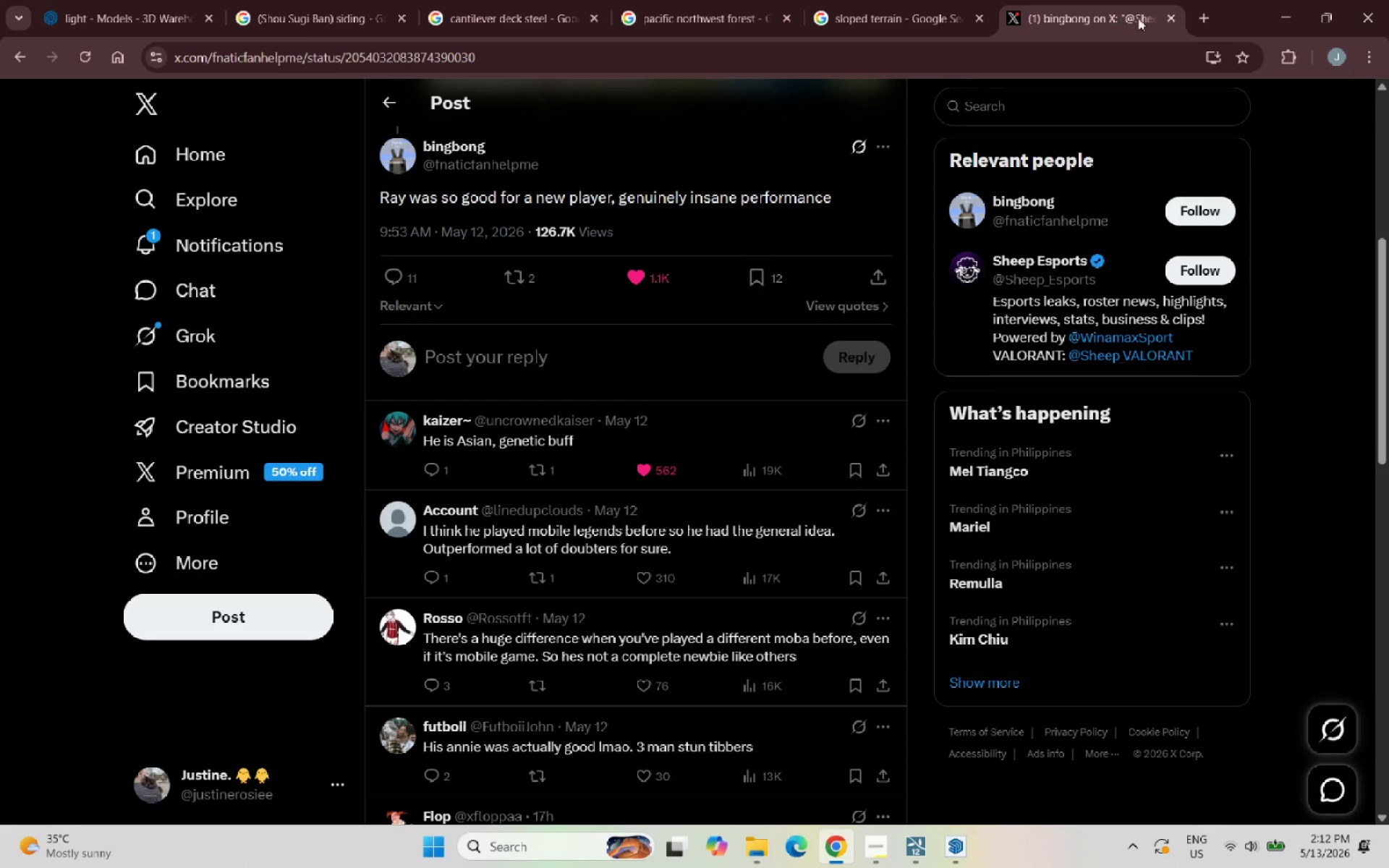 
left_click([1172, 17])
 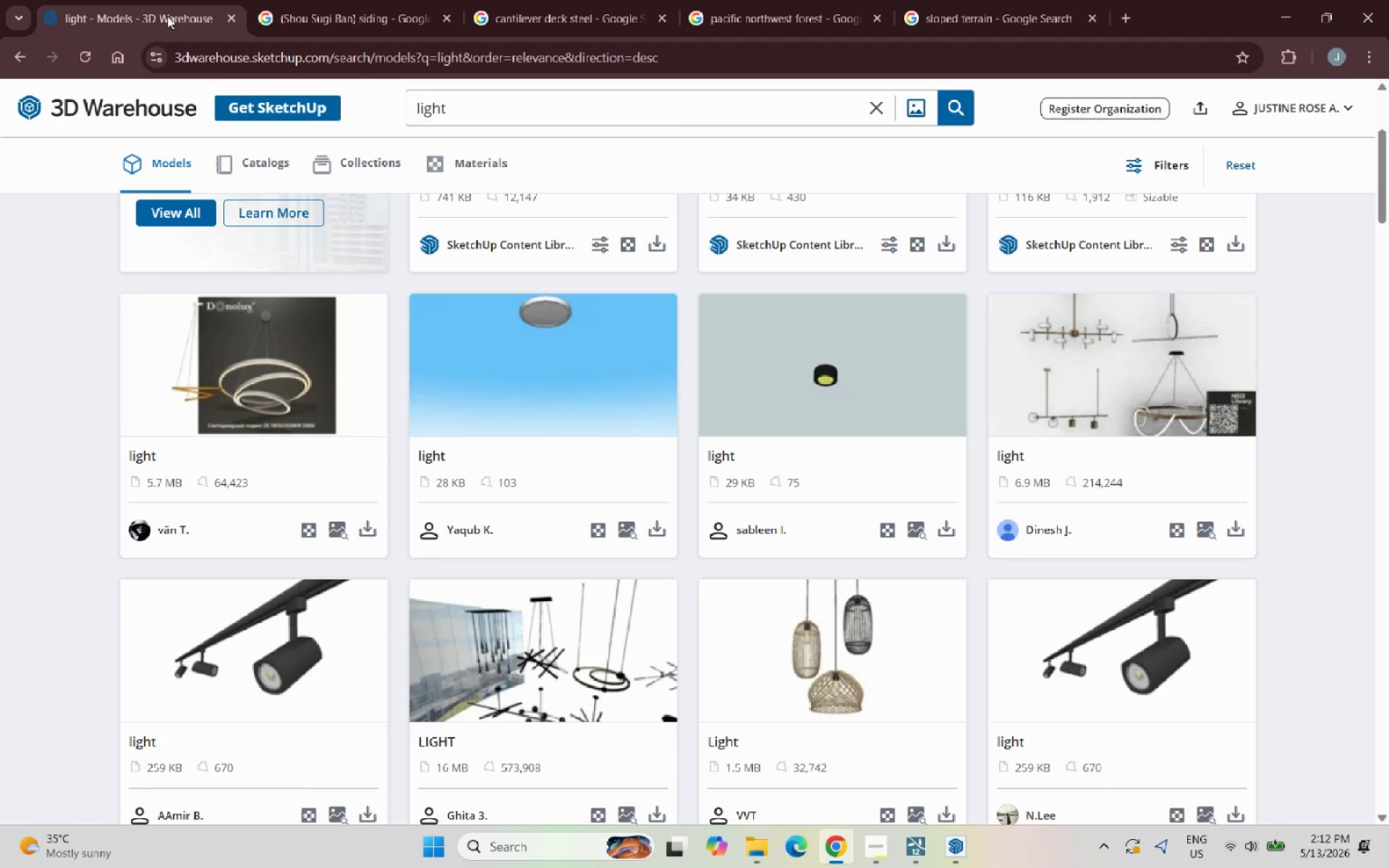 
left_click_drag(start_coordinate=[448, 109], to_coordinate=[339, 109])
 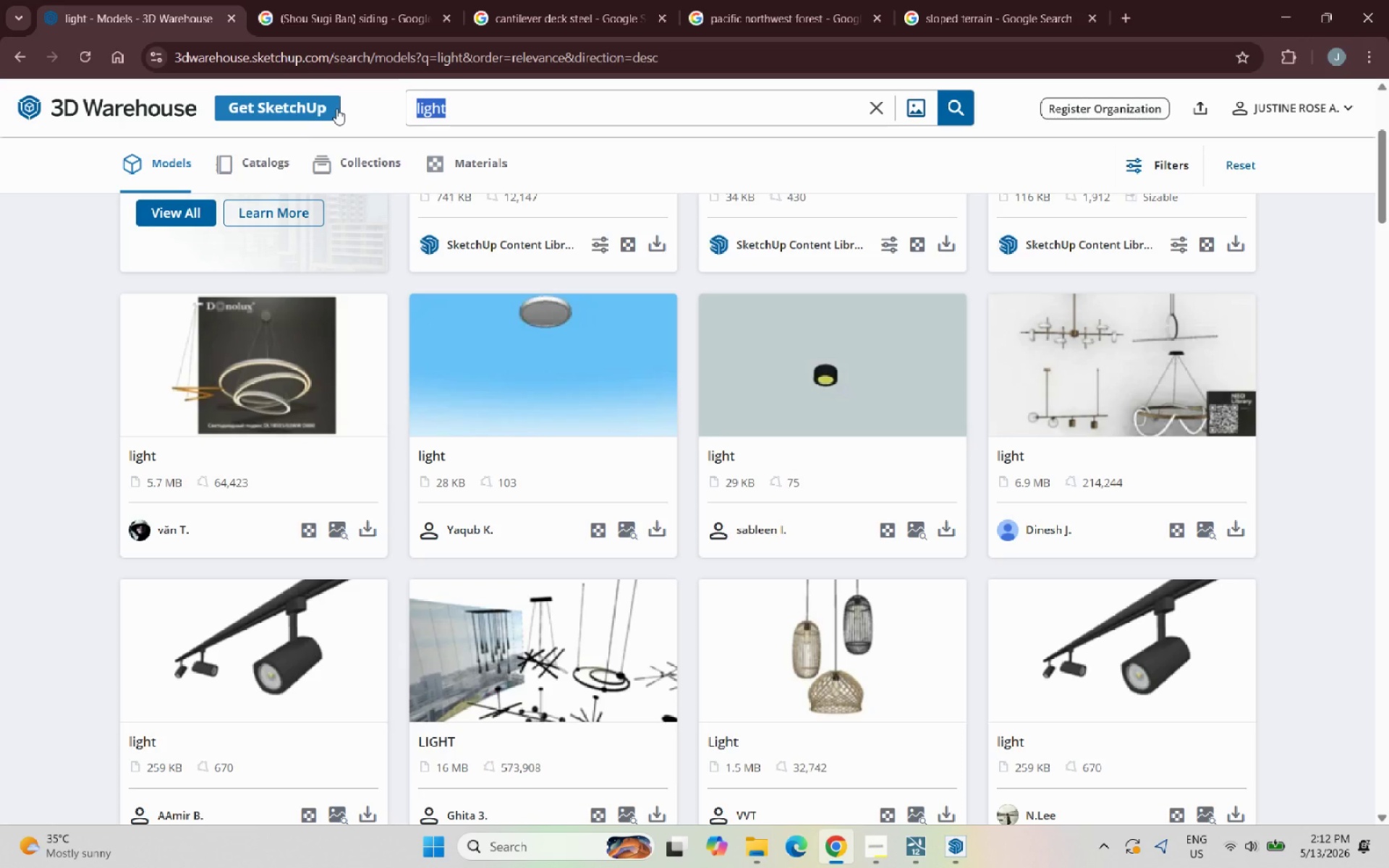 
key(Backspace)
type(railings)
 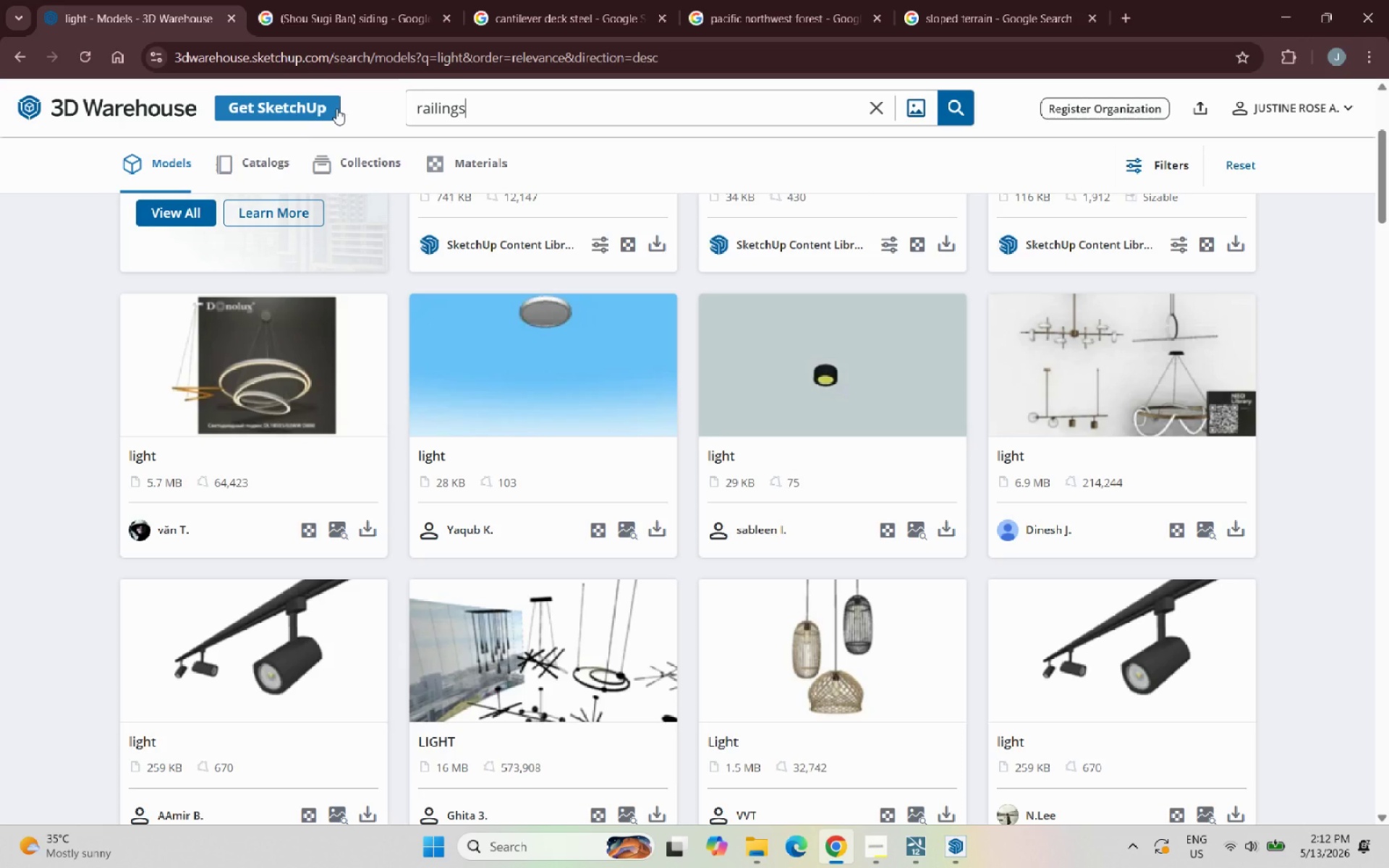 
key(Enter)
 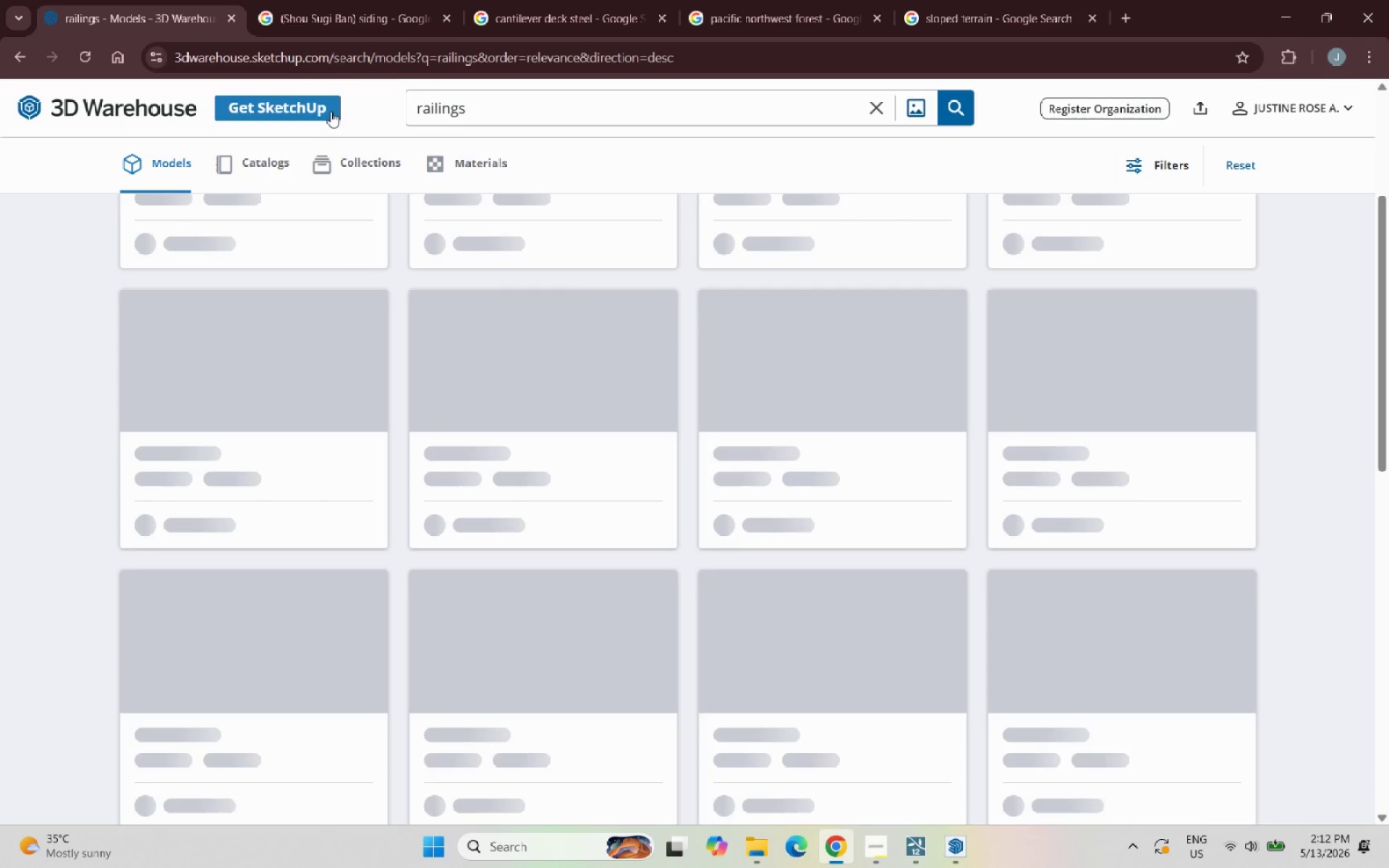 
mouse_move([216, 156])
 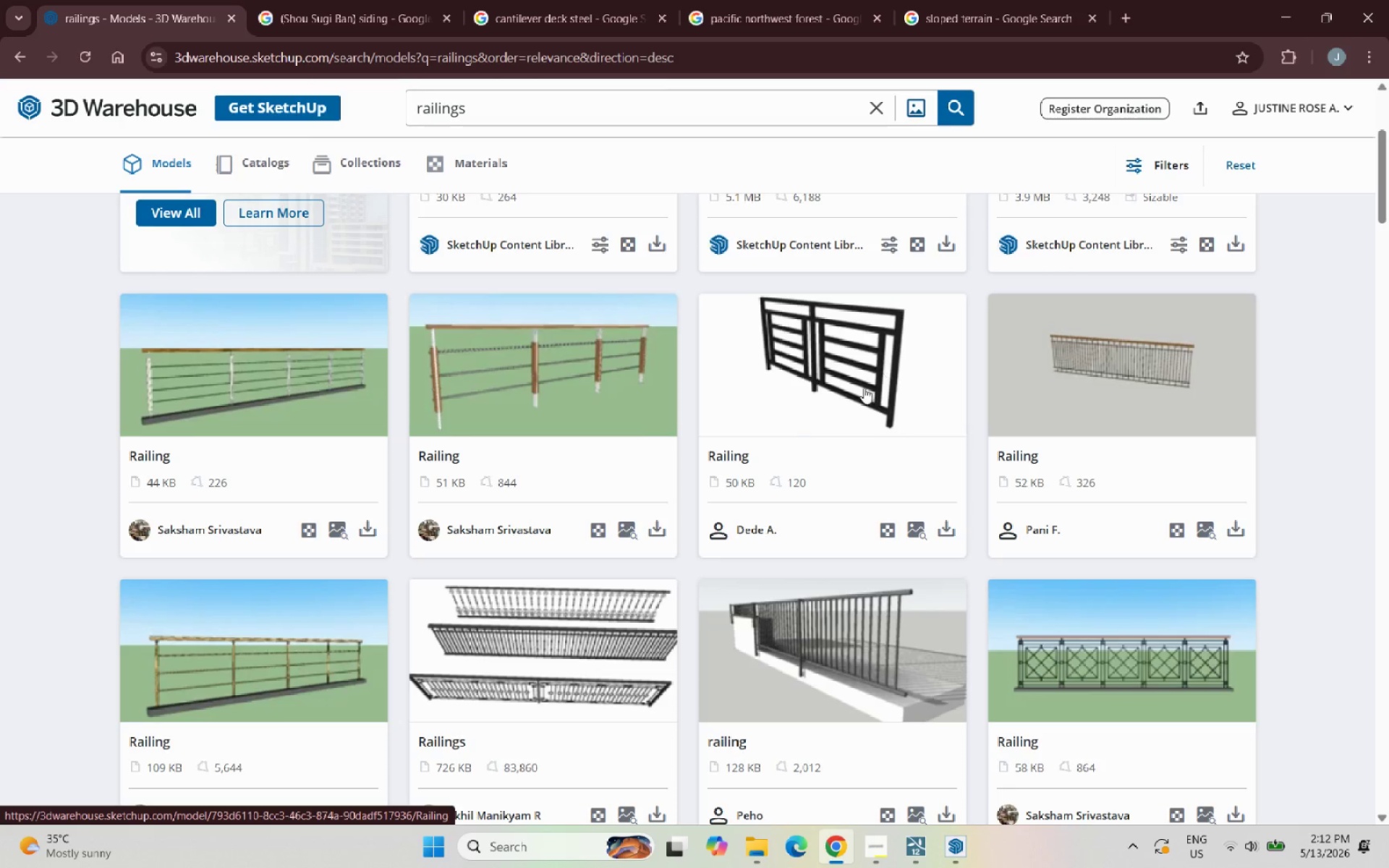 
scroll: coordinate [1350, 702], scroll_direction: down, amount: 8.0
 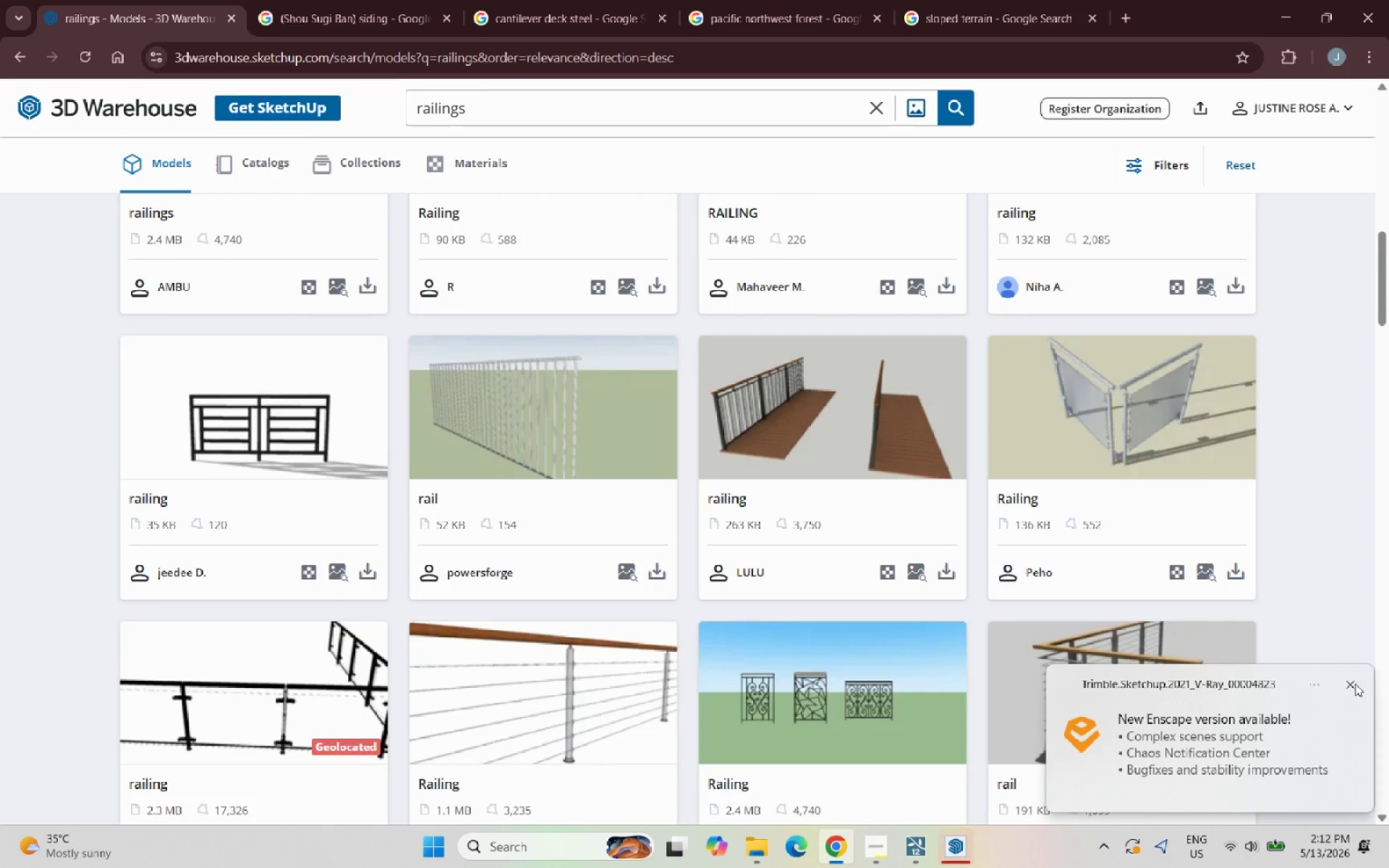 
left_click([1356, 683])
 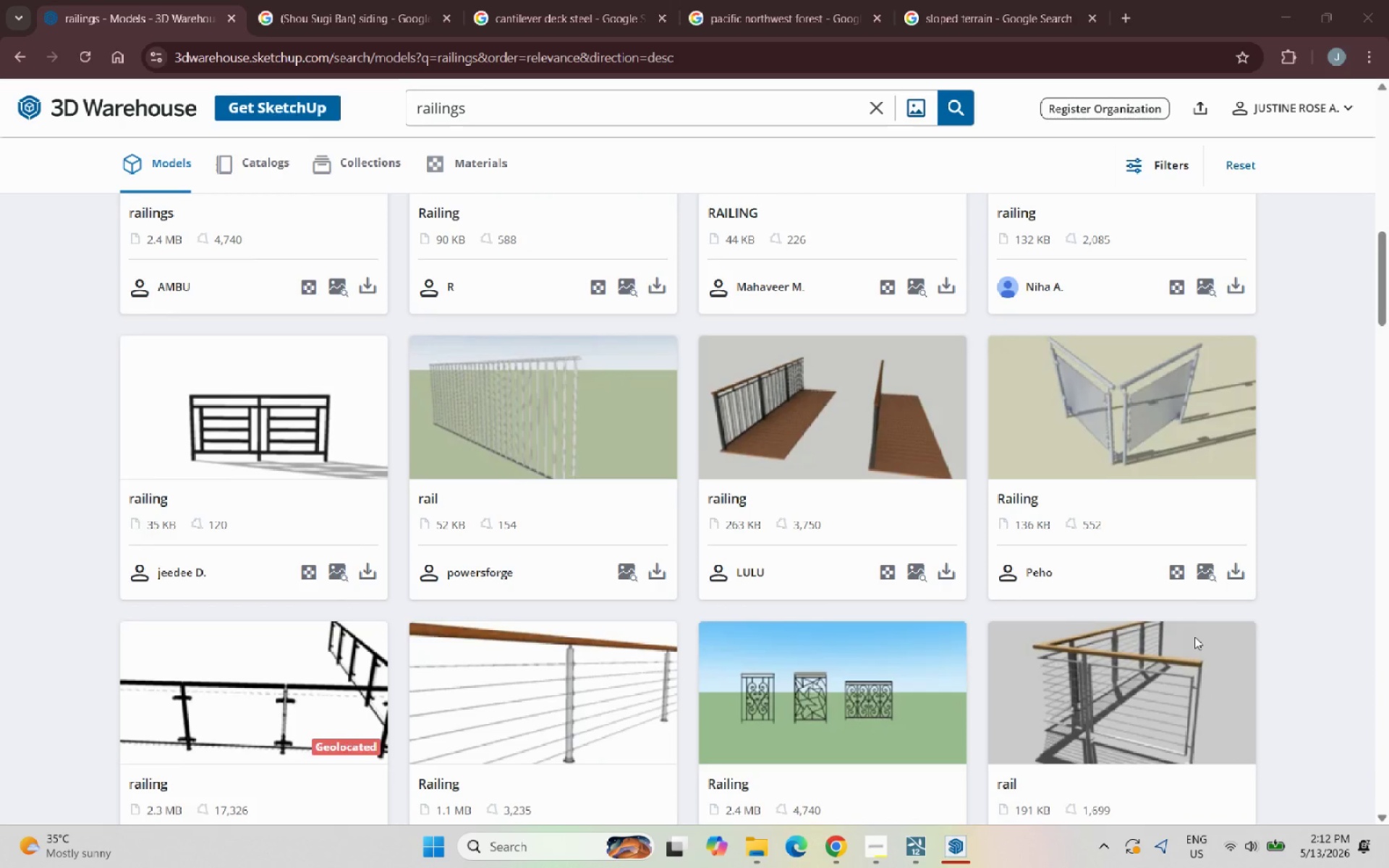 
scroll: coordinate [489, 466], scroll_direction: down, amount: 6.0
 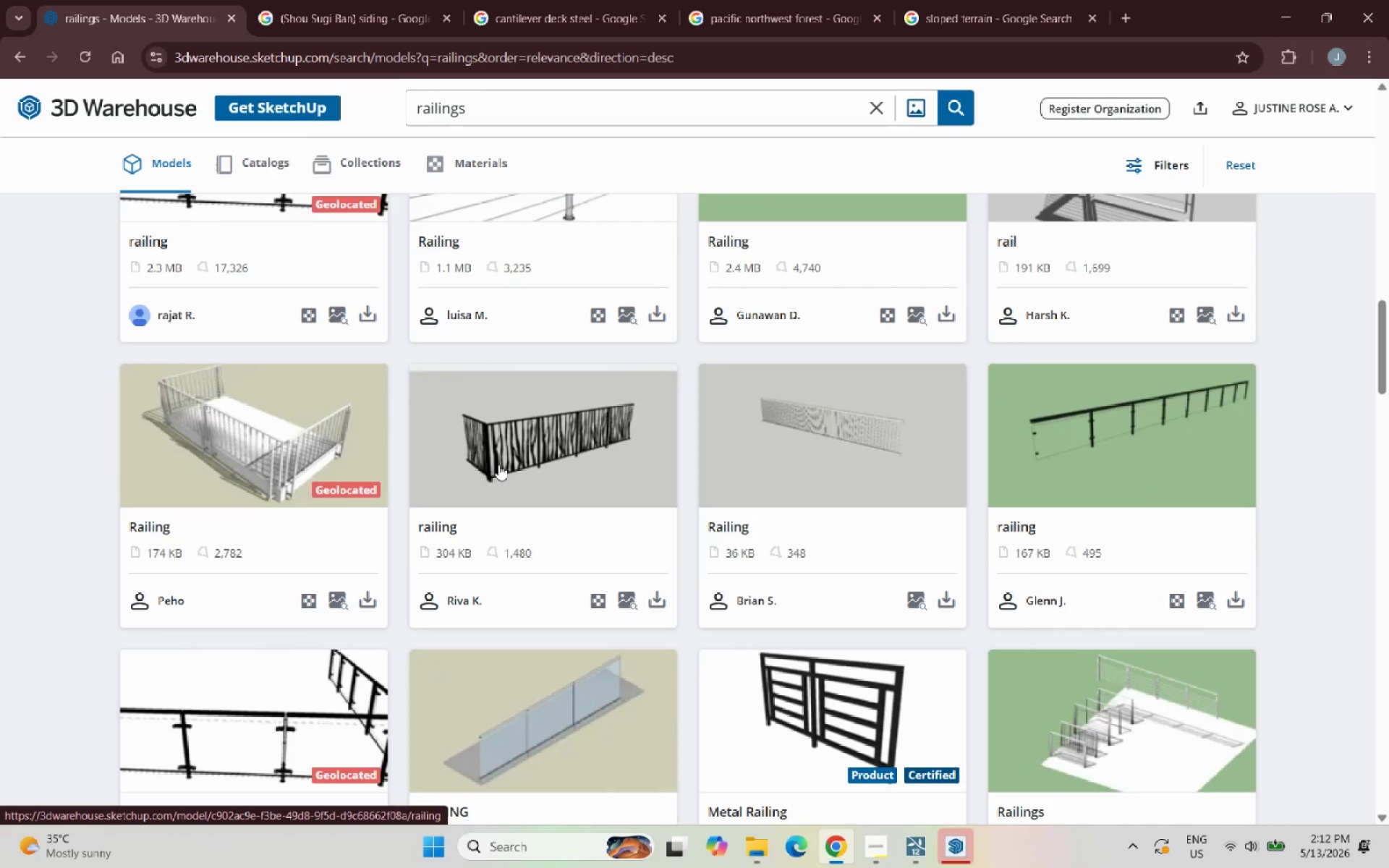 
scroll: coordinate [514, 456], scroll_direction: none, amount: 0.0
 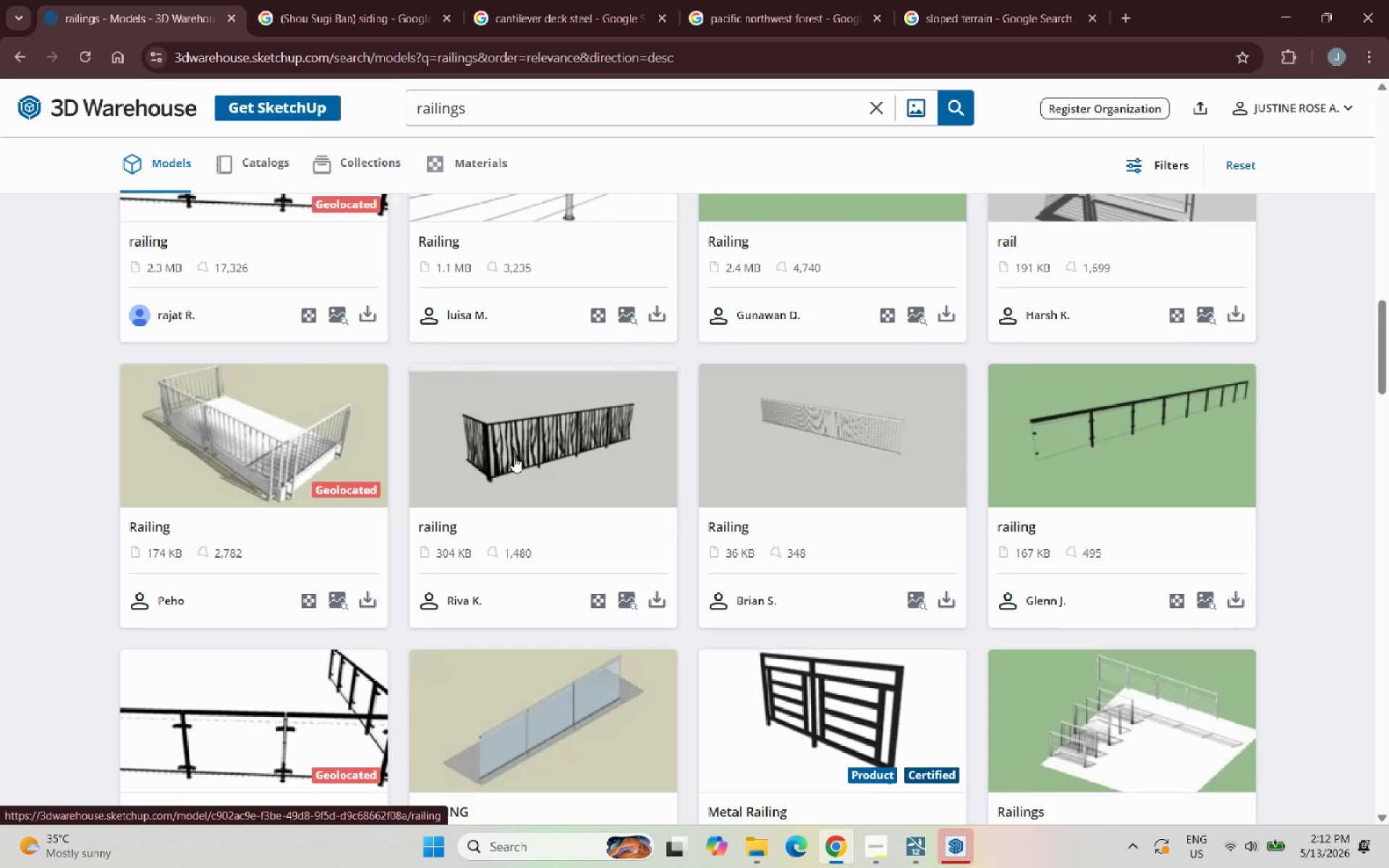 
scroll: coordinate [525, 459], scroll_direction: down, amount: 12.0
 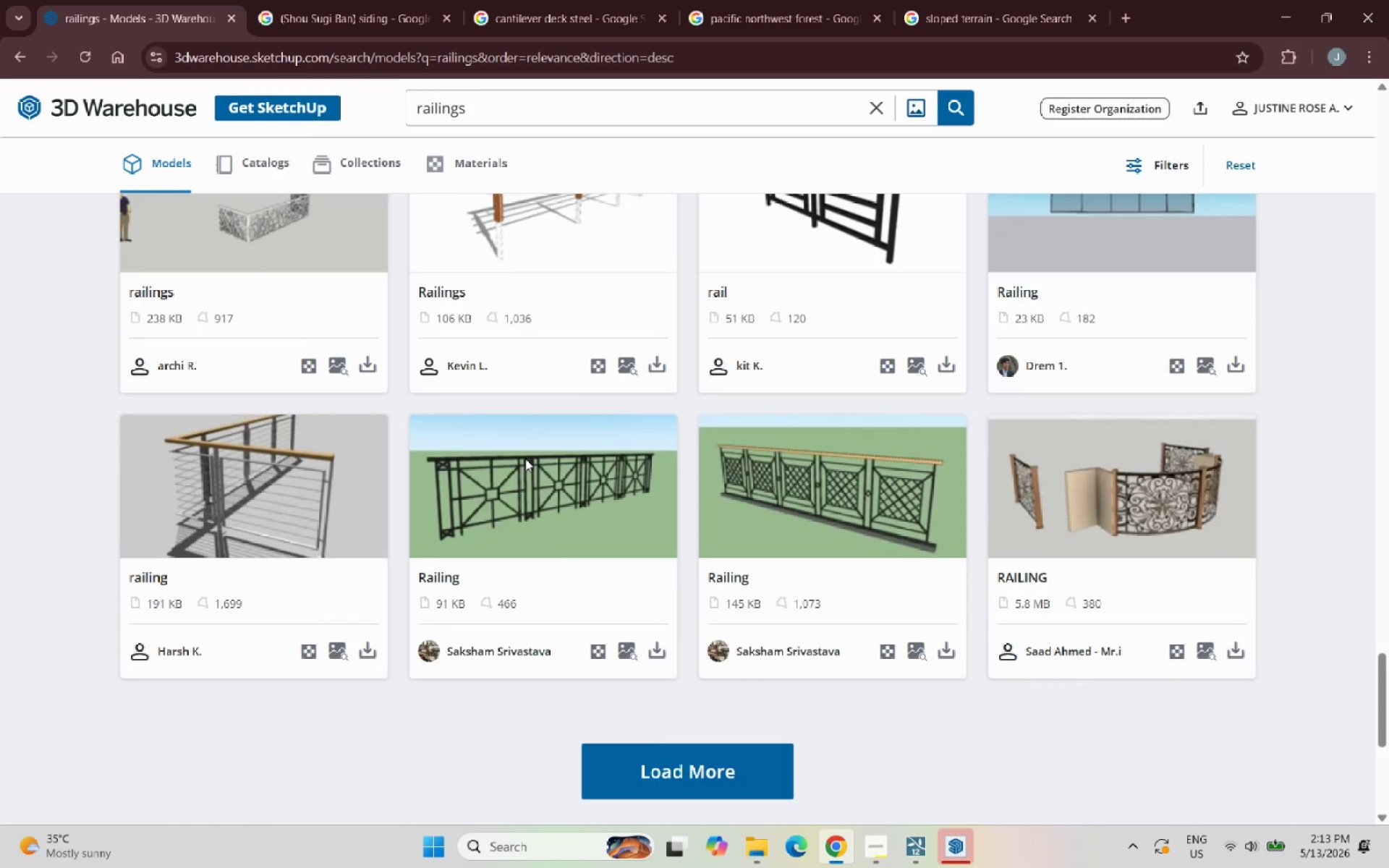 
left_click_drag(start_coordinate=[950, 850], to_coordinate=[957, 768])
 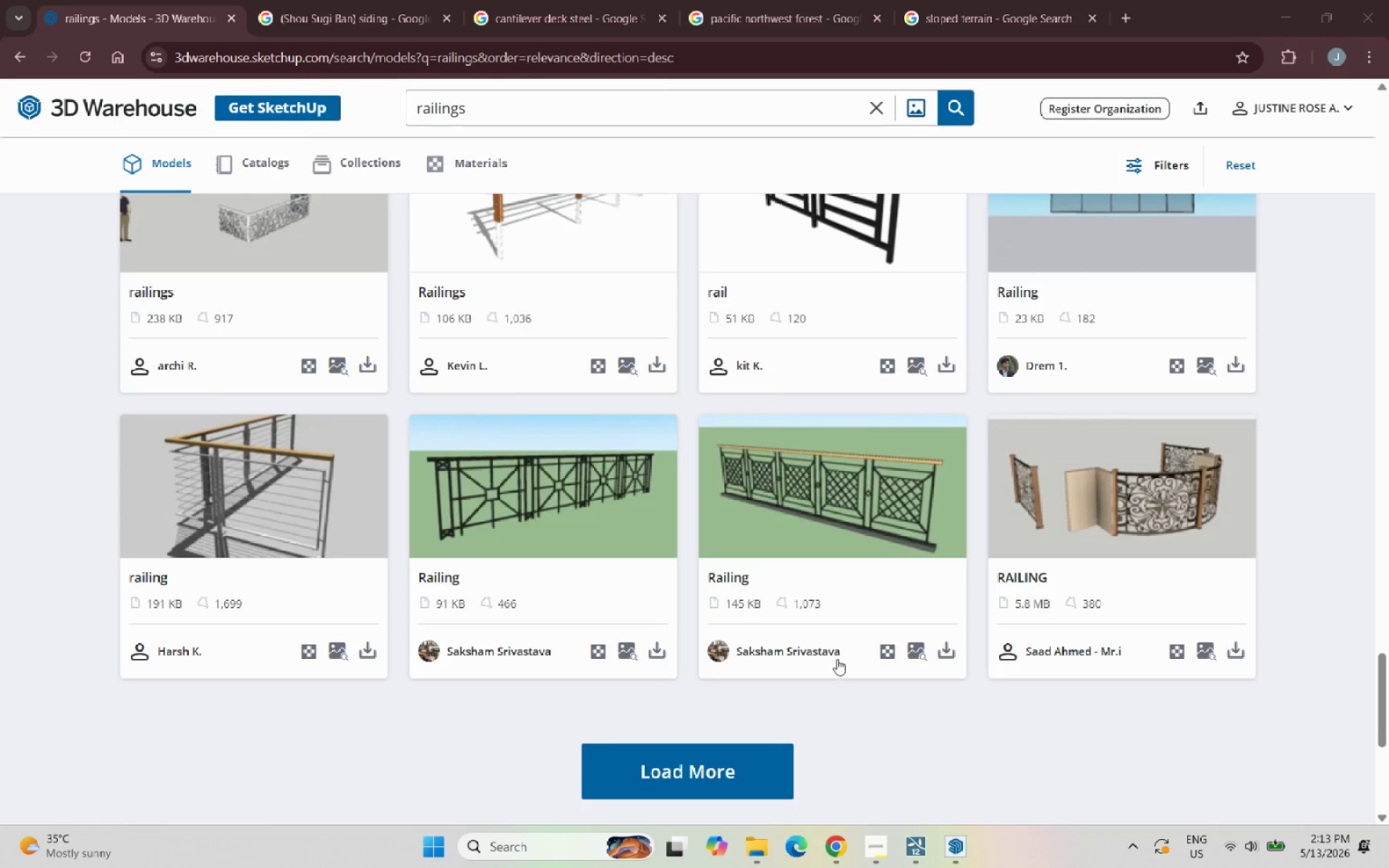 
left_click([957, 768])
 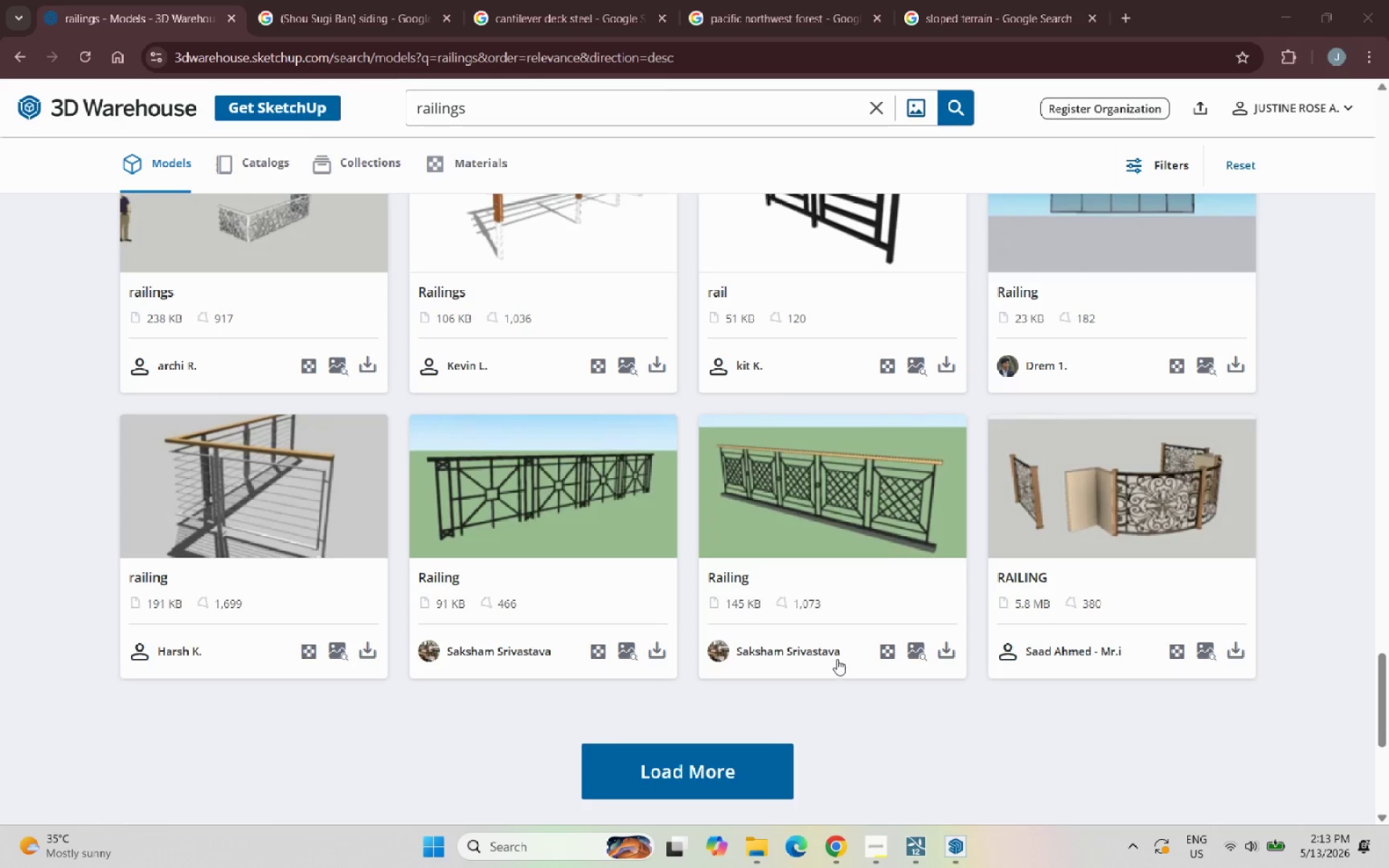 
scroll: coordinate [837, 659], scroll_direction: down, amount: 1.0
 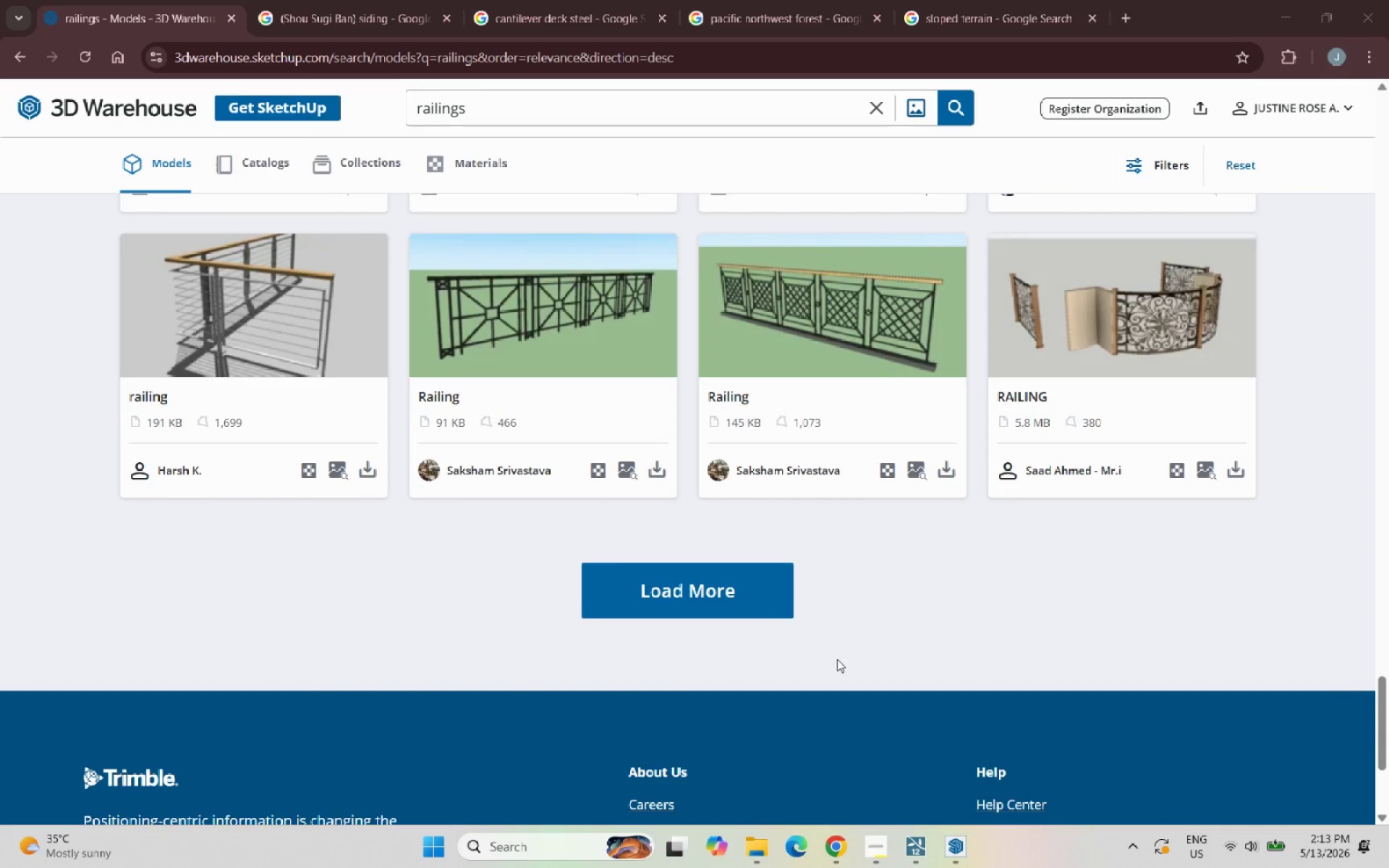 
scroll: coordinate [837, 658], scroll_direction: up, amount: 4.0
 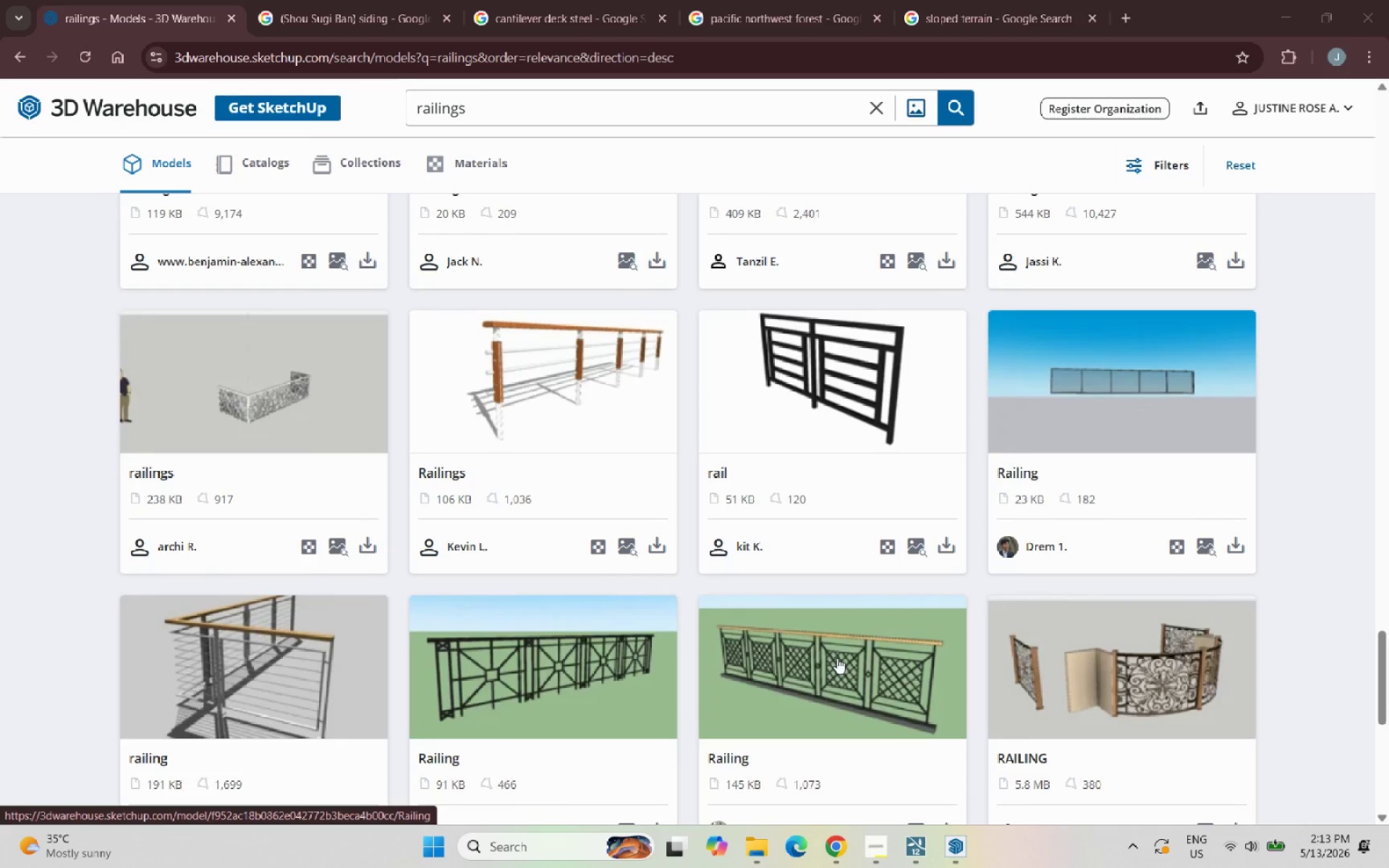 
scroll: coordinate [837, 658], scroll_direction: down, amount: 4.0
 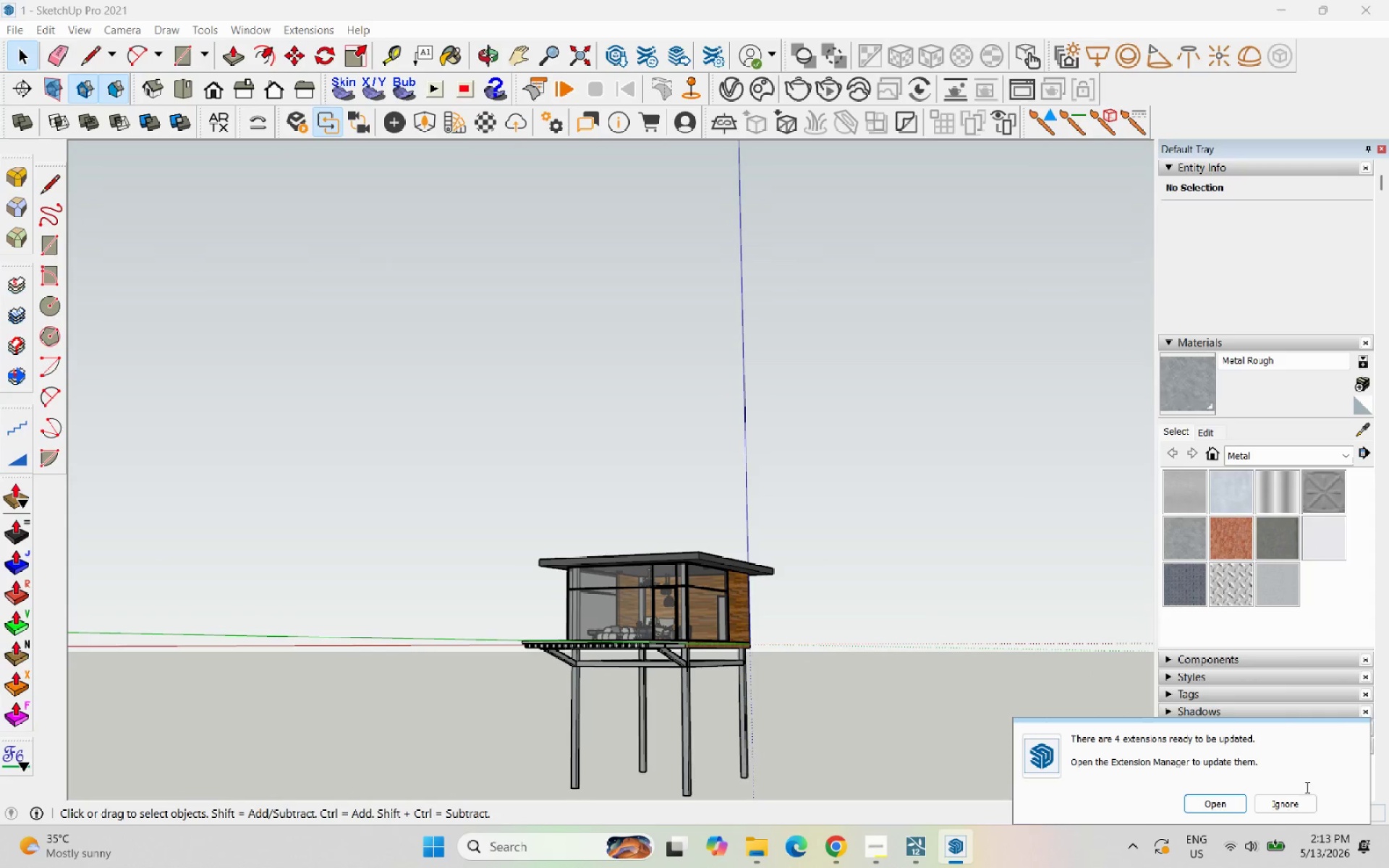 
left_click([1298, 799])
 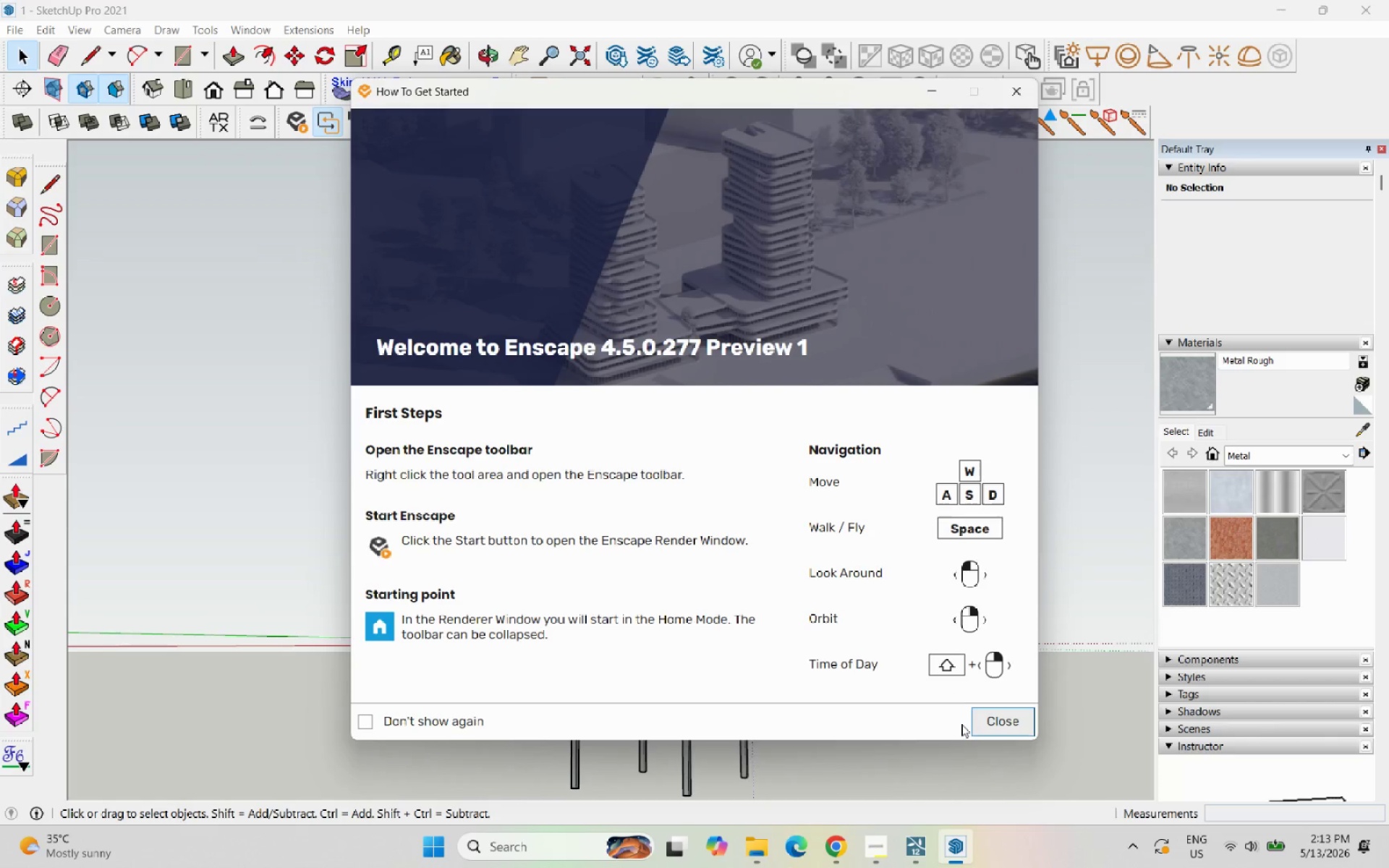 
left_click([990, 723])
 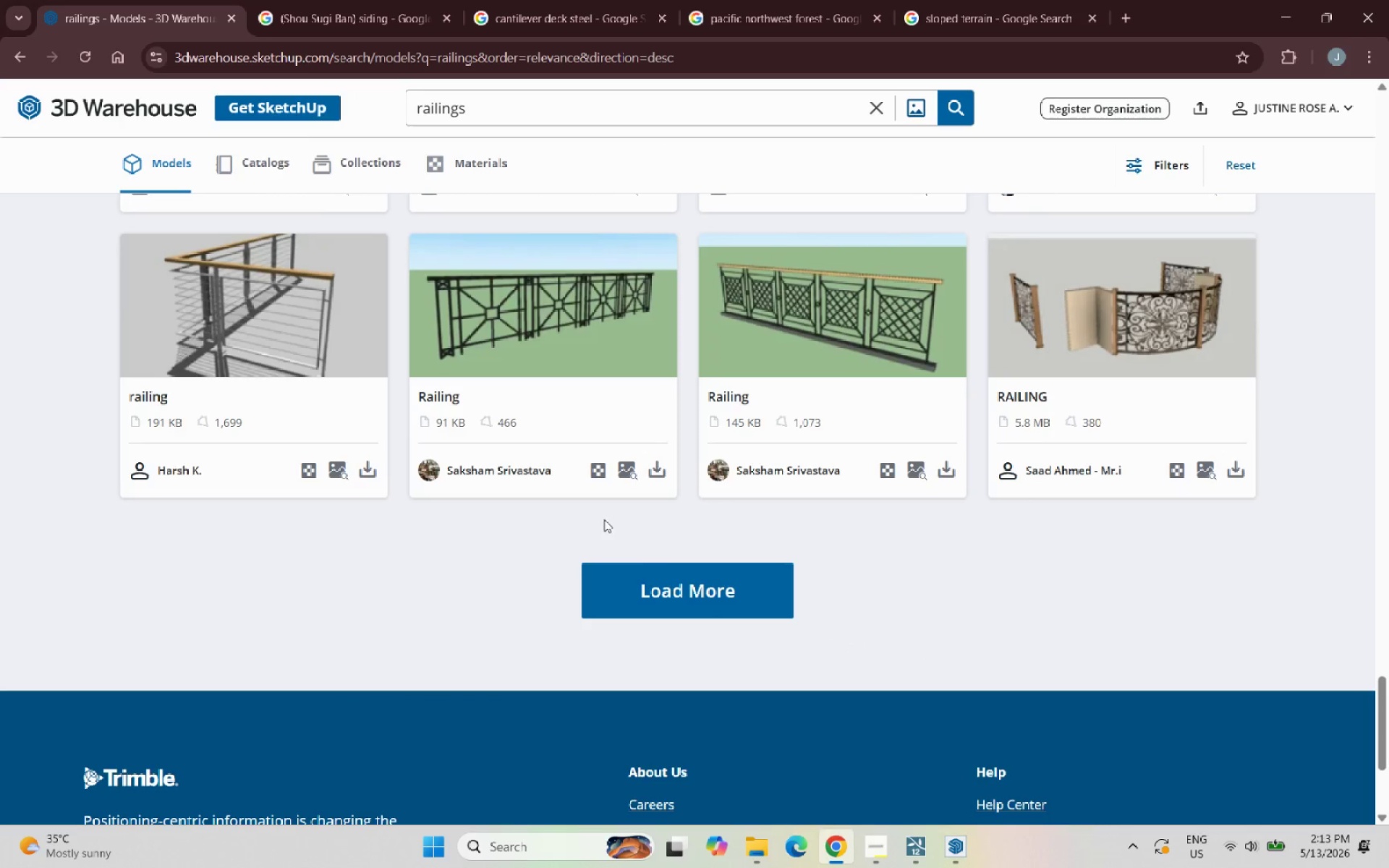 
left_click([669, 579])
 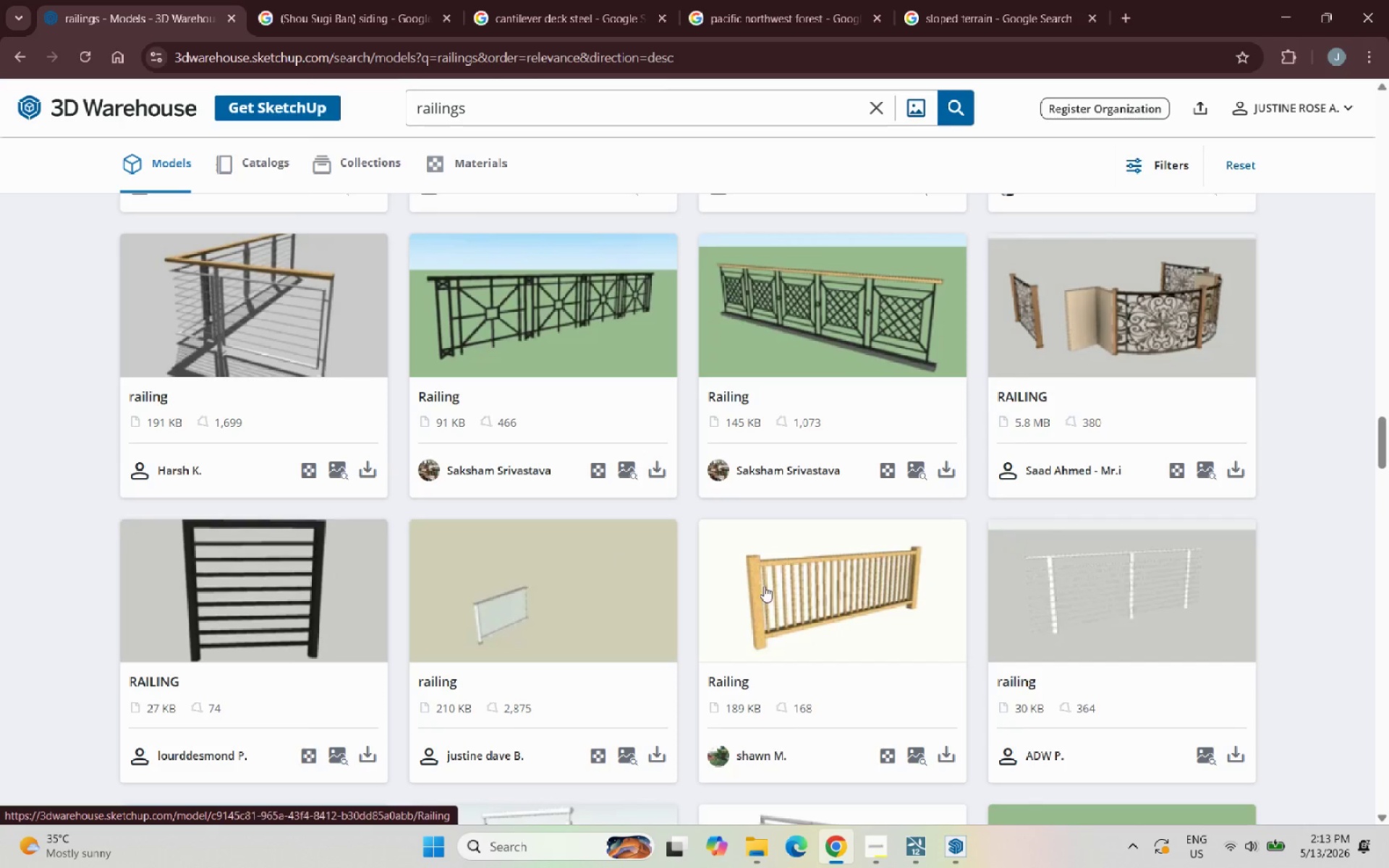 
scroll: coordinate [490, 422], scroll_direction: down, amount: 15.0
 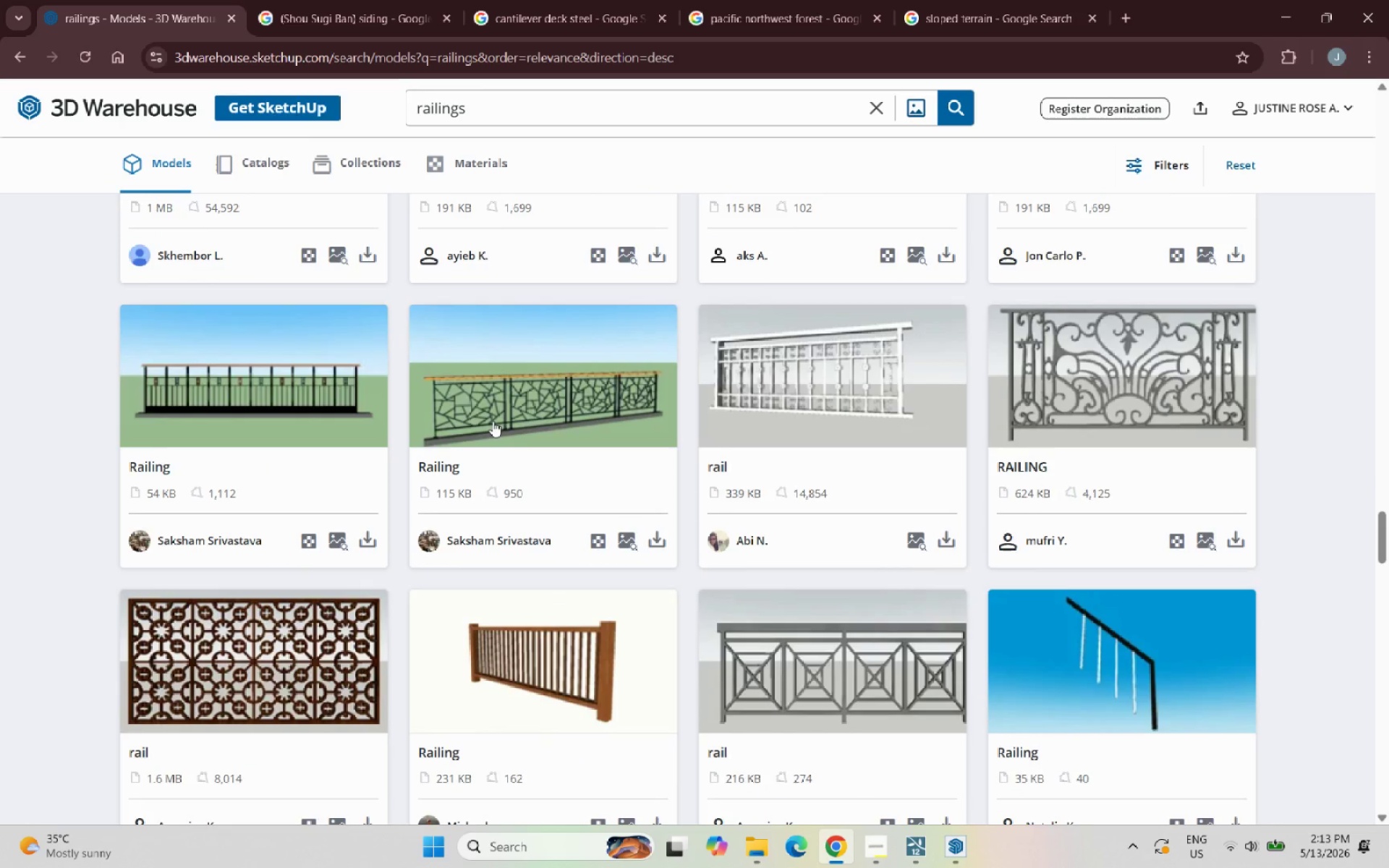 
scroll: coordinate [882, 419], scroll_direction: down, amount: 15.0
 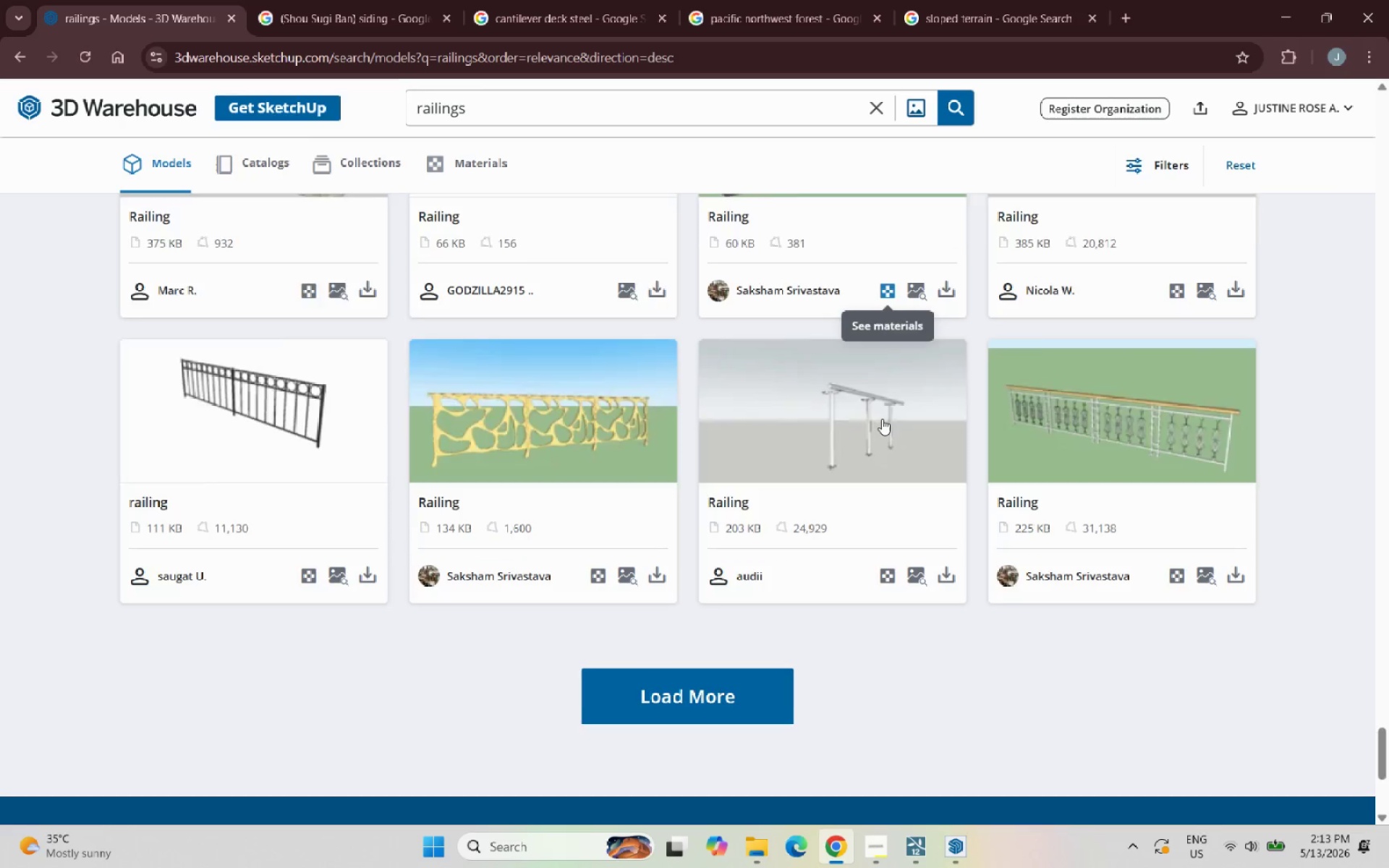 
left_click([718, 612])
 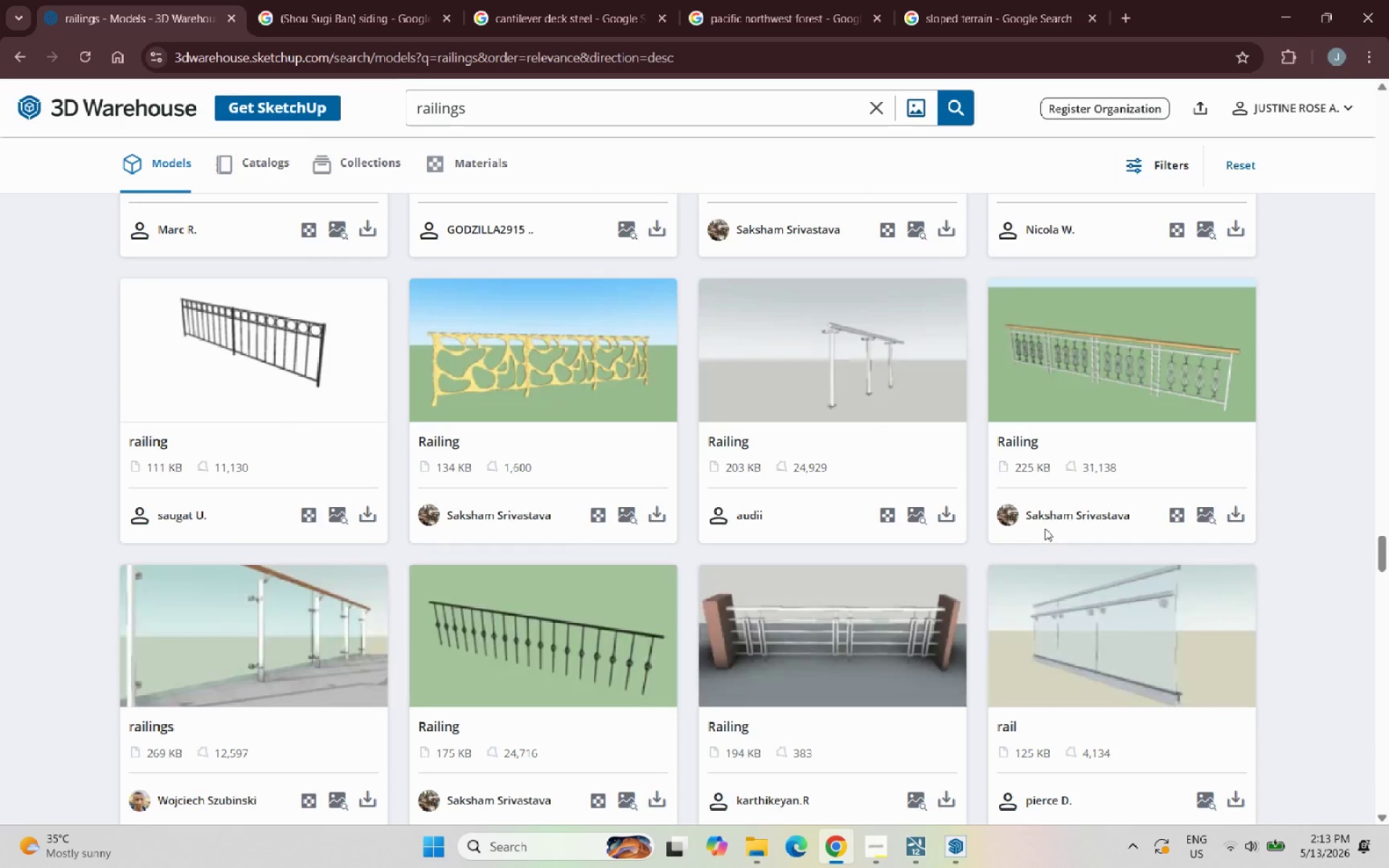 
scroll: coordinate [956, 438], scroll_direction: down, amount: 15.0
 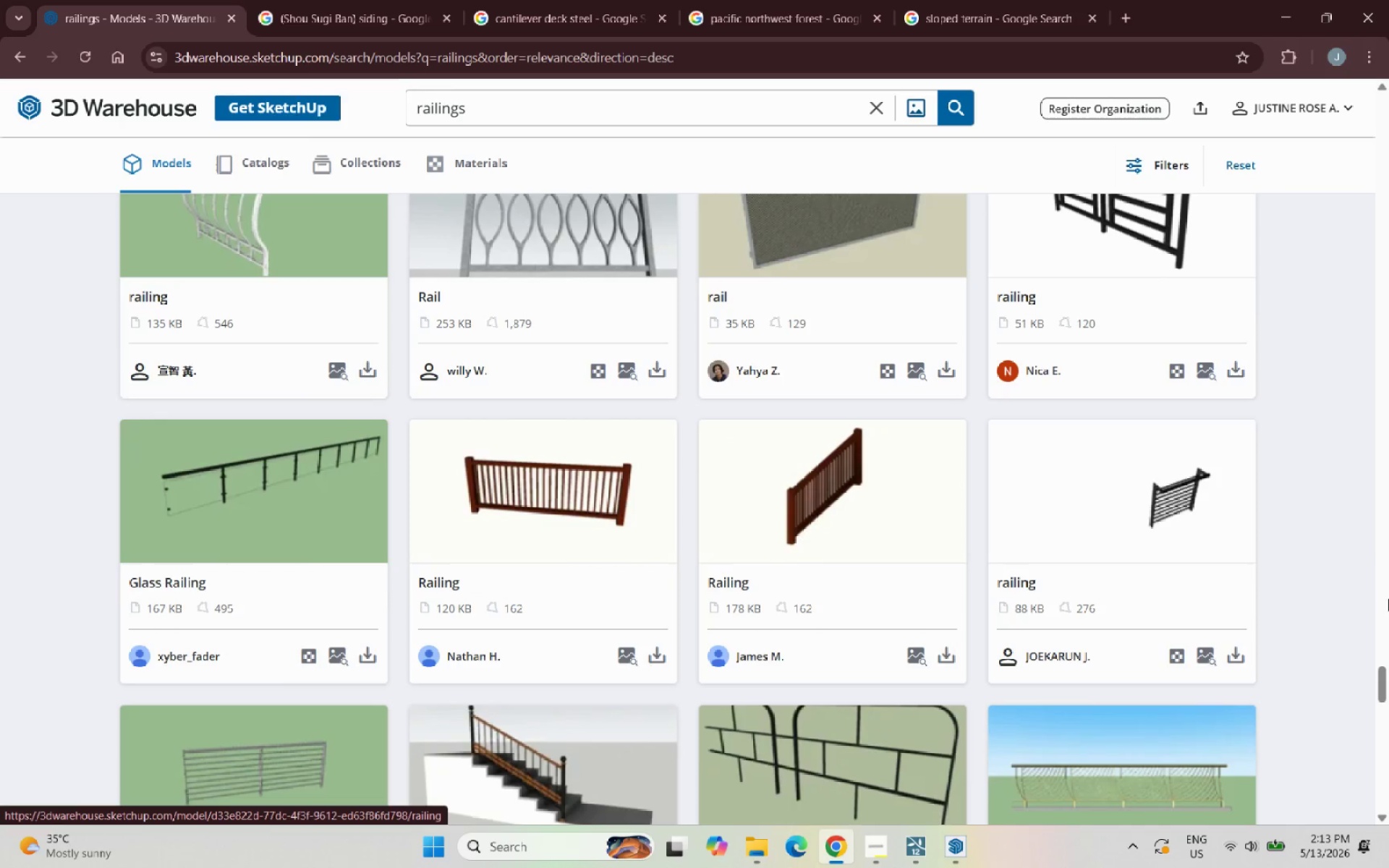 
left_click_drag(start_coordinate=[1383, 676], to_coordinate=[1388, 116])
 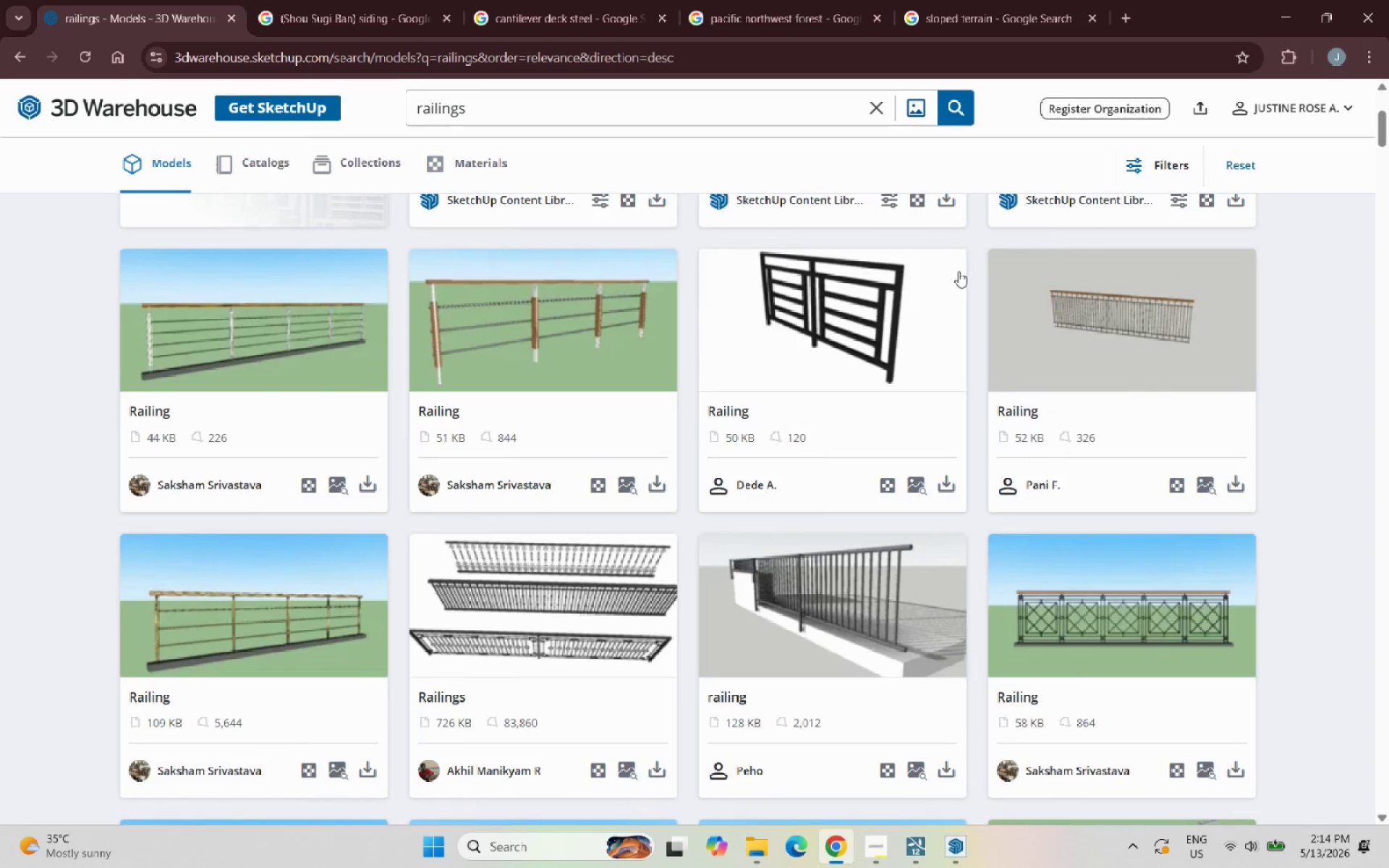 
scroll: coordinate [955, 276], scroll_direction: up, amount: 6.0
 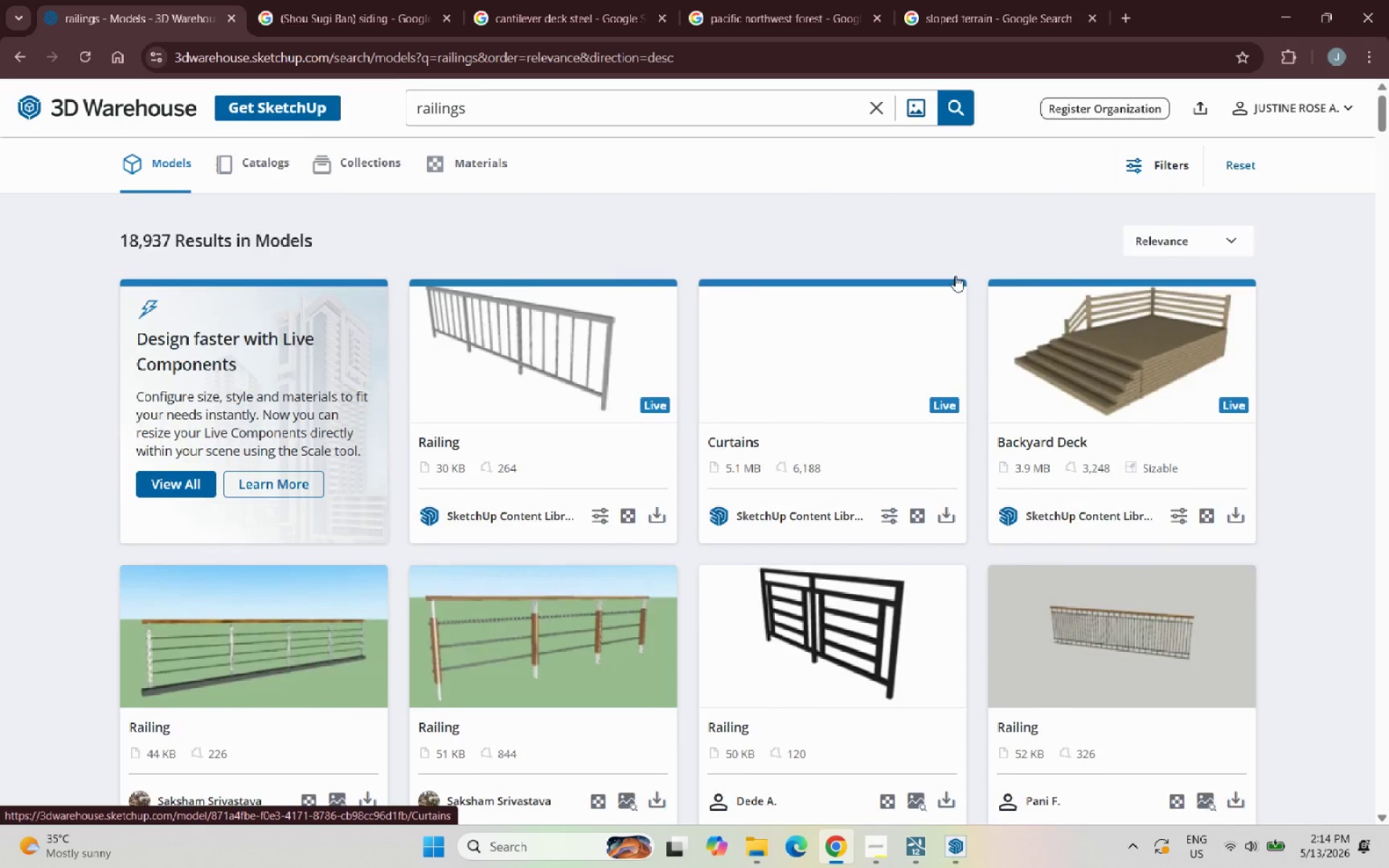 
scroll: coordinate [955, 276], scroll_direction: down, amount: 5.0
 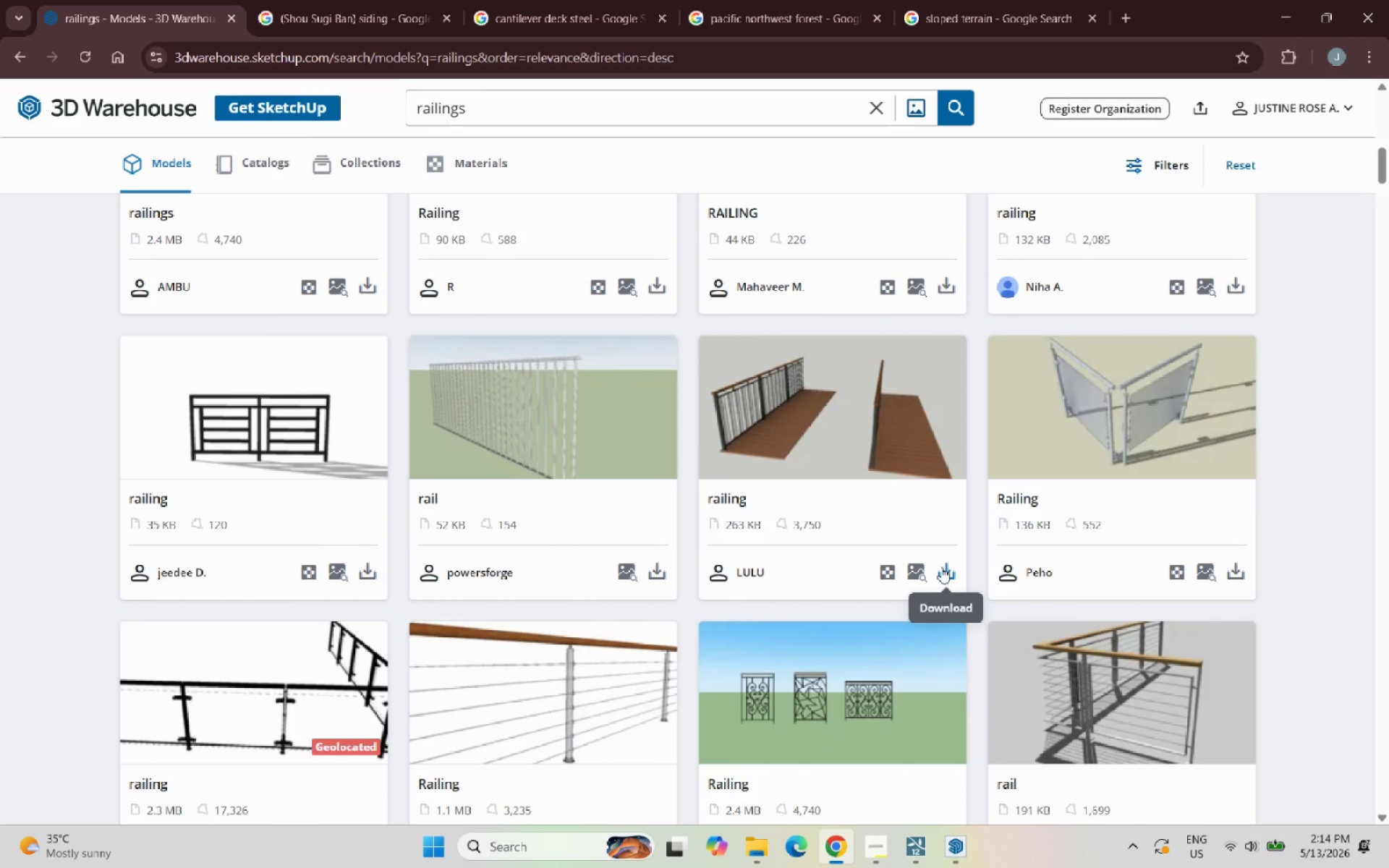 
left_click([941, 567])
 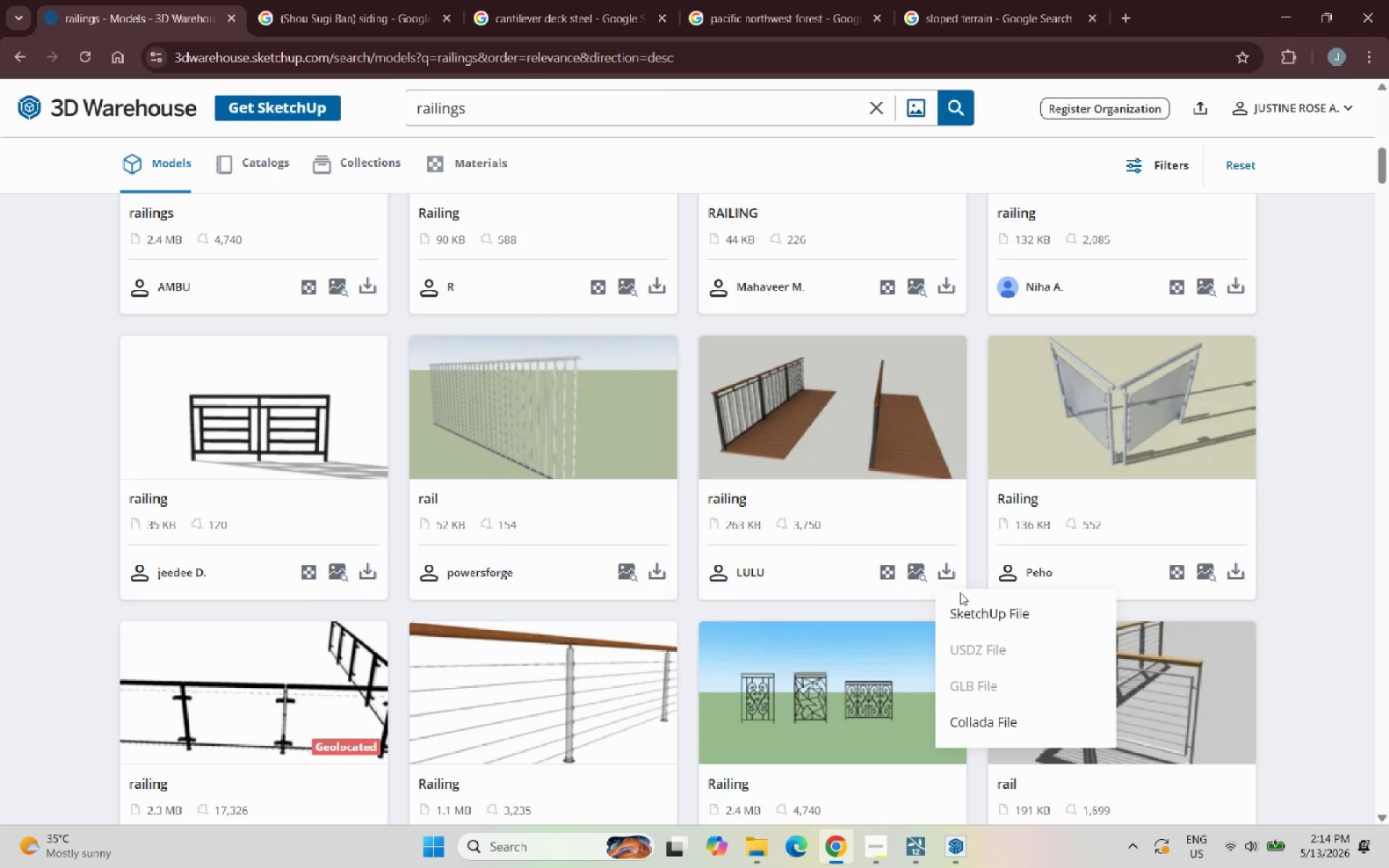 
left_click([973, 602])
 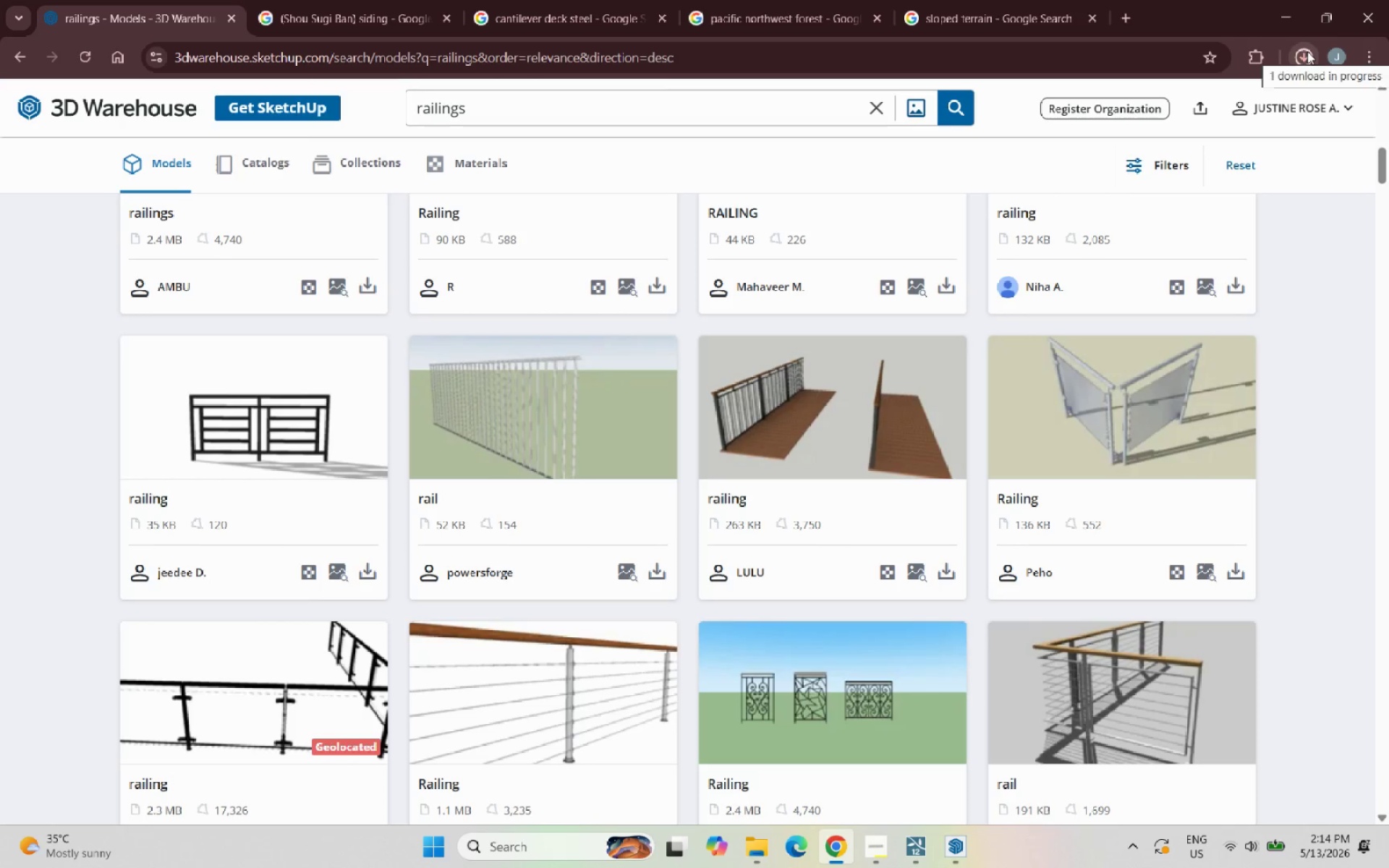 
left_click([1307, 51])
 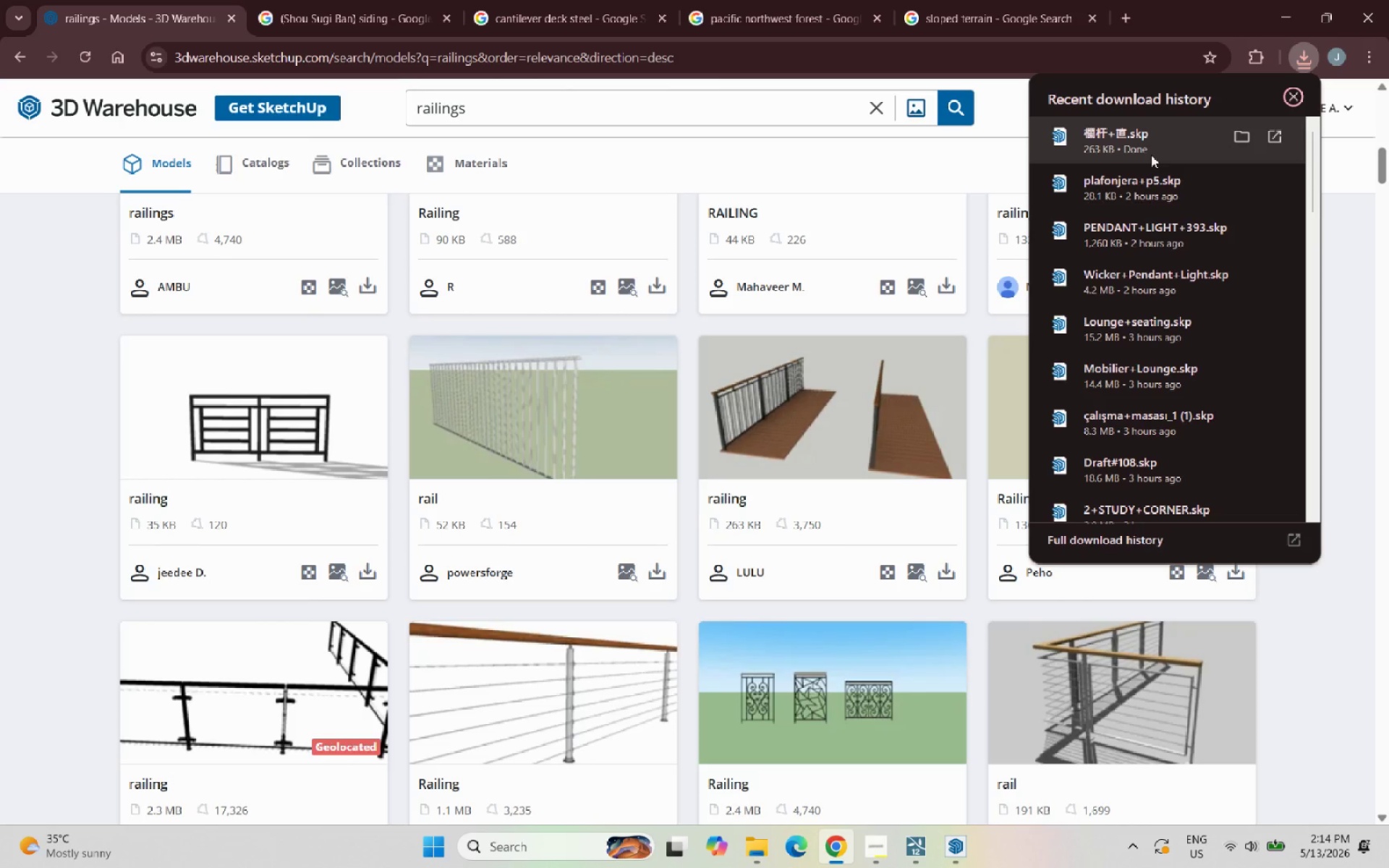 
left_click([1143, 135])
 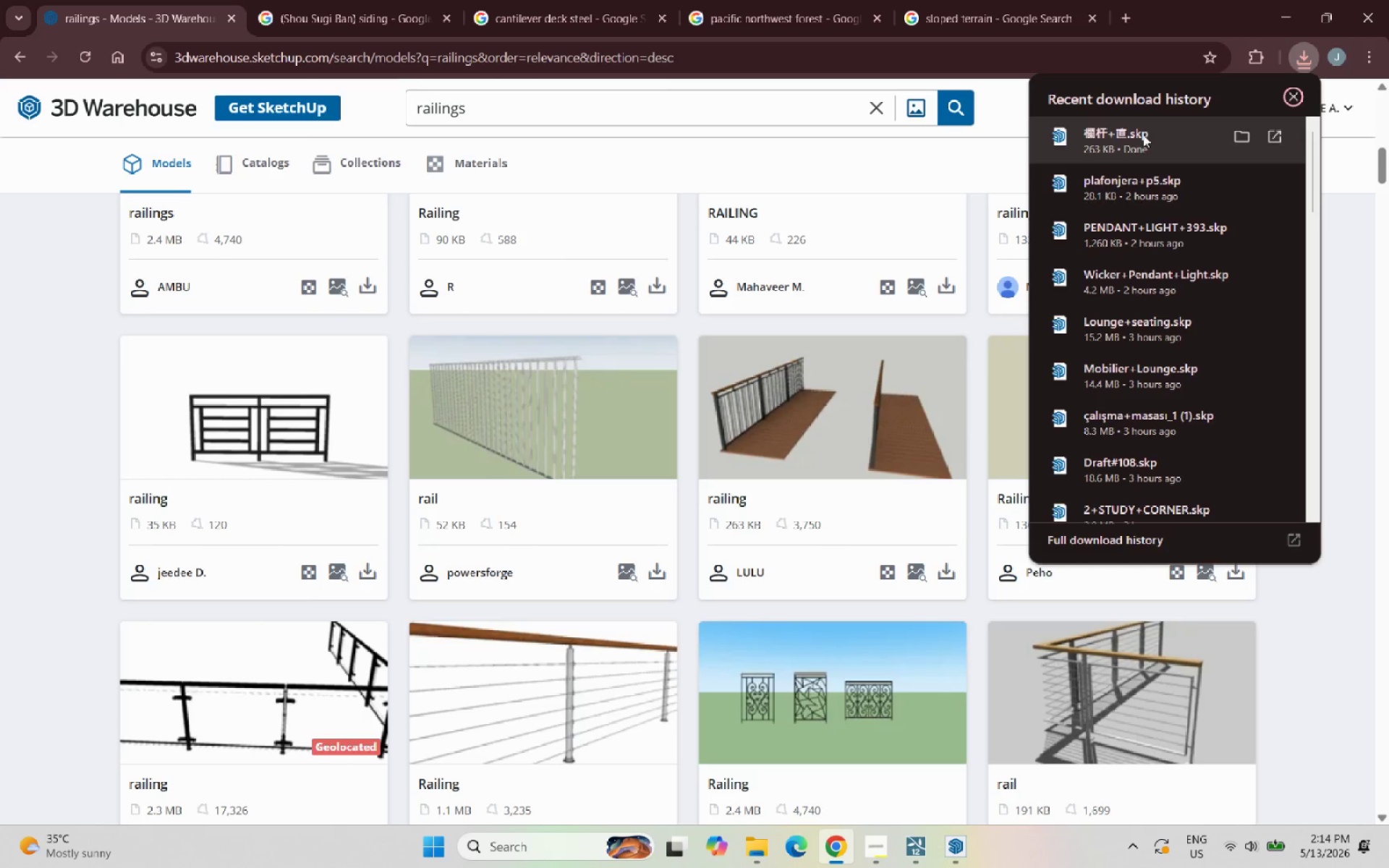 
wait(13.94)
 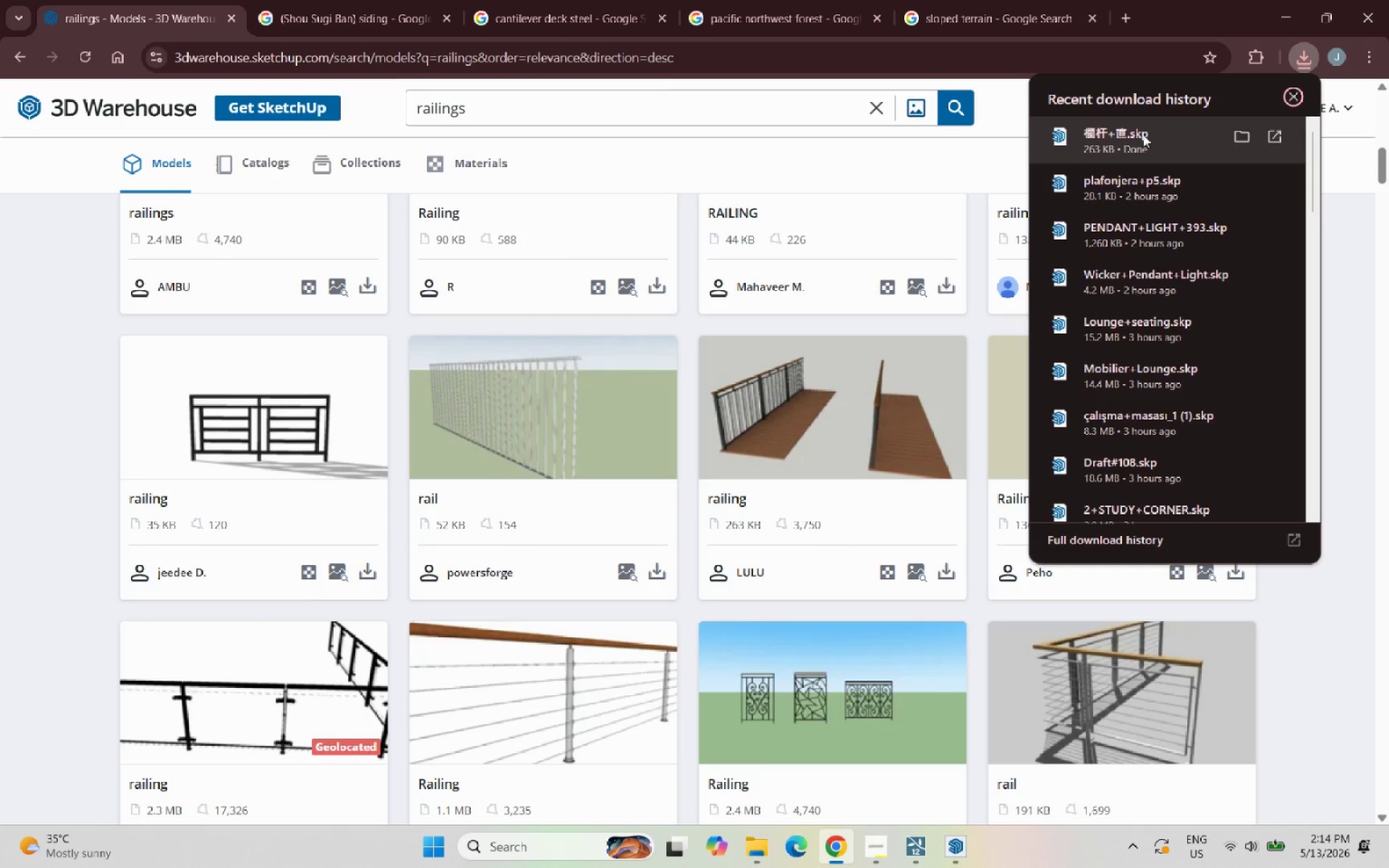 
left_click([839, 487])
 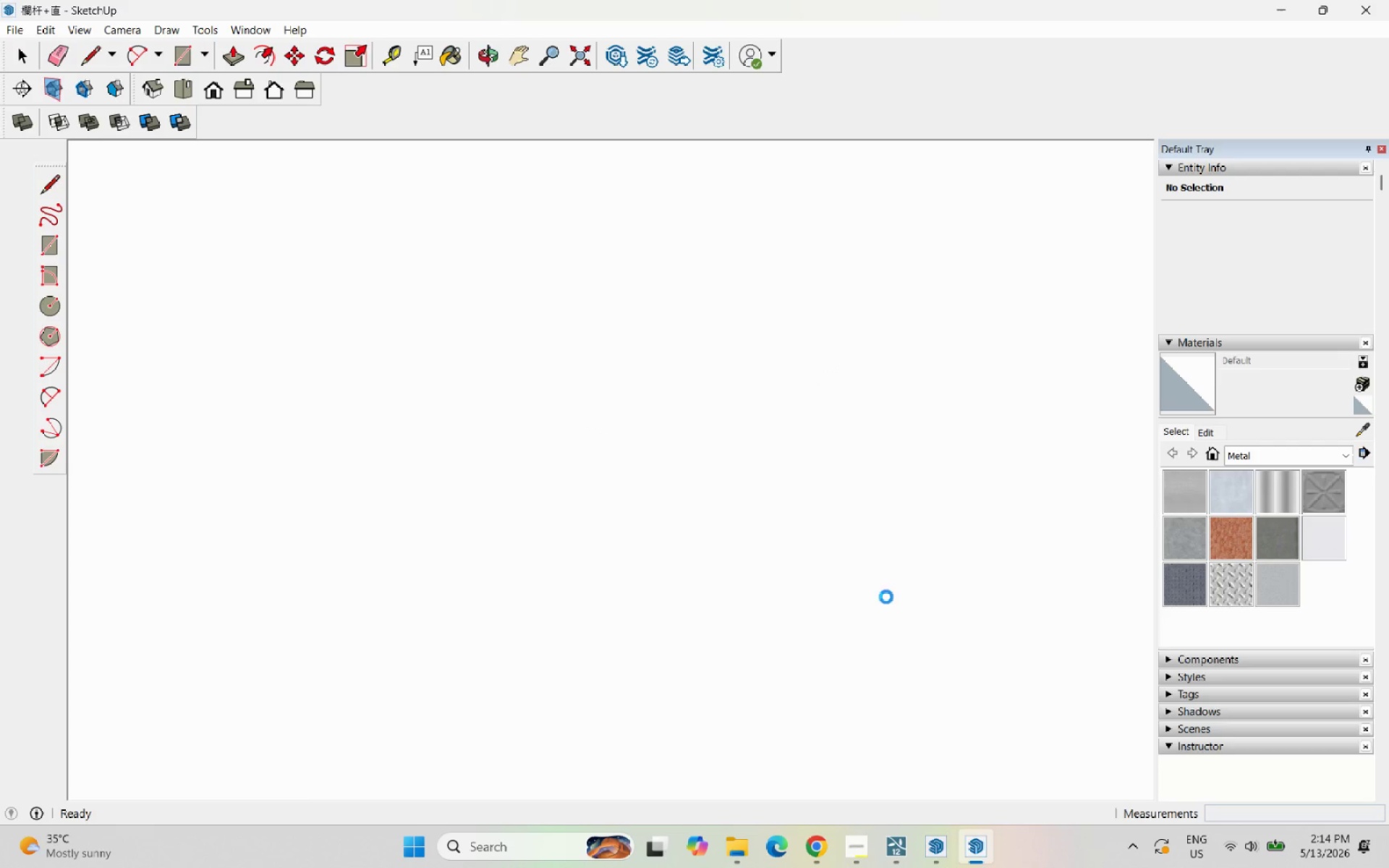 
left_click([891, 616])
 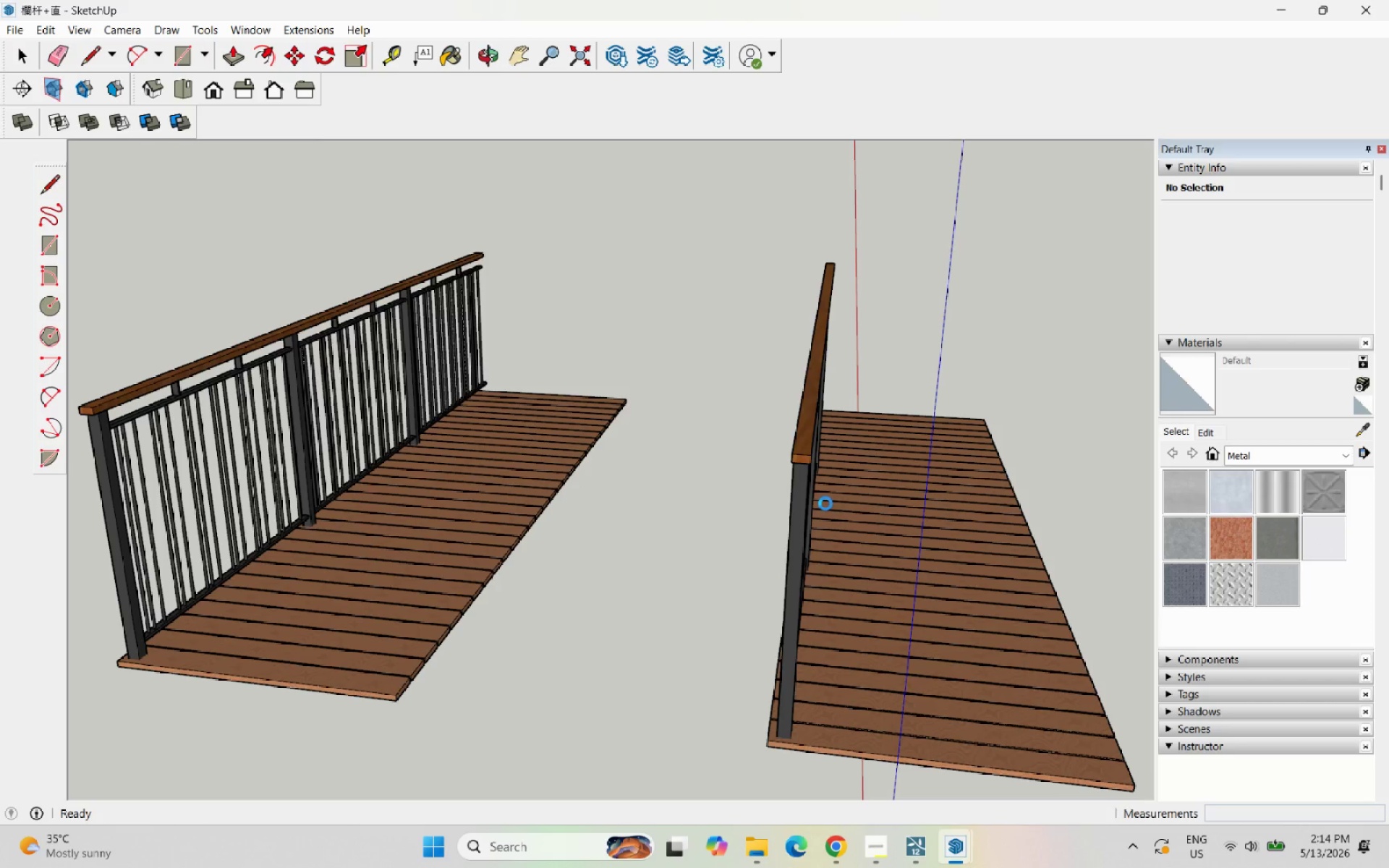 
scroll: coordinate [812, 498], scroll_direction: up, amount: 4.0
 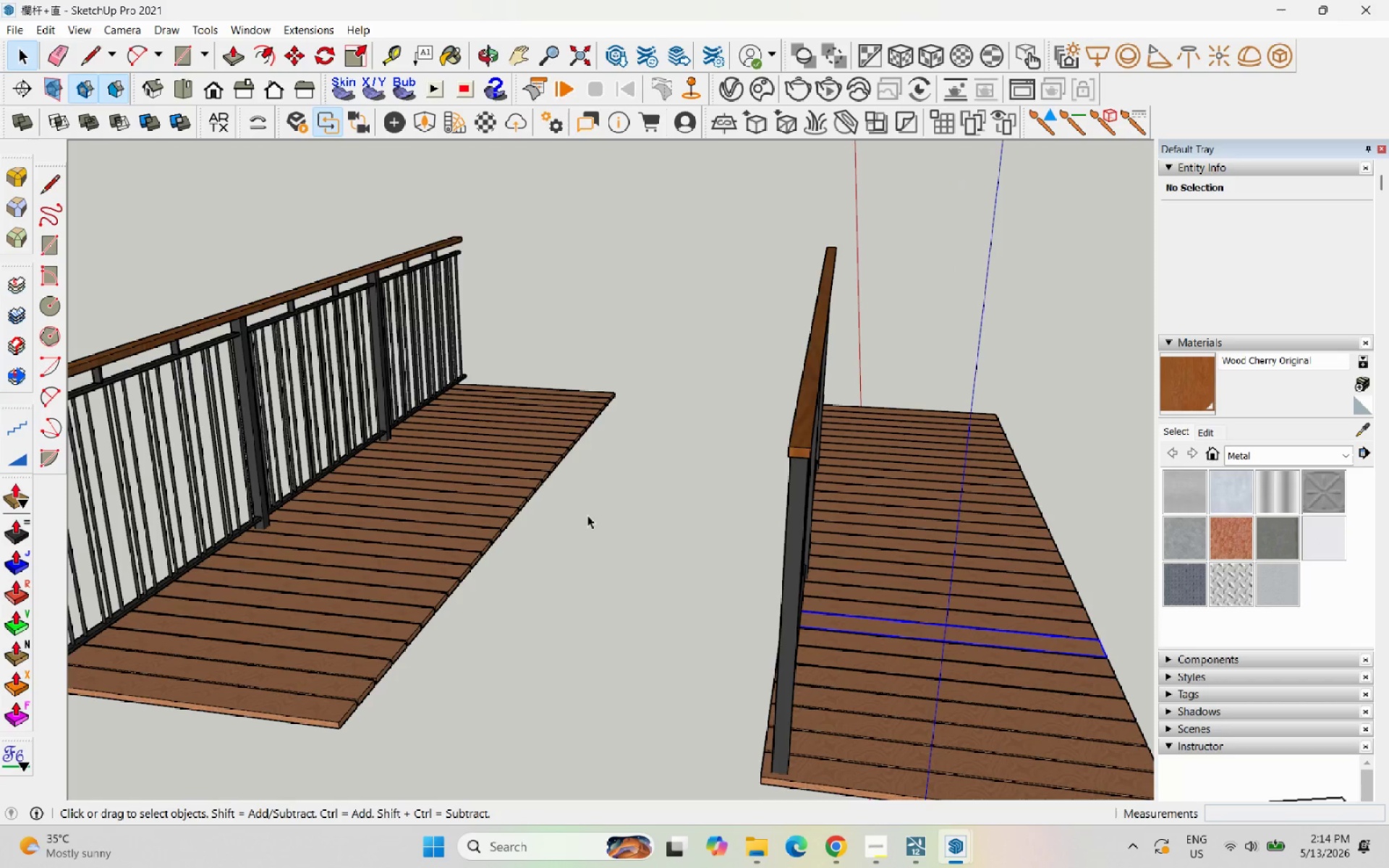 
scroll: coordinate [604, 506], scroll_direction: down, amount: 3.0
 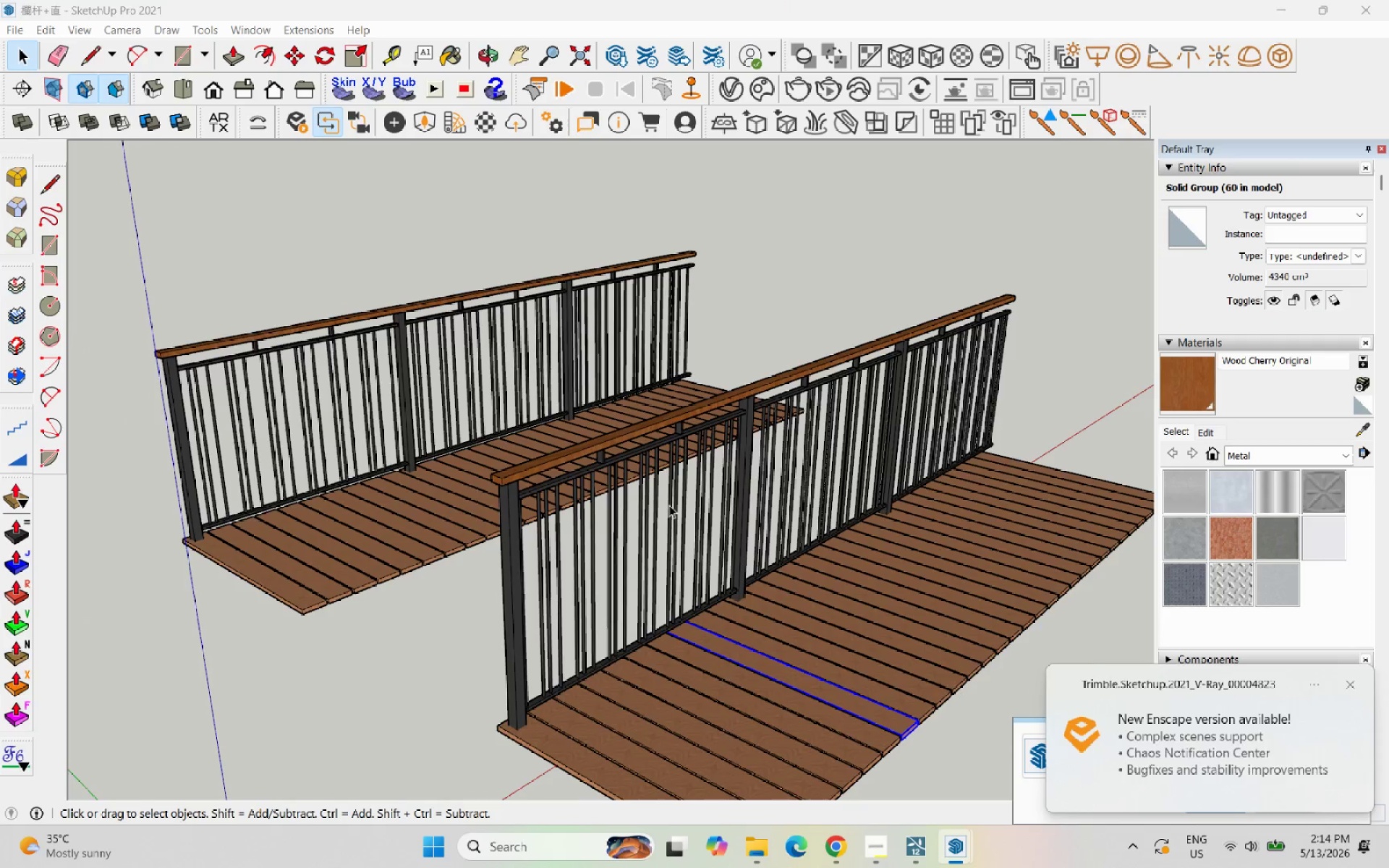 
scroll: coordinate [669, 505], scroll_direction: up, amount: 3.0
 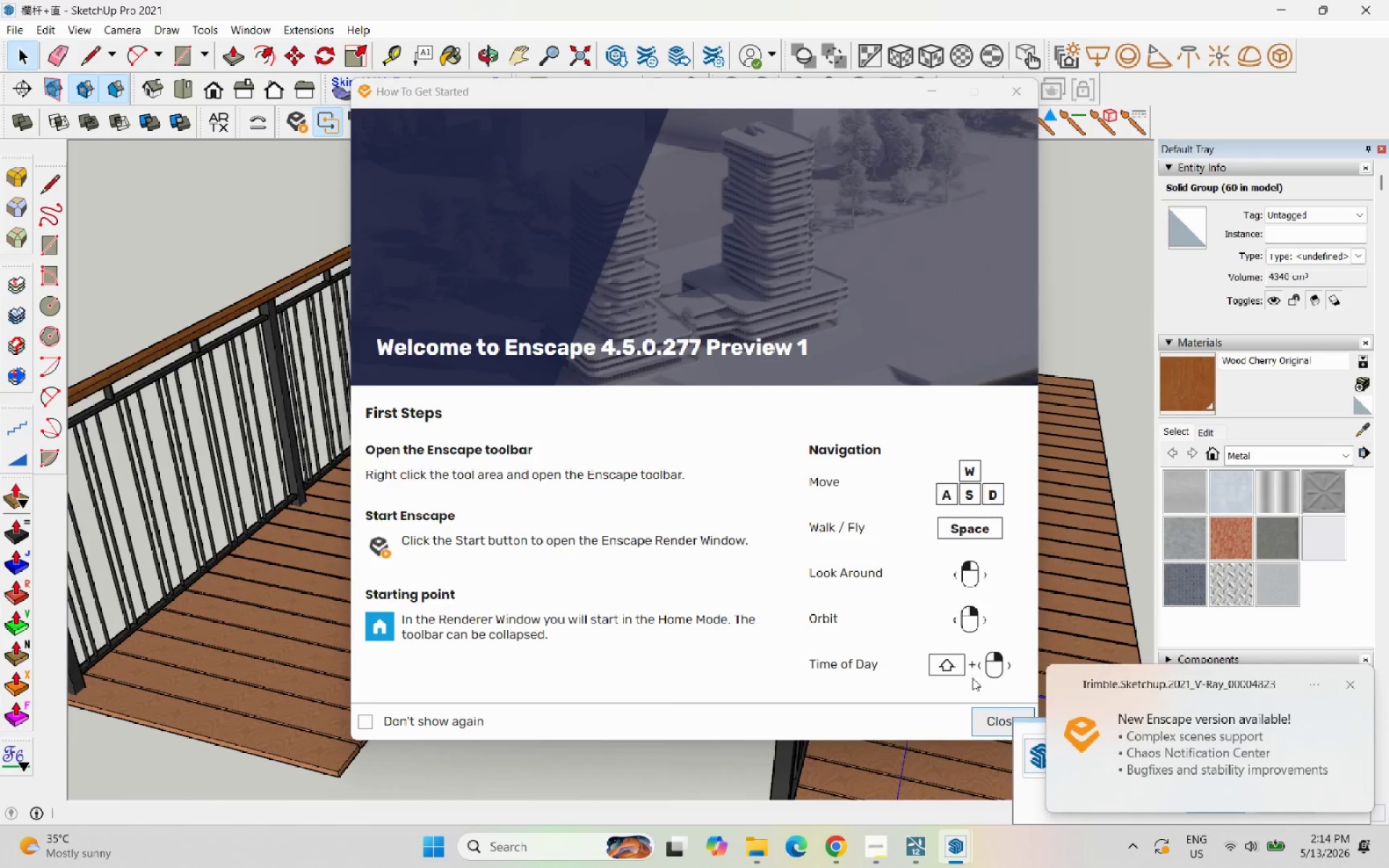 
left_click([990, 715])
 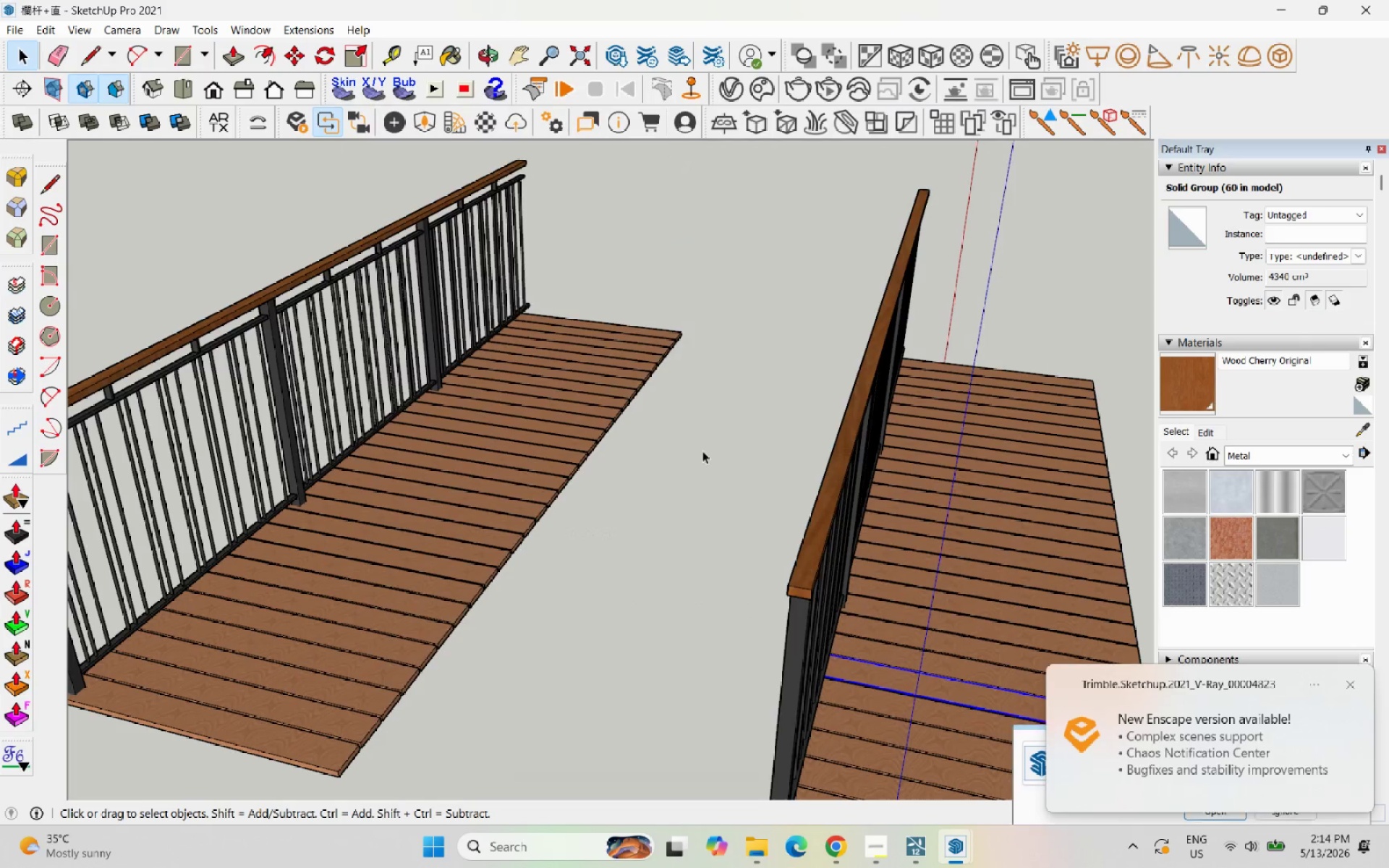 
scroll: coordinate [757, 521], scroll_direction: none, amount: 0.0
 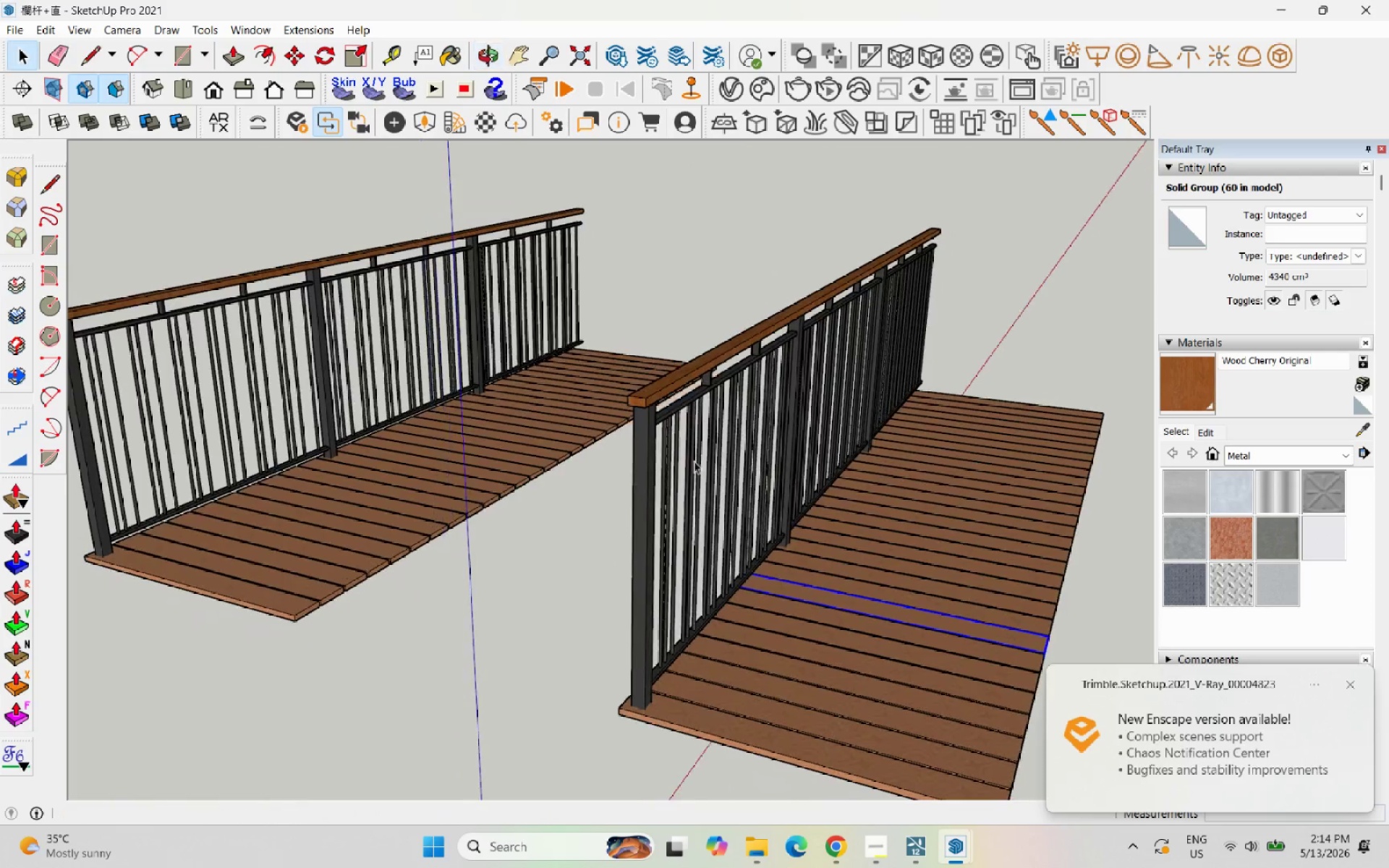 
left_click([694, 461])
 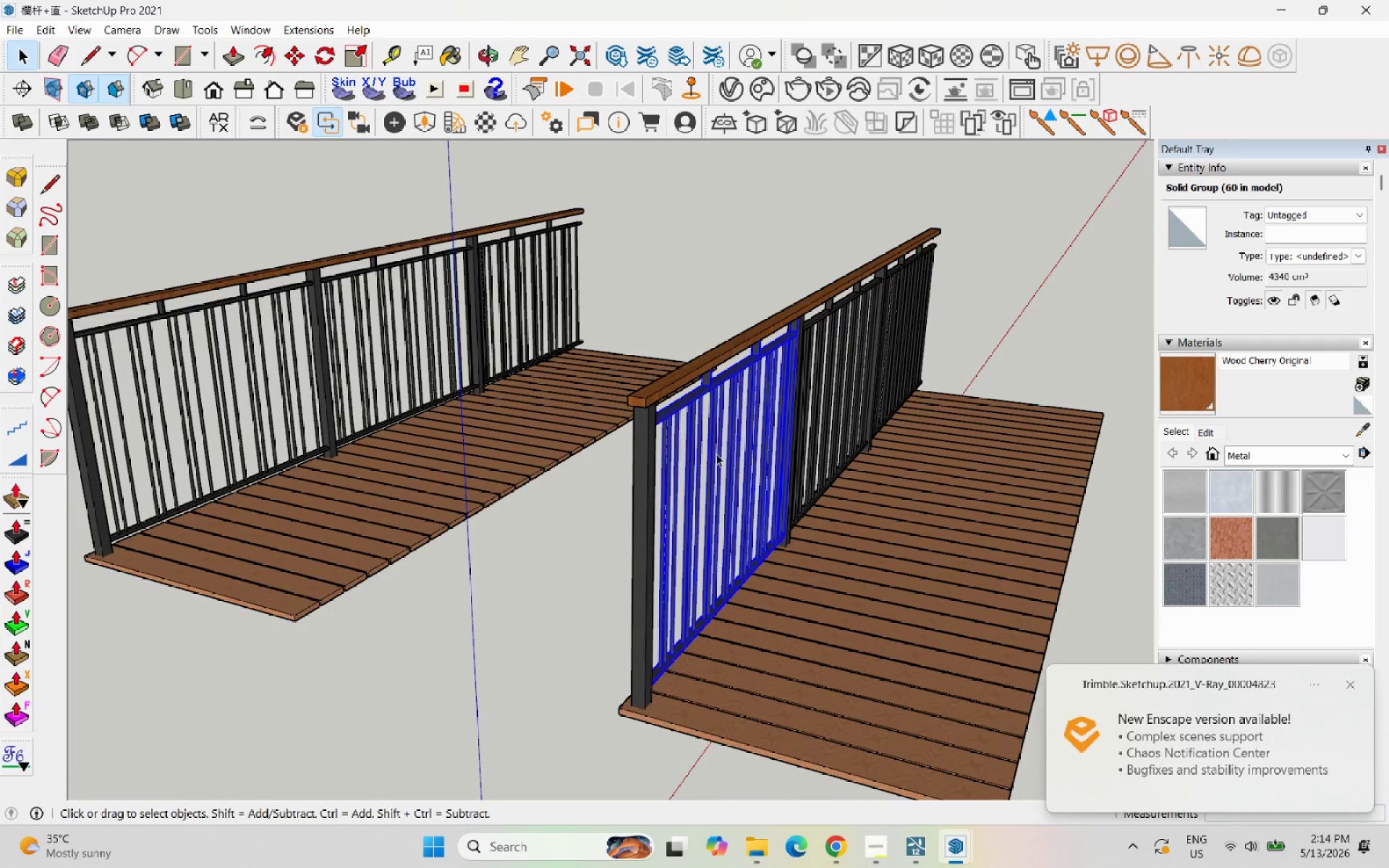 
scroll: coordinate [732, 446], scroll_direction: up, amount: 3.0
 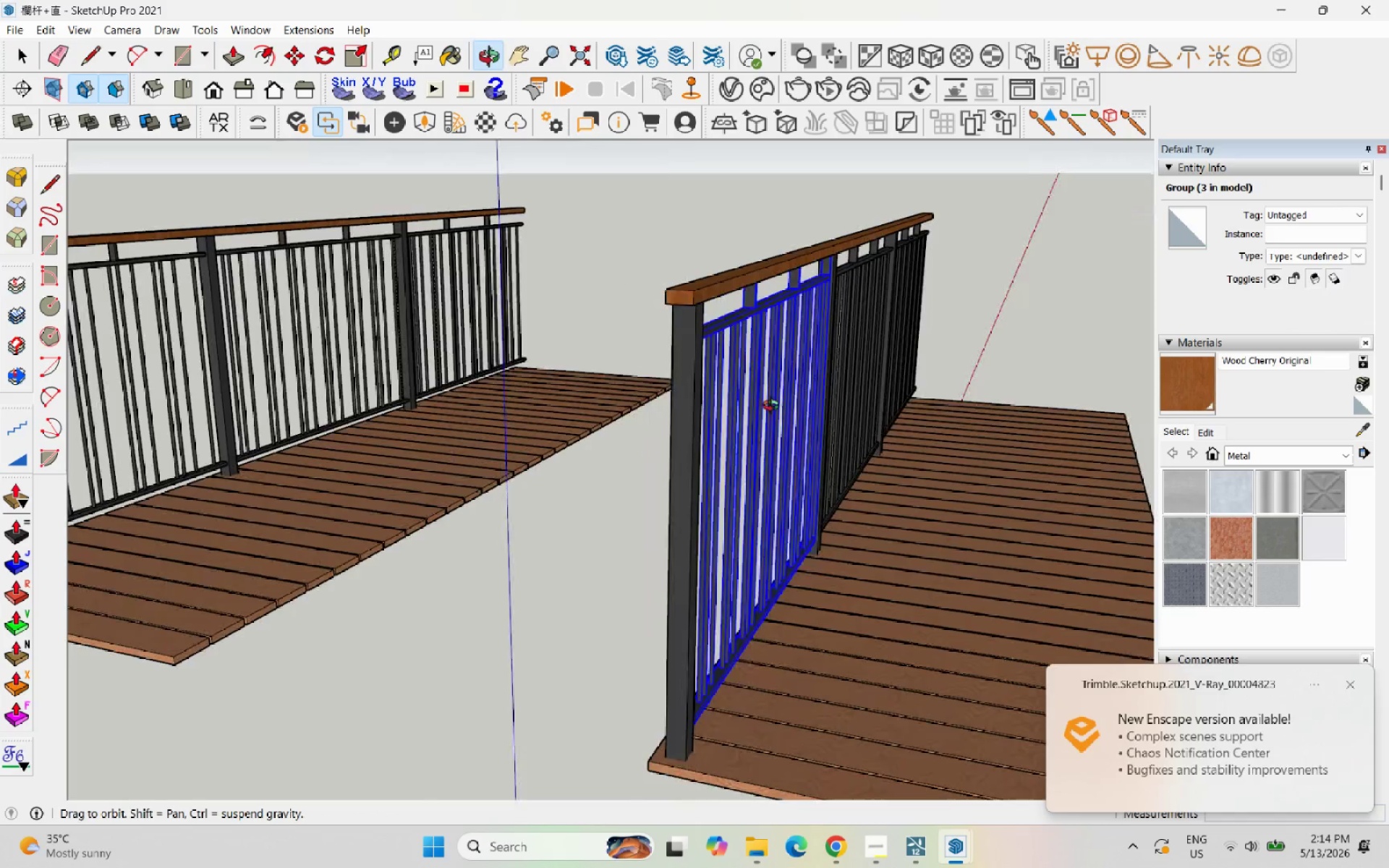 
scroll: coordinate [778, 430], scroll_direction: none, amount: 0.0
 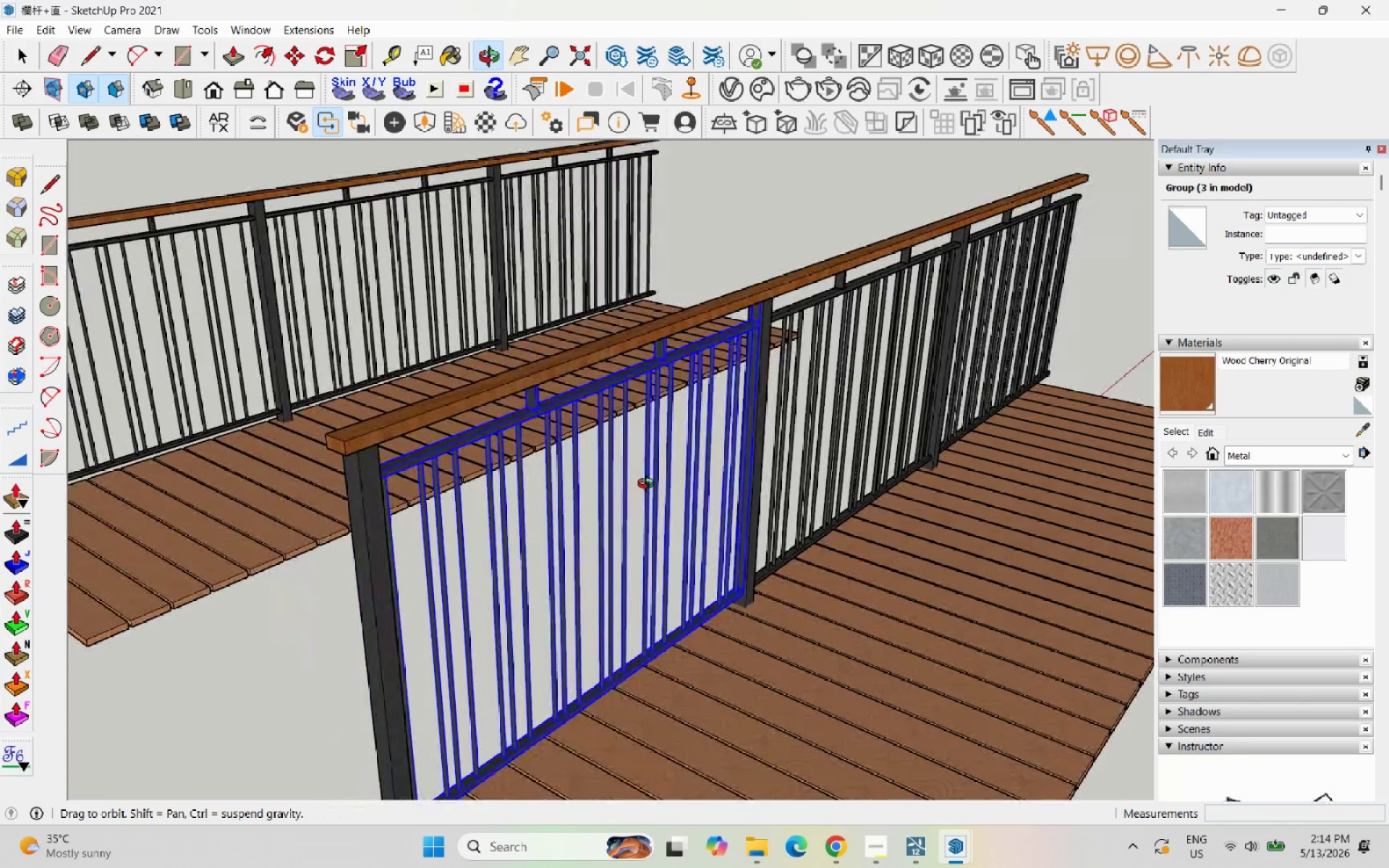 
scroll: coordinate [666, 480], scroll_direction: down, amount: 9.0
 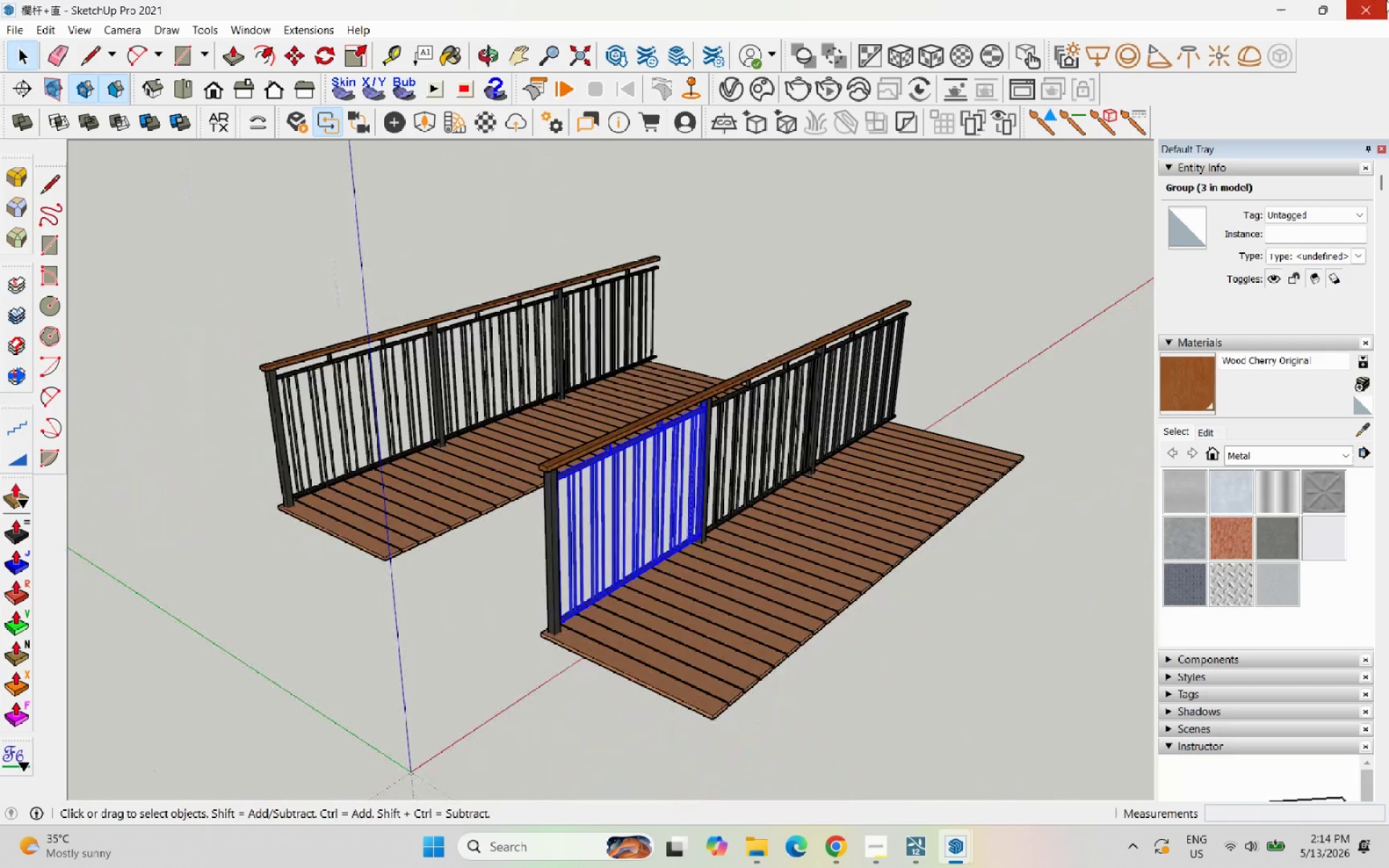 
mouse_move([1343, 28])
 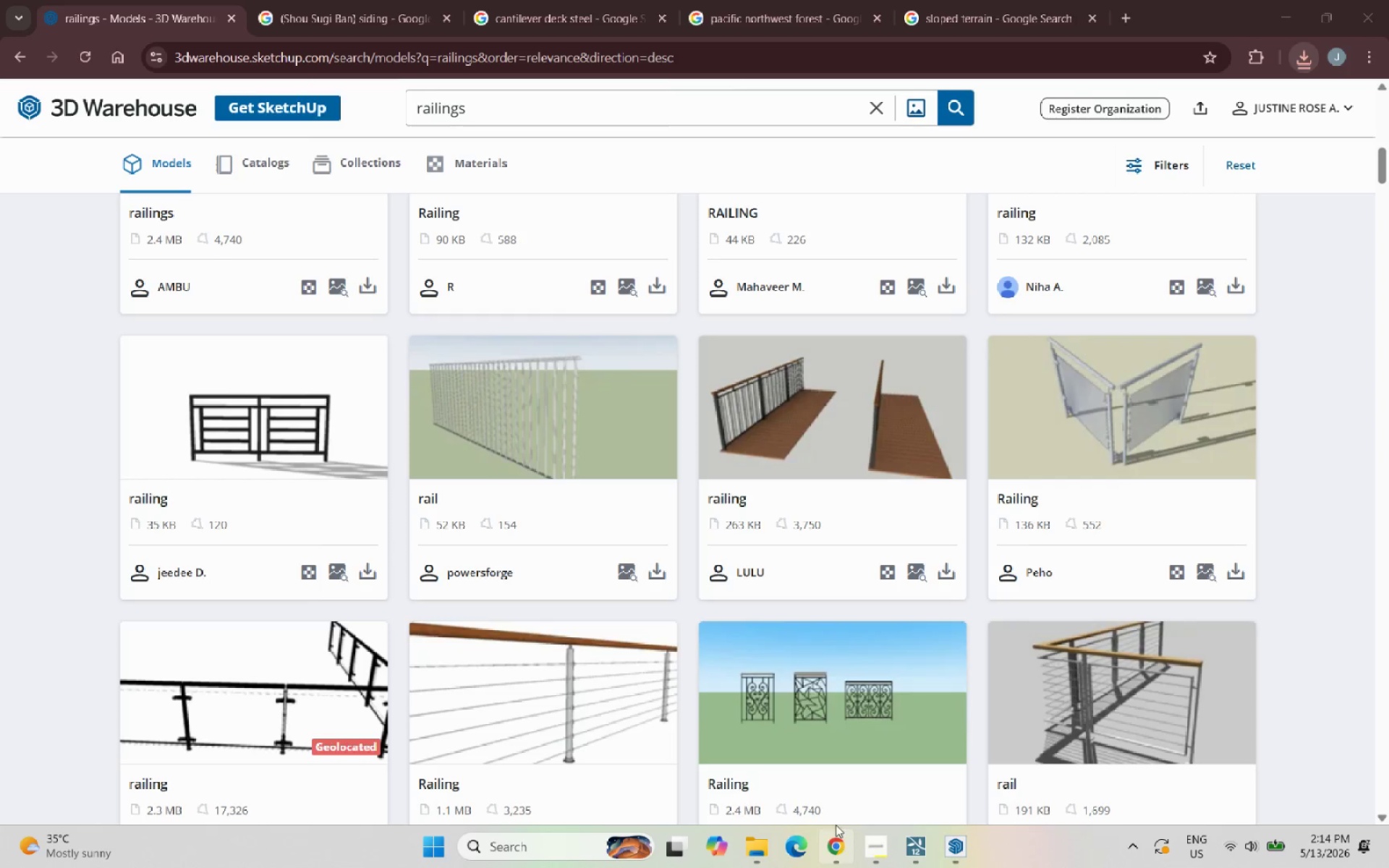 
scroll: coordinate [958, 307], scroll_direction: down, amount: 4.0
 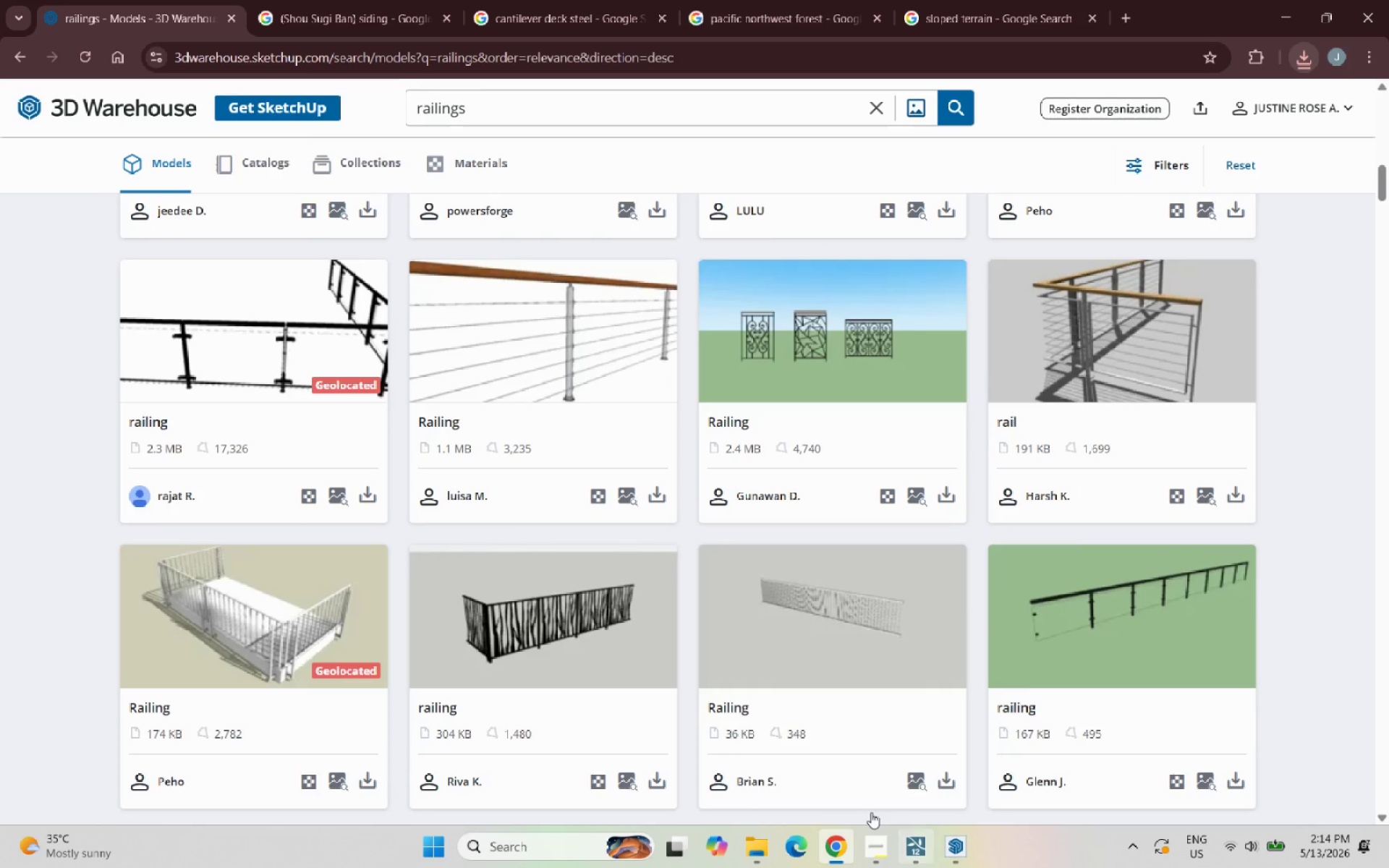 
mouse_move([959, 823])
 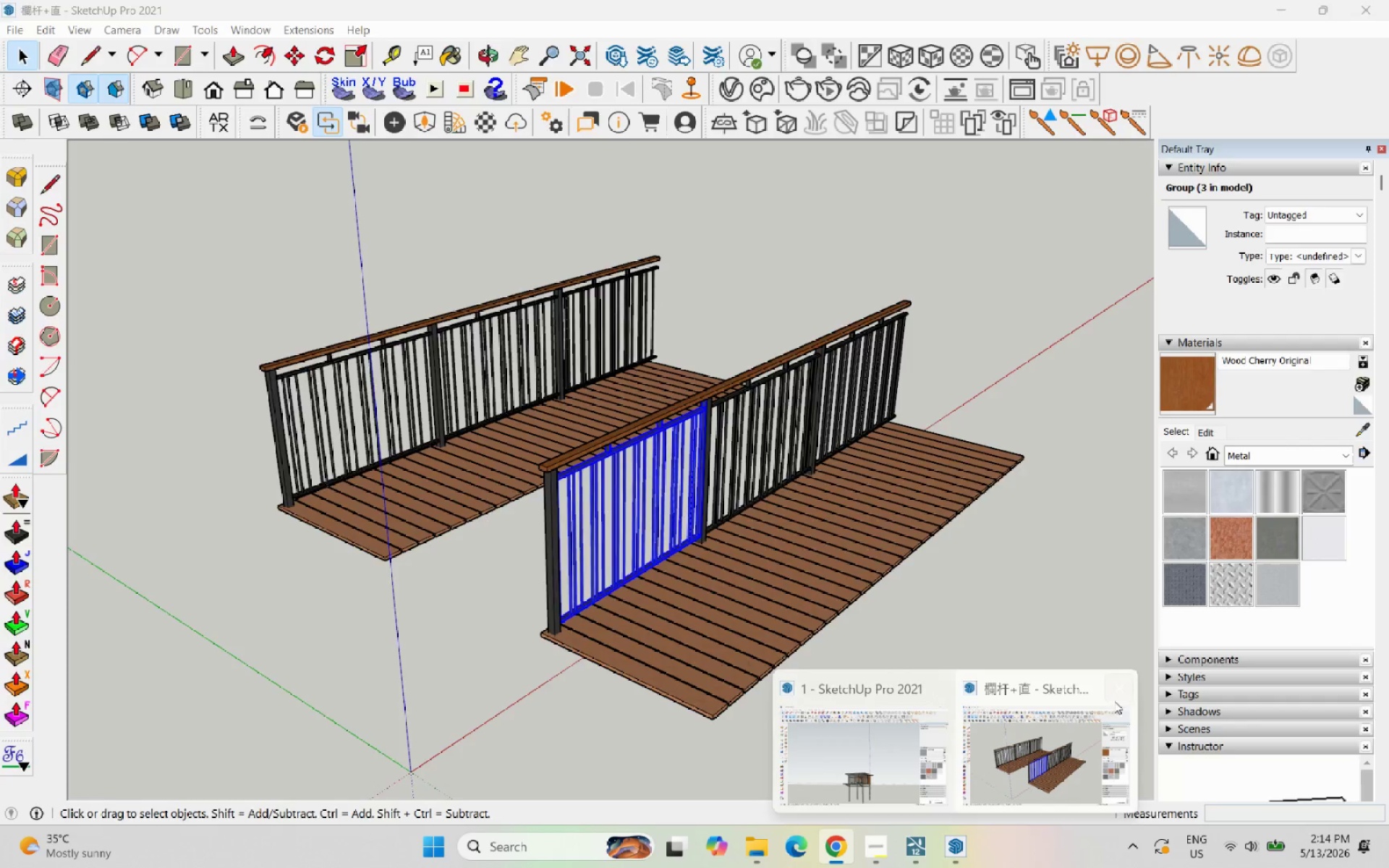 
left_click([1117, 698])
 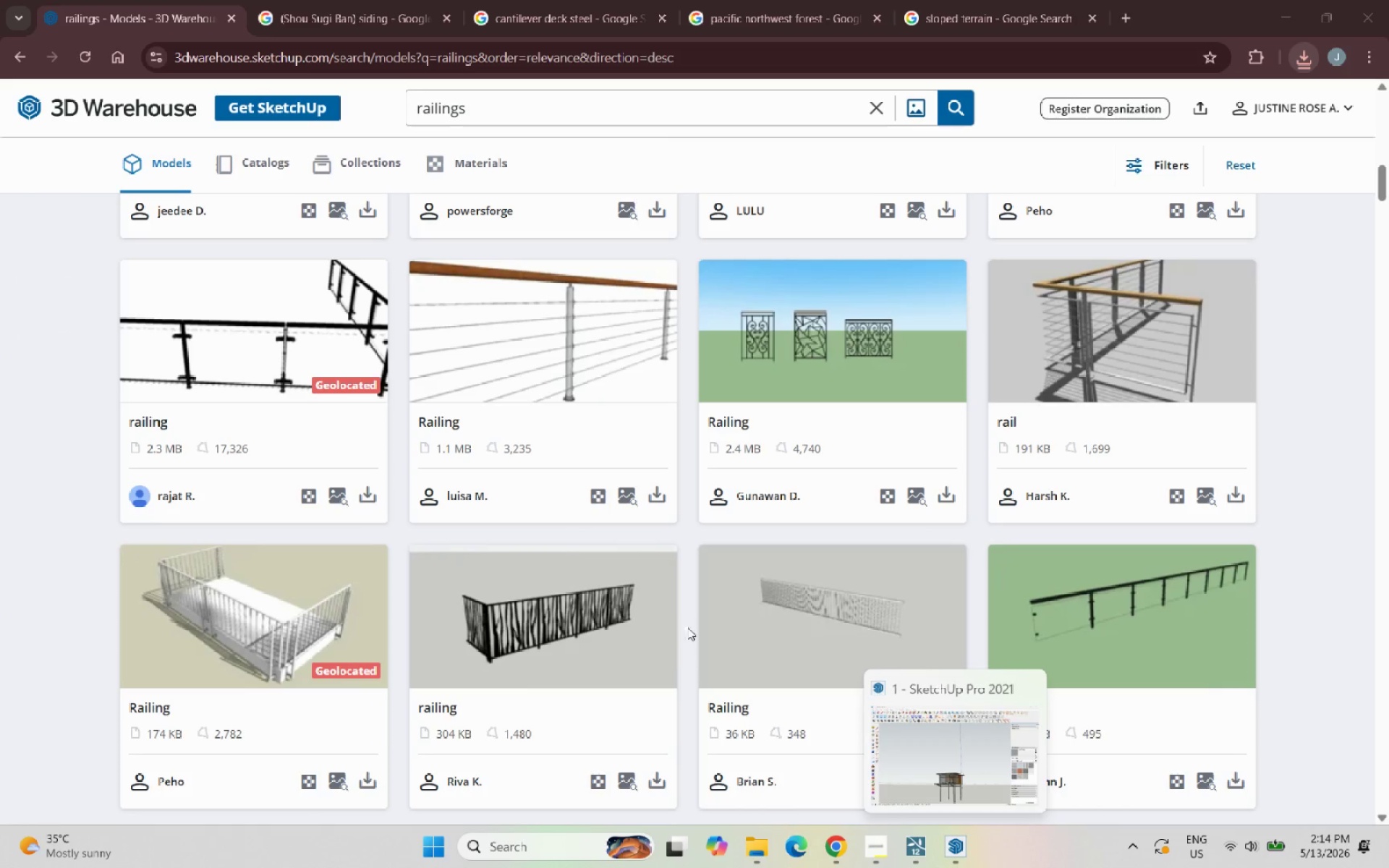 
scroll: coordinate [687, 576], scroll_direction: down, amount: 15.0
 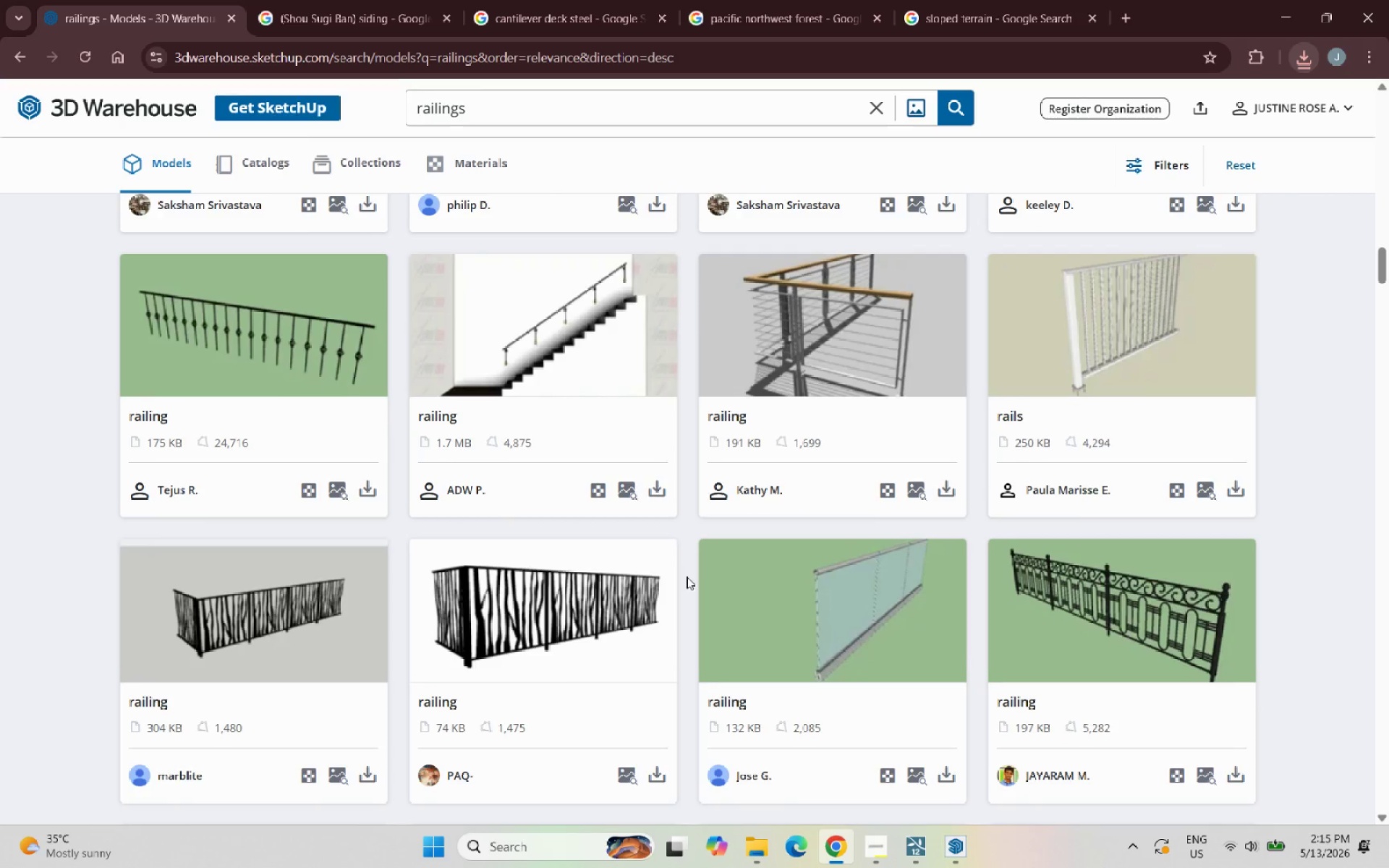 
scroll: coordinate [687, 571], scroll_direction: down, amount: 16.0
 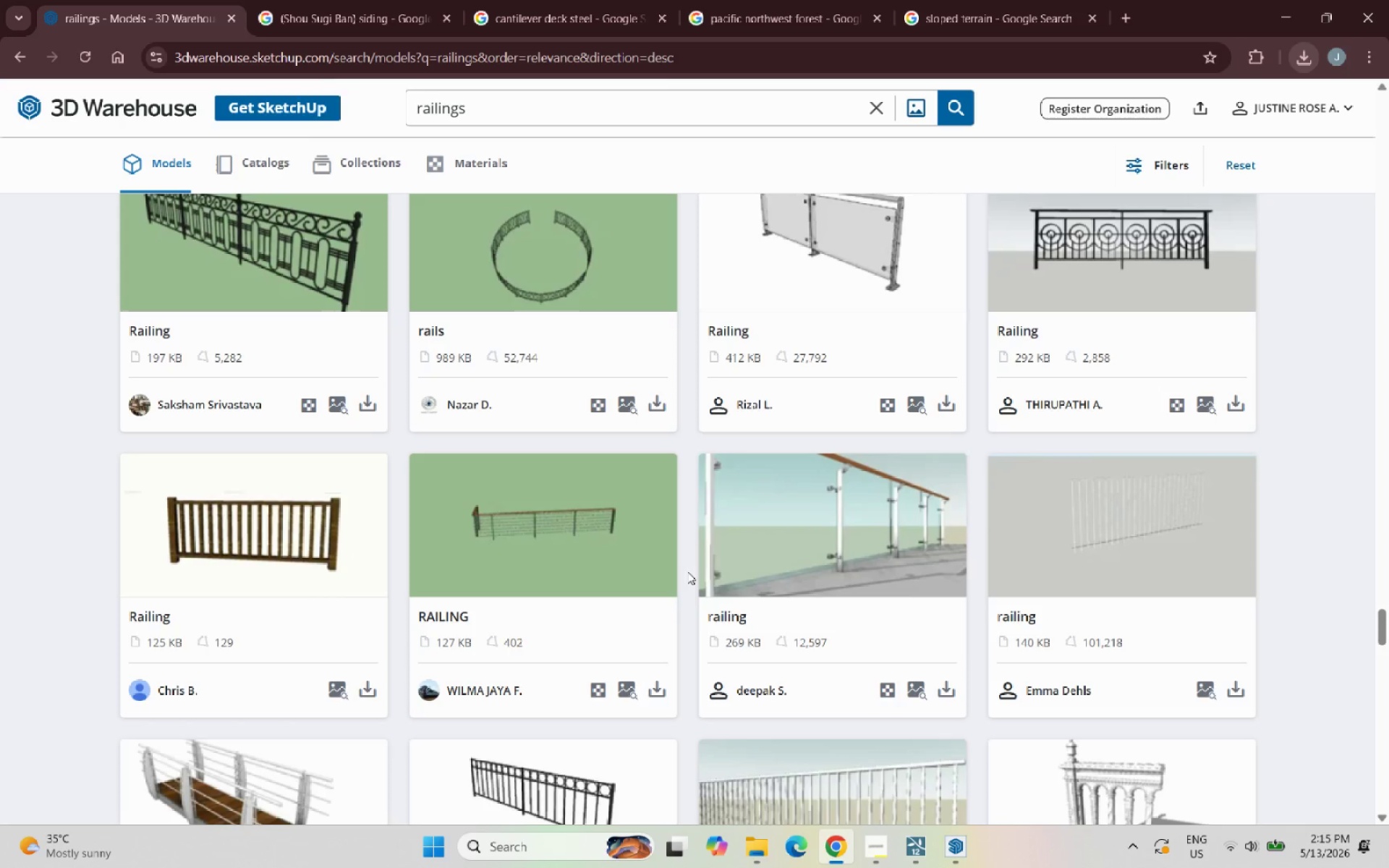 
wait(5.64)
 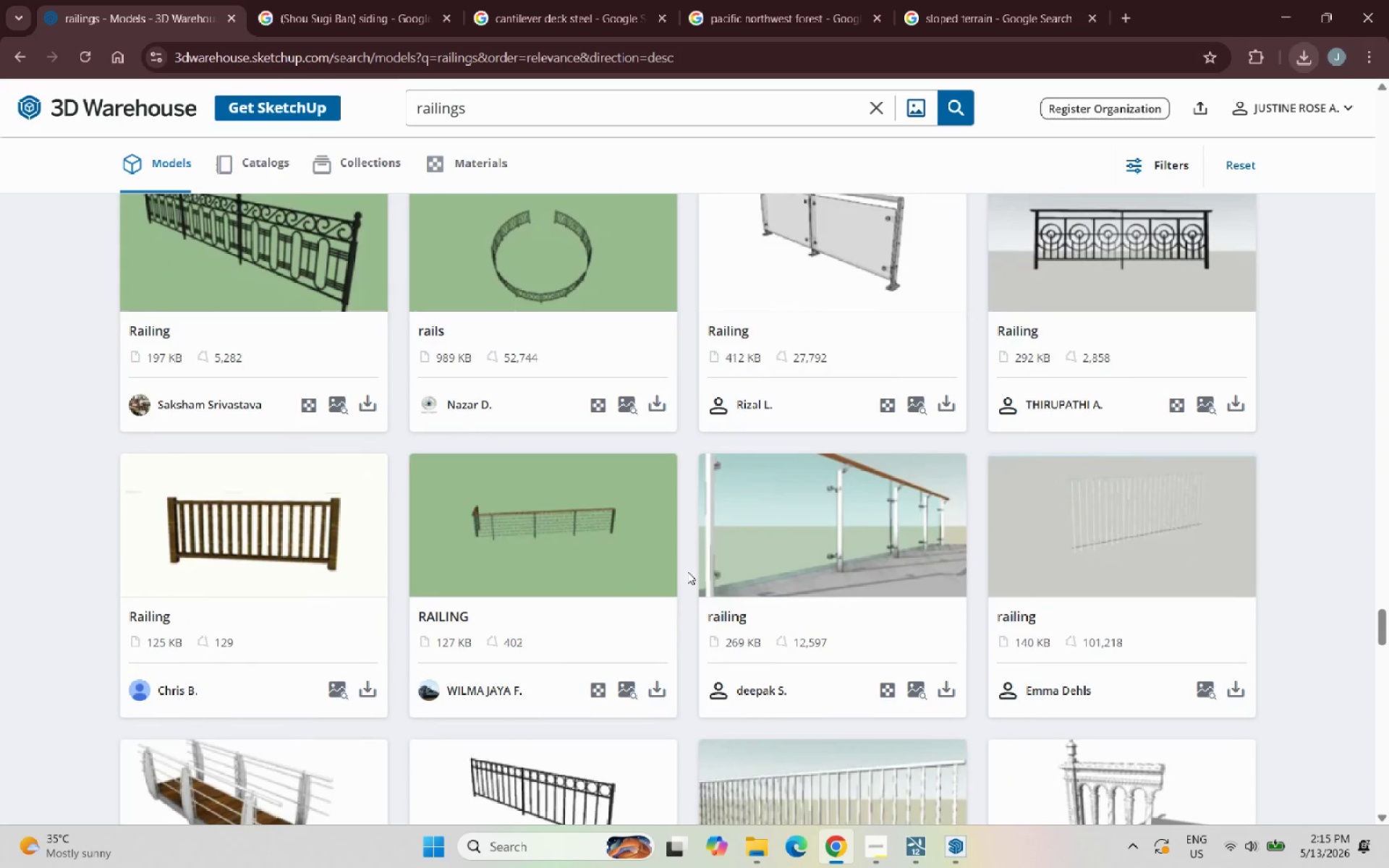 
scroll: coordinate [706, 527], scroll_direction: down, amount: 19.0
 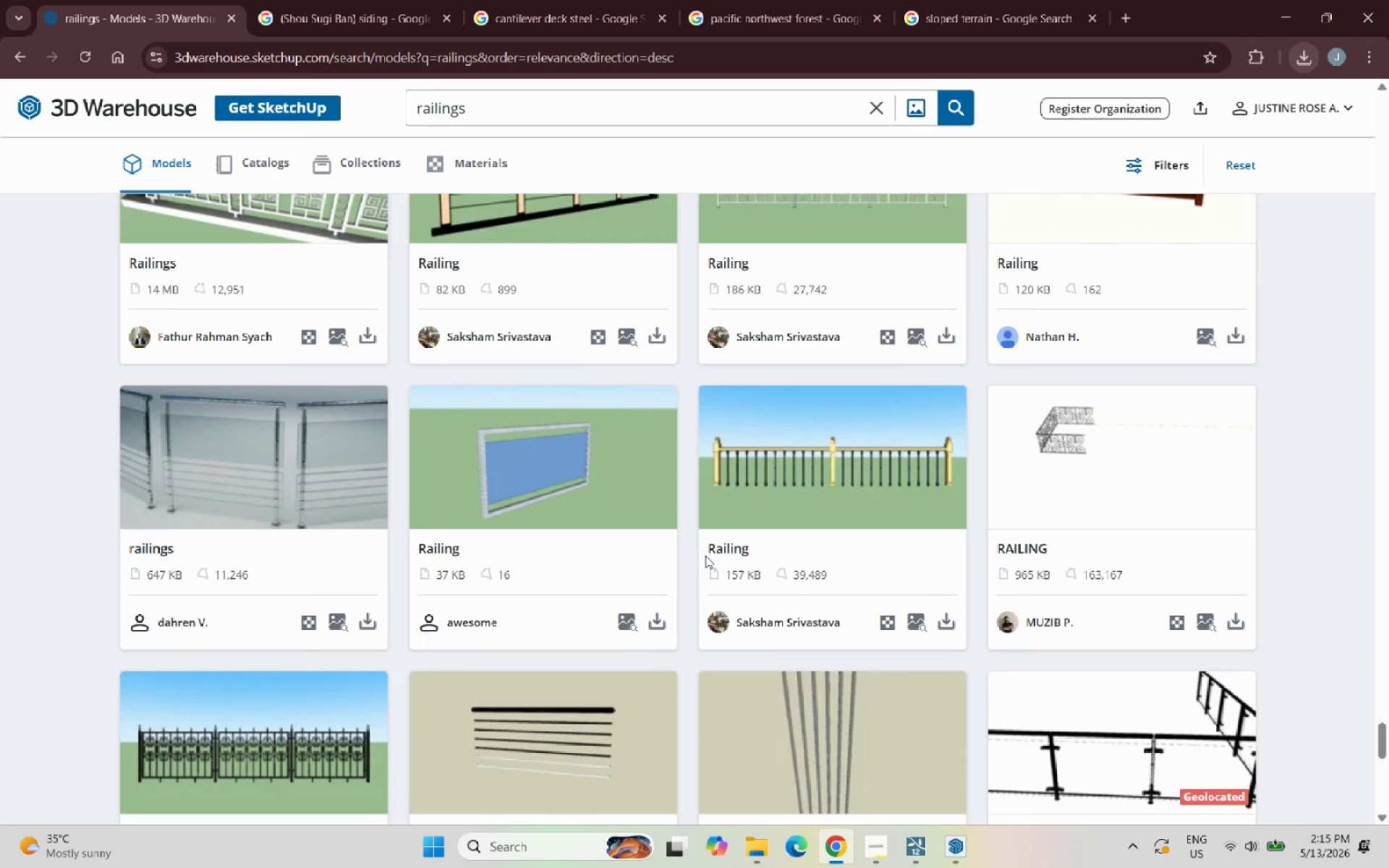 
mouse_move([953, 341])
 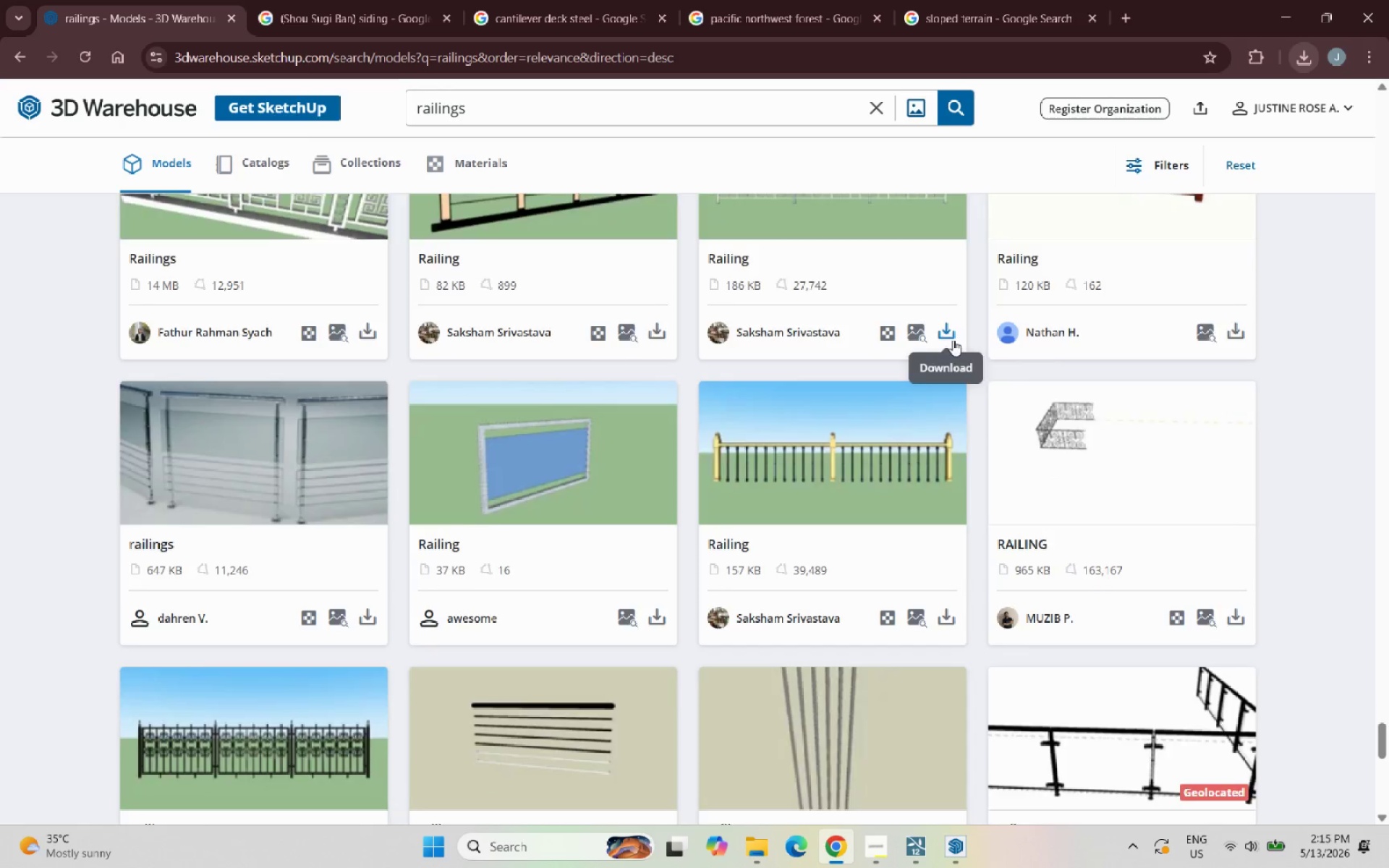 
scroll: coordinate [980, 309], scroll_direction: down, amount: 8.0
 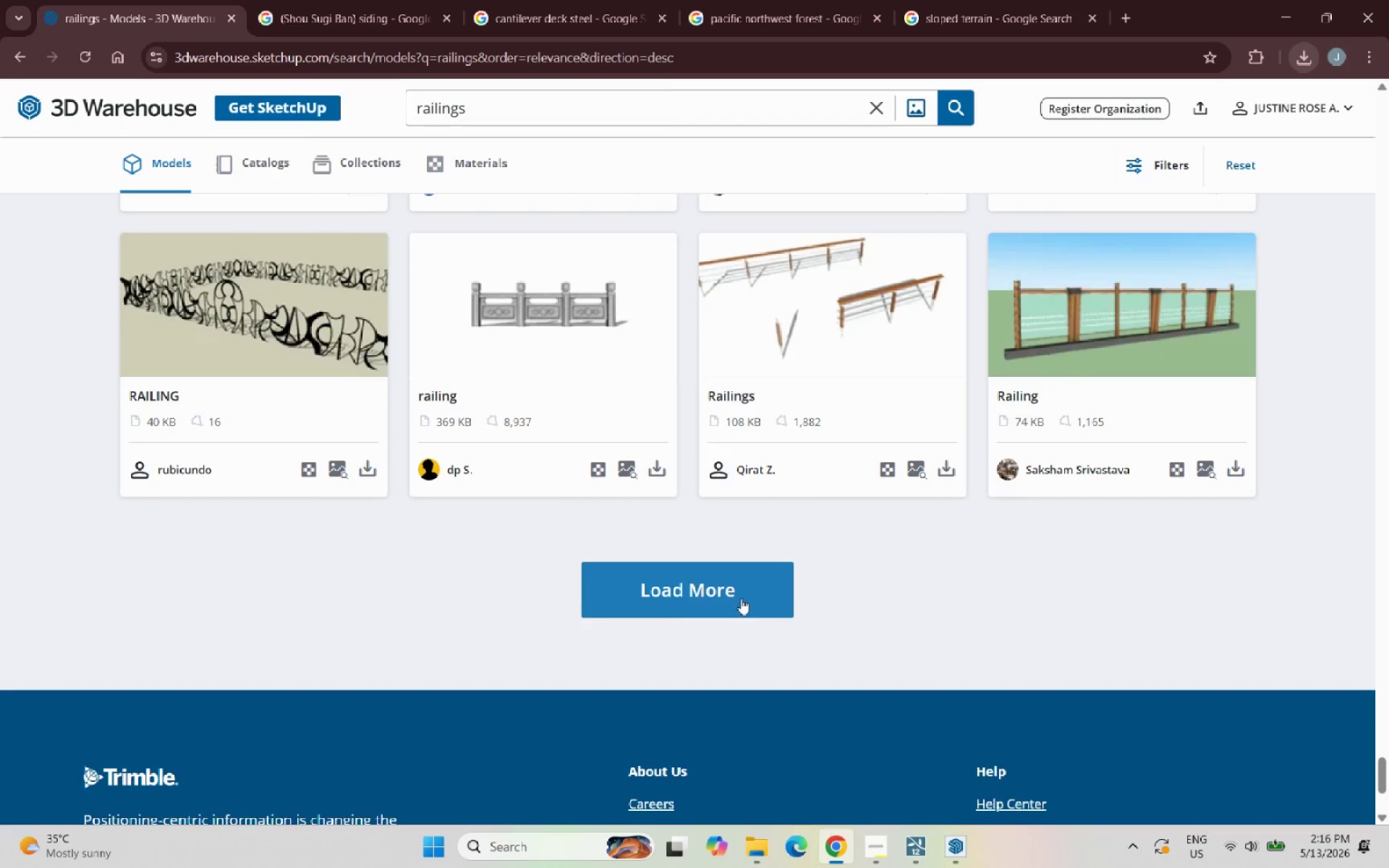 
left_click([743, 590])
 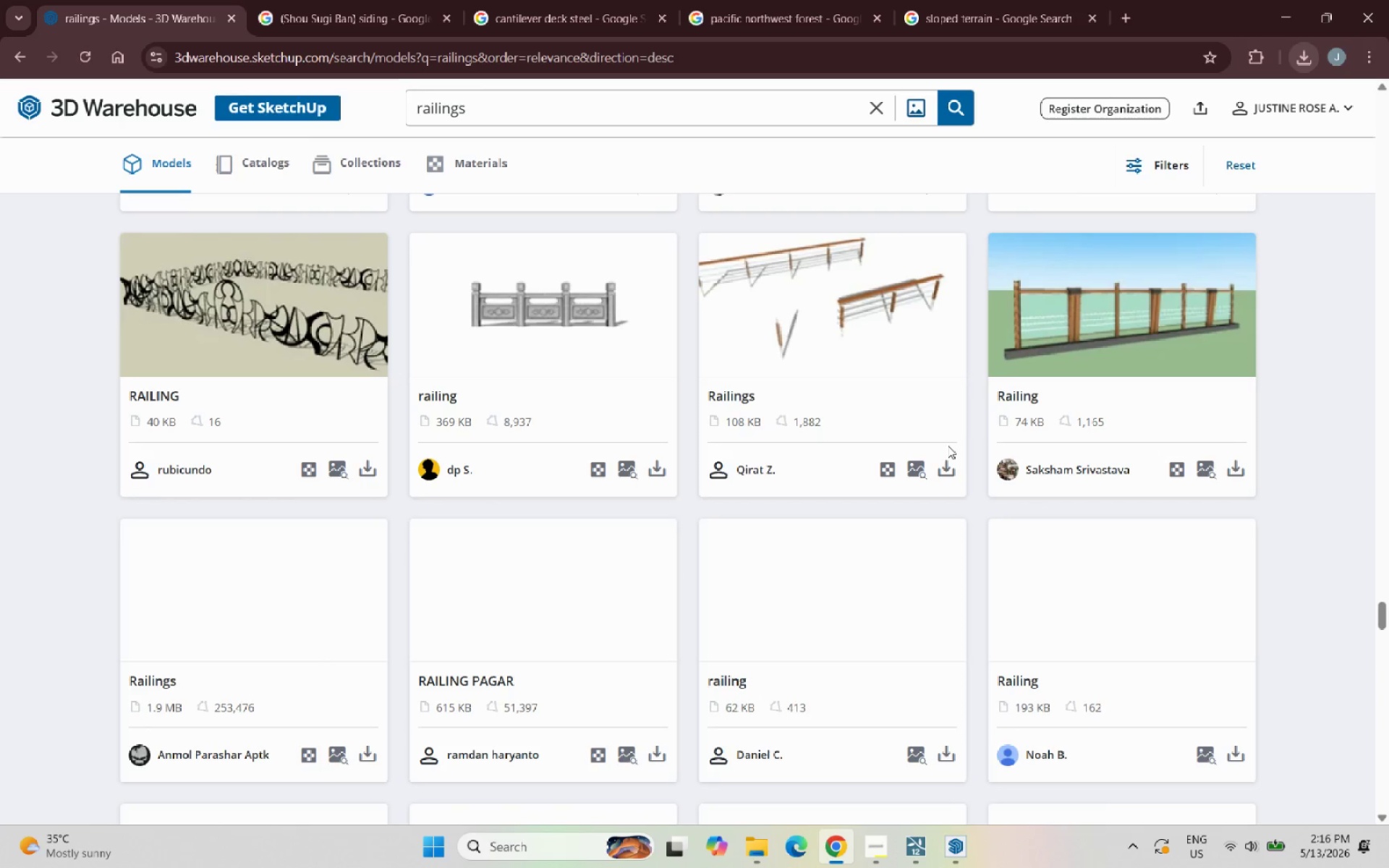 
scroll: coordinate [959, 425], scroll_direction: down, amount: 36.0
 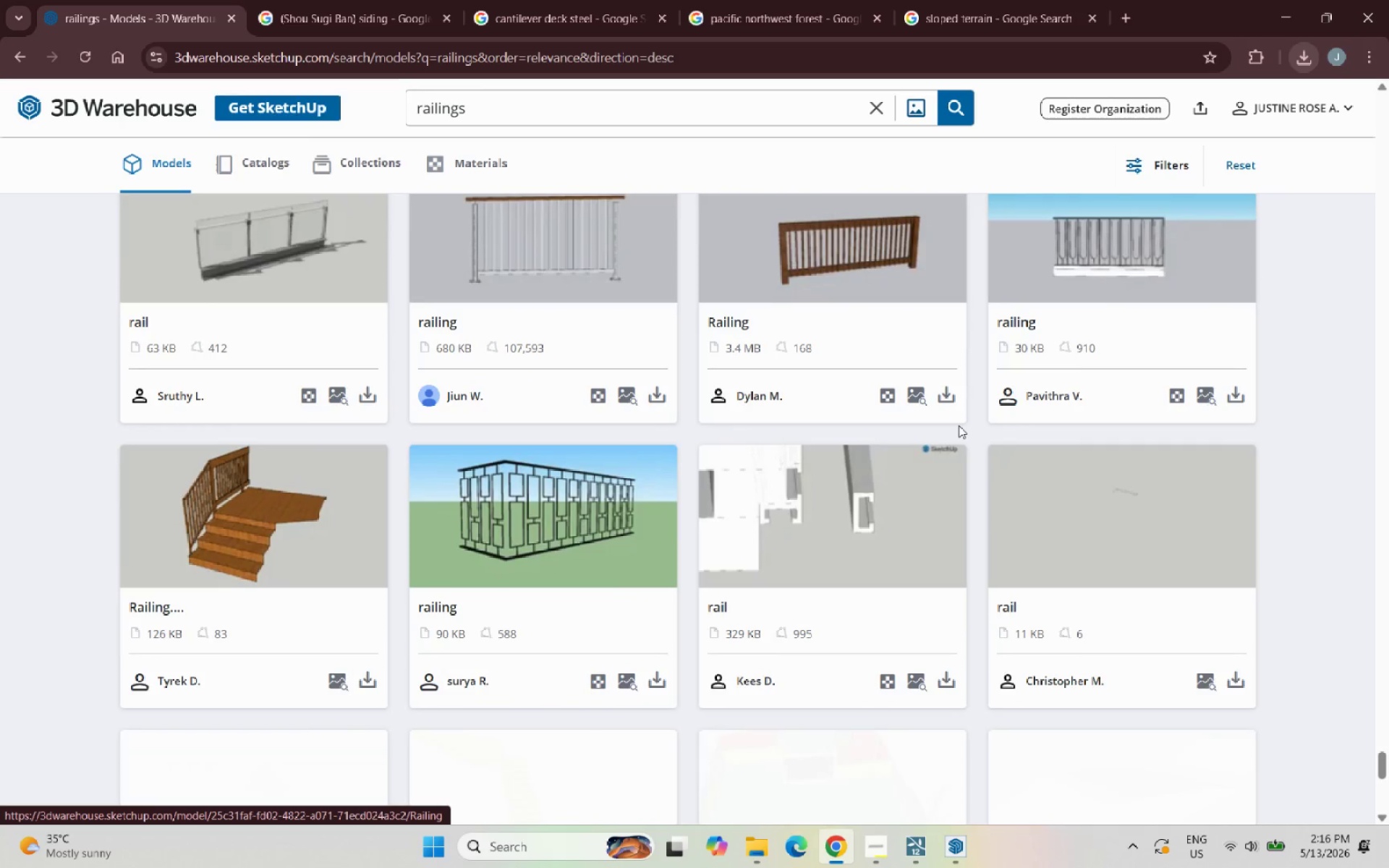 
scroll: coordinate [838, 389], scroll_direction: down, amount: 6.0
 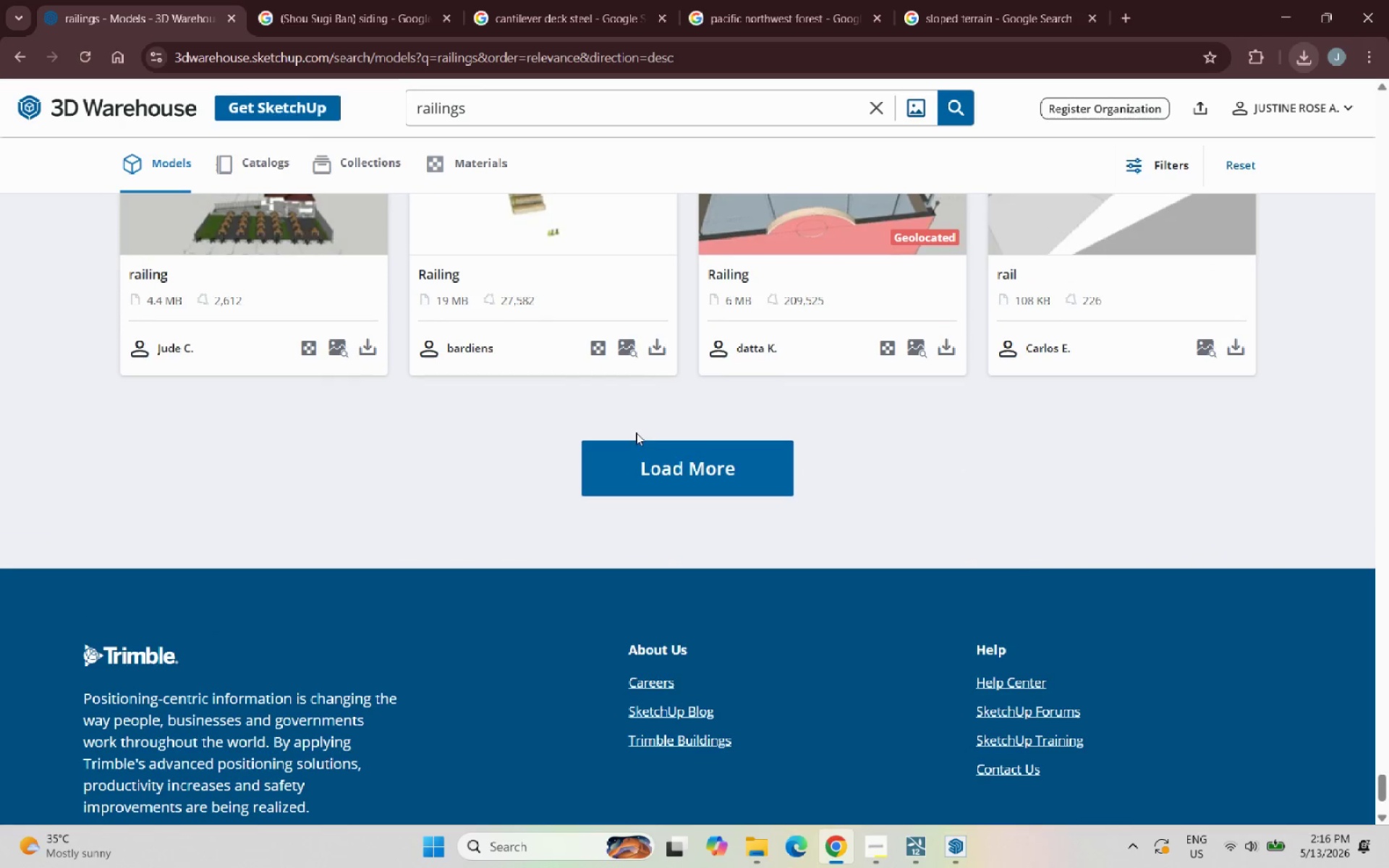 
left_click([646, 447])
 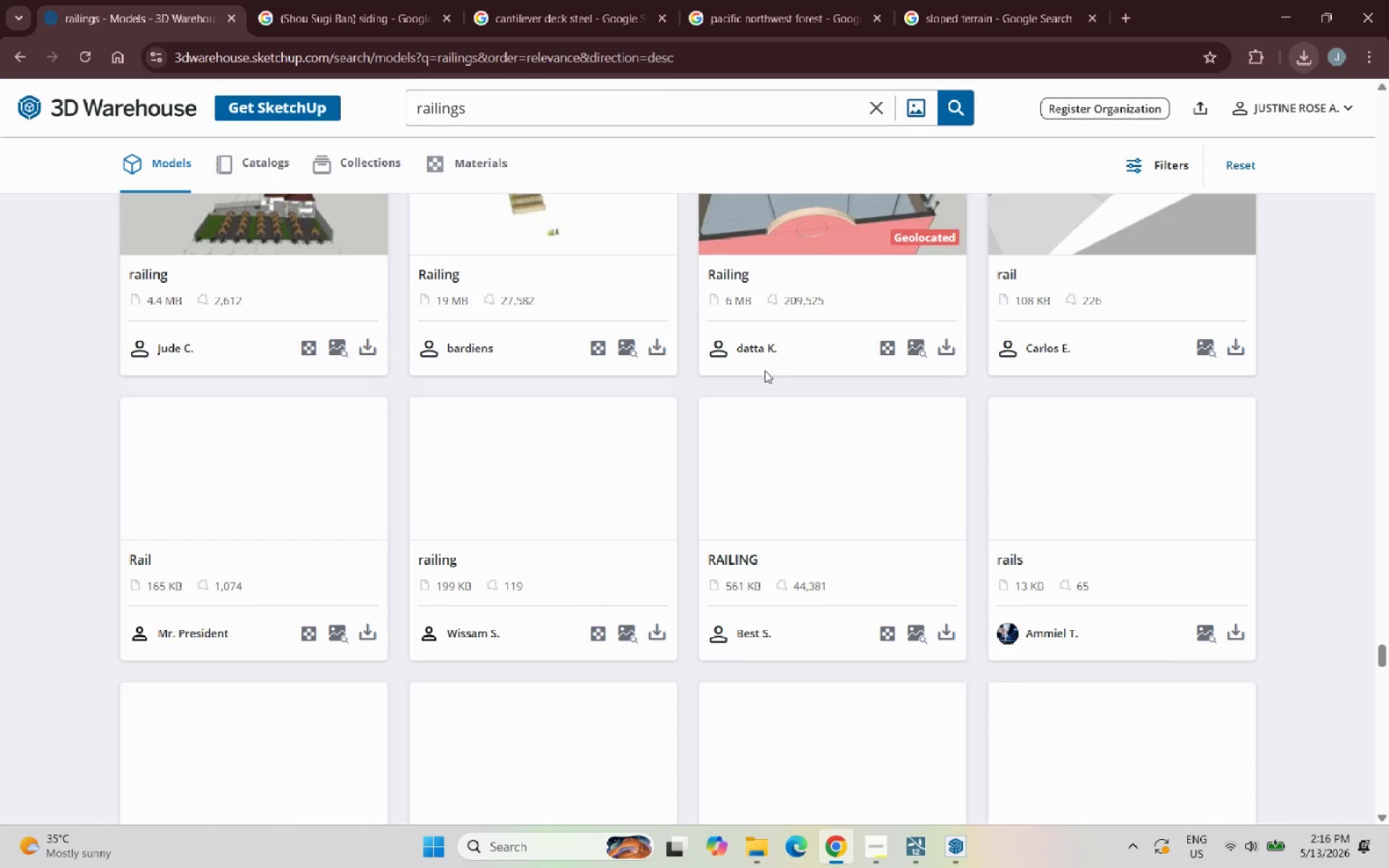 
scroll: coordinate [773, 362], scroll_direction: down, amount: 16.0
 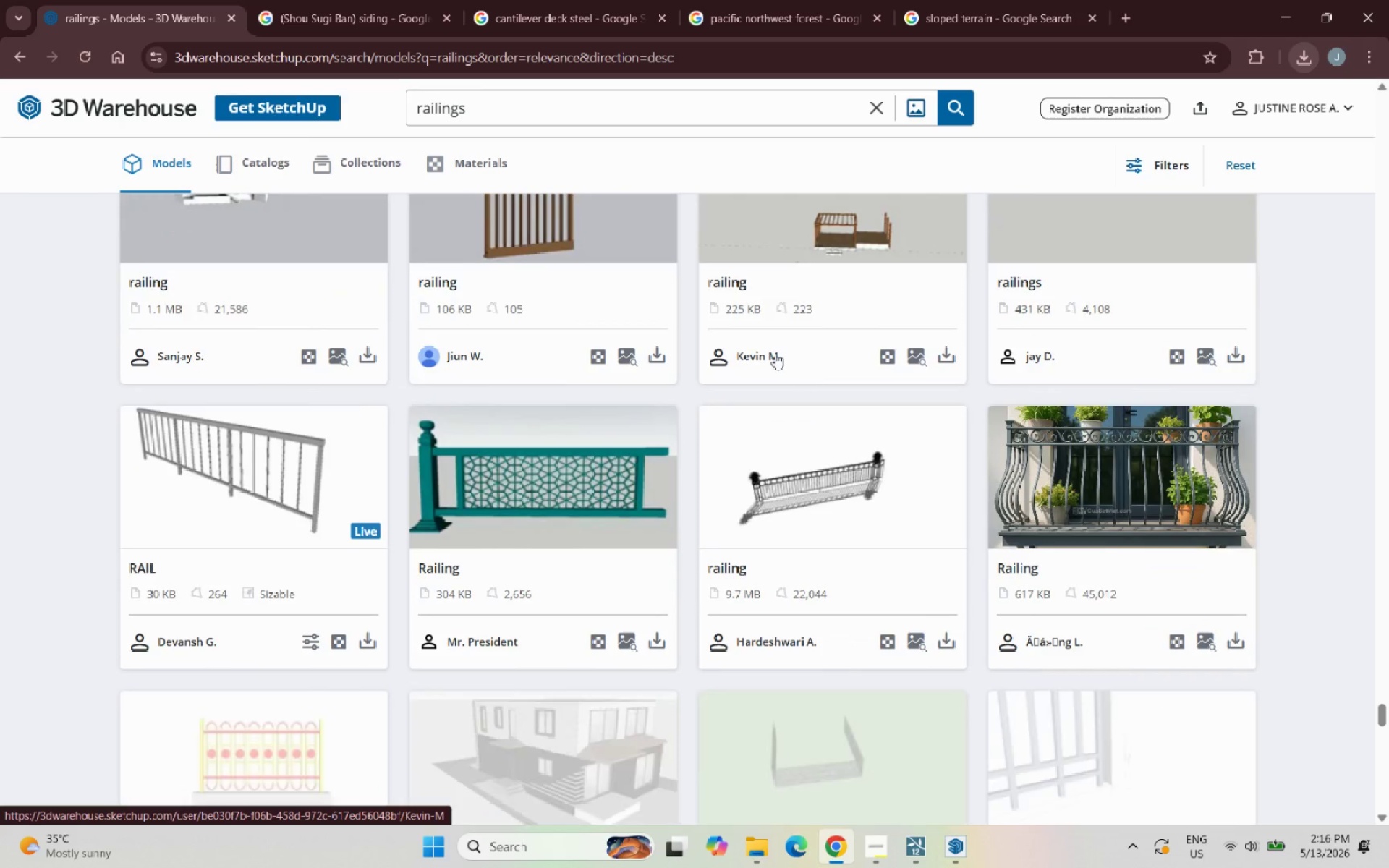 
scroll: coordinate [775, 353], scroll_direction: down, amount: 4.0
 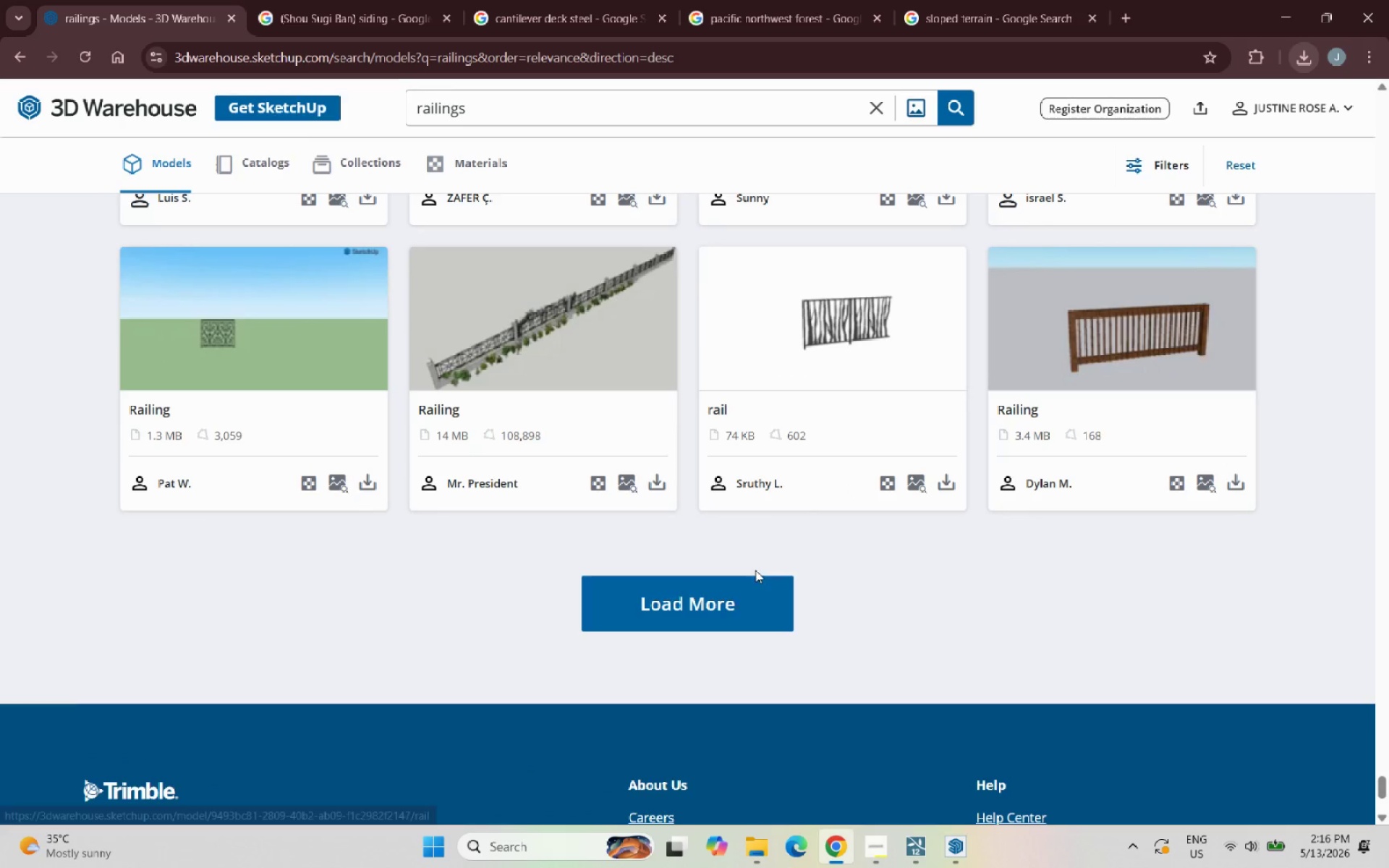 
left_click([744, 586])
 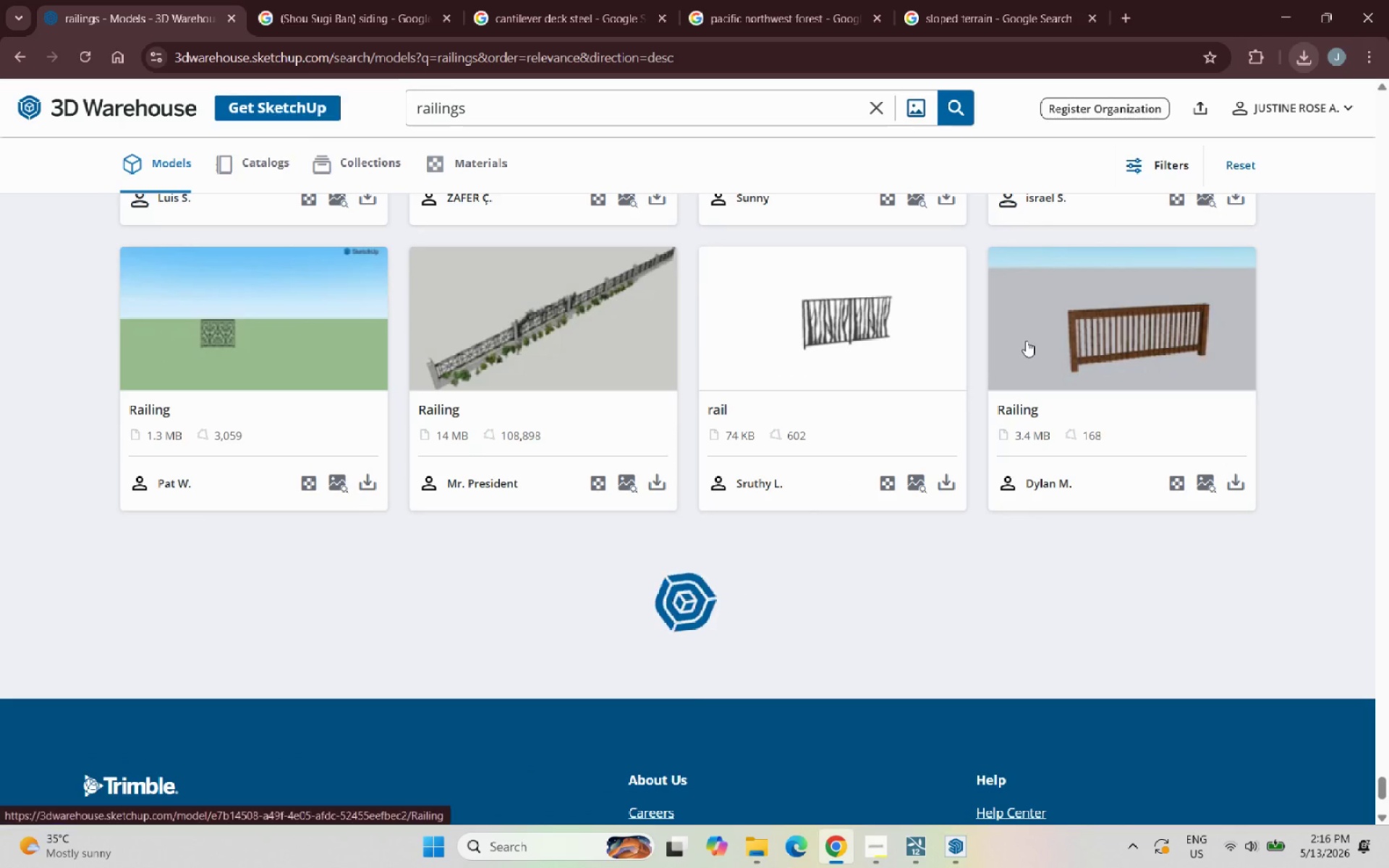 
scroll: coordinate [1328, 699], scroll_direction: down, amount: 7.0
 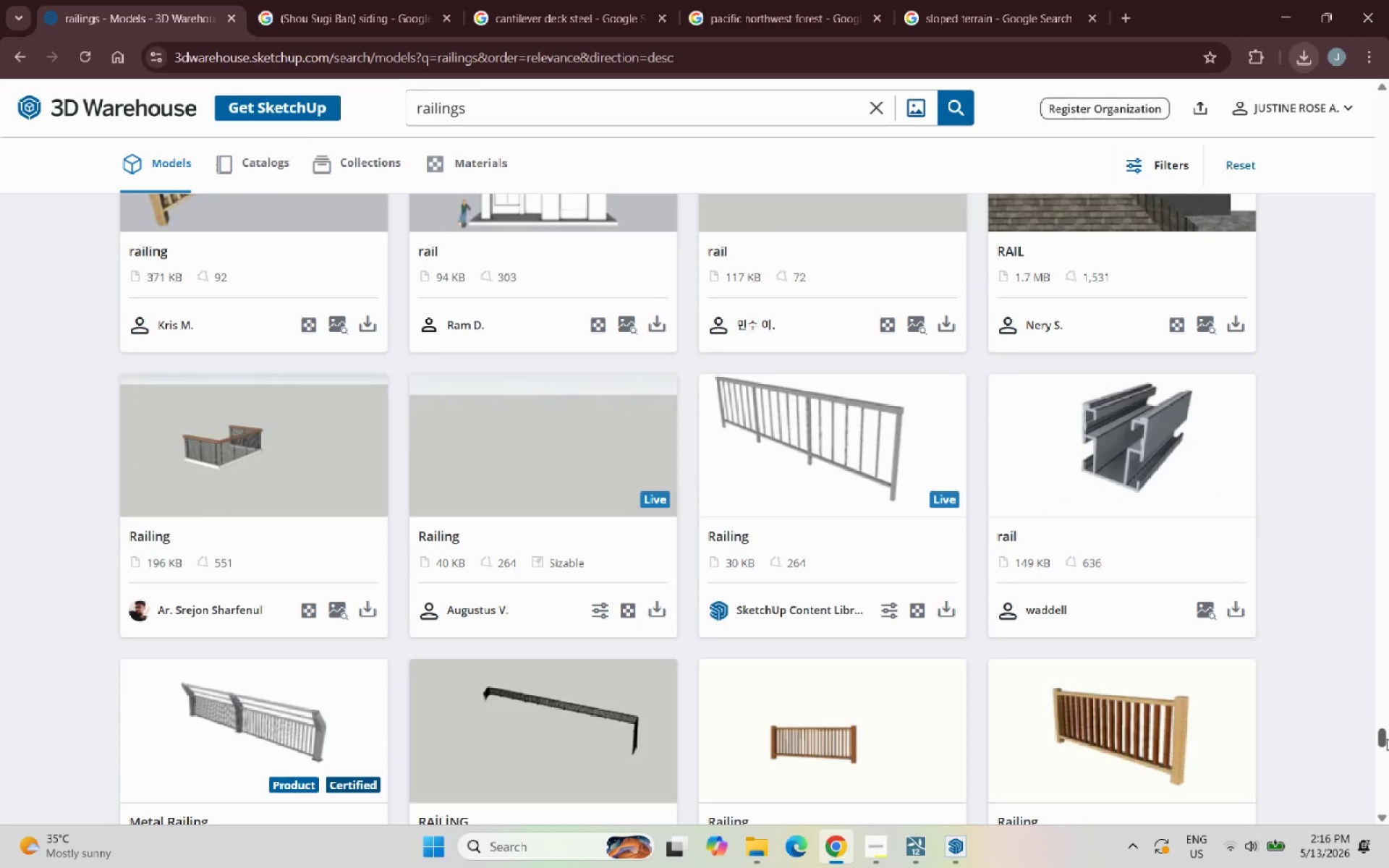 
left_click_drag(start_coordinate=[1387, 740], to_coordinate=[1388, 797])
 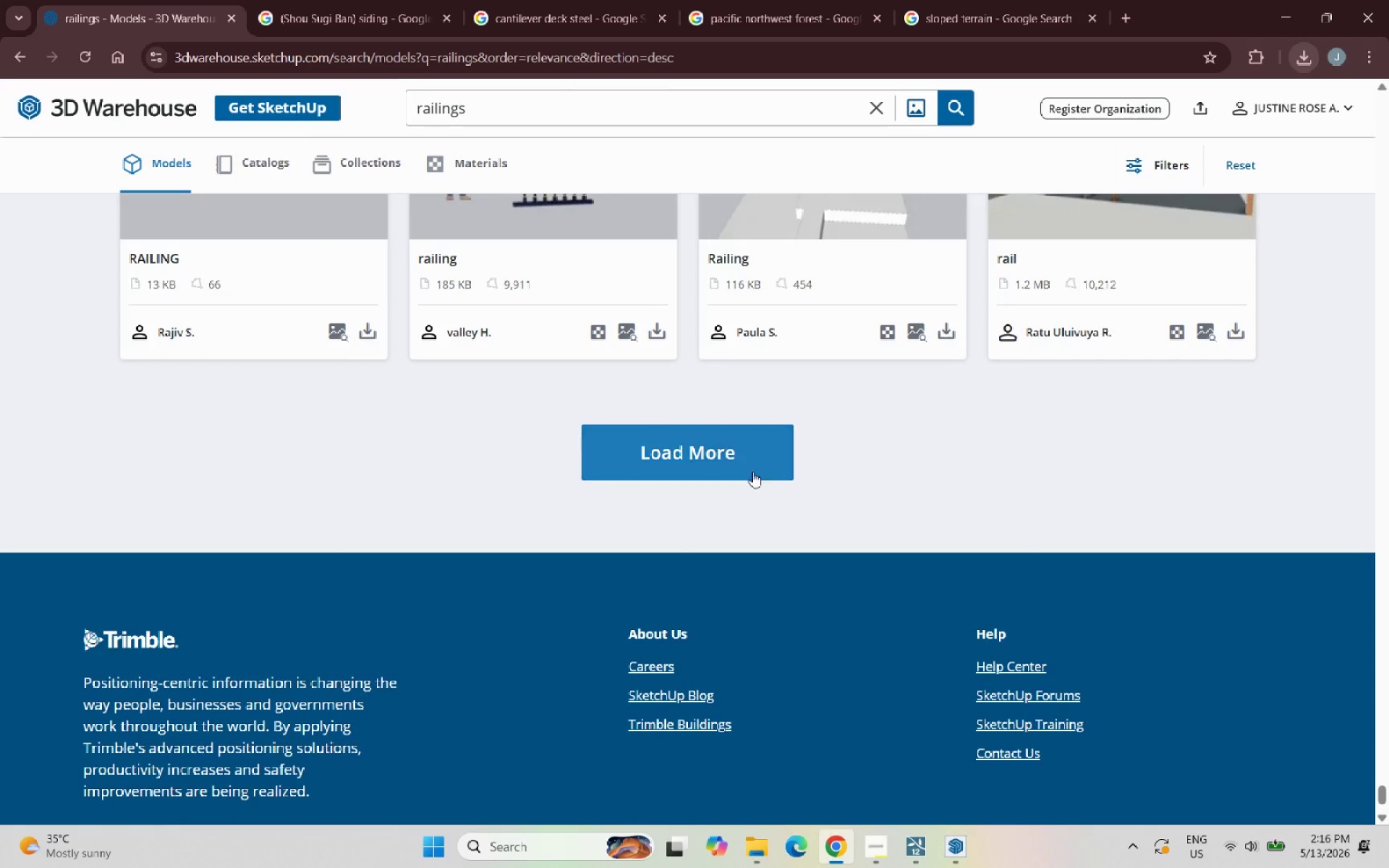 
left_click([752, 467])
 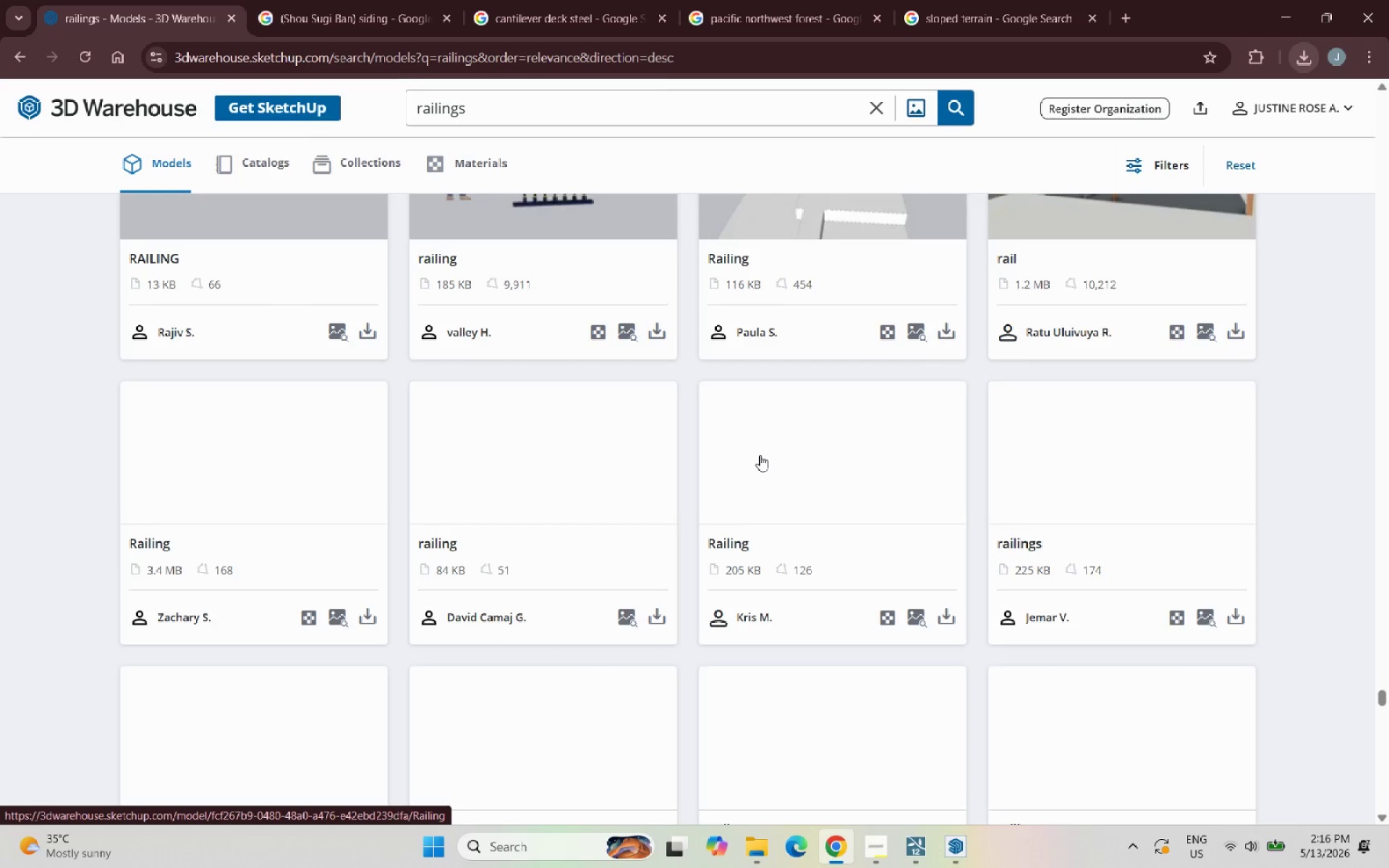 
scroll: coordinate [663, 441], scroll_direction: down, amount: 29.0
 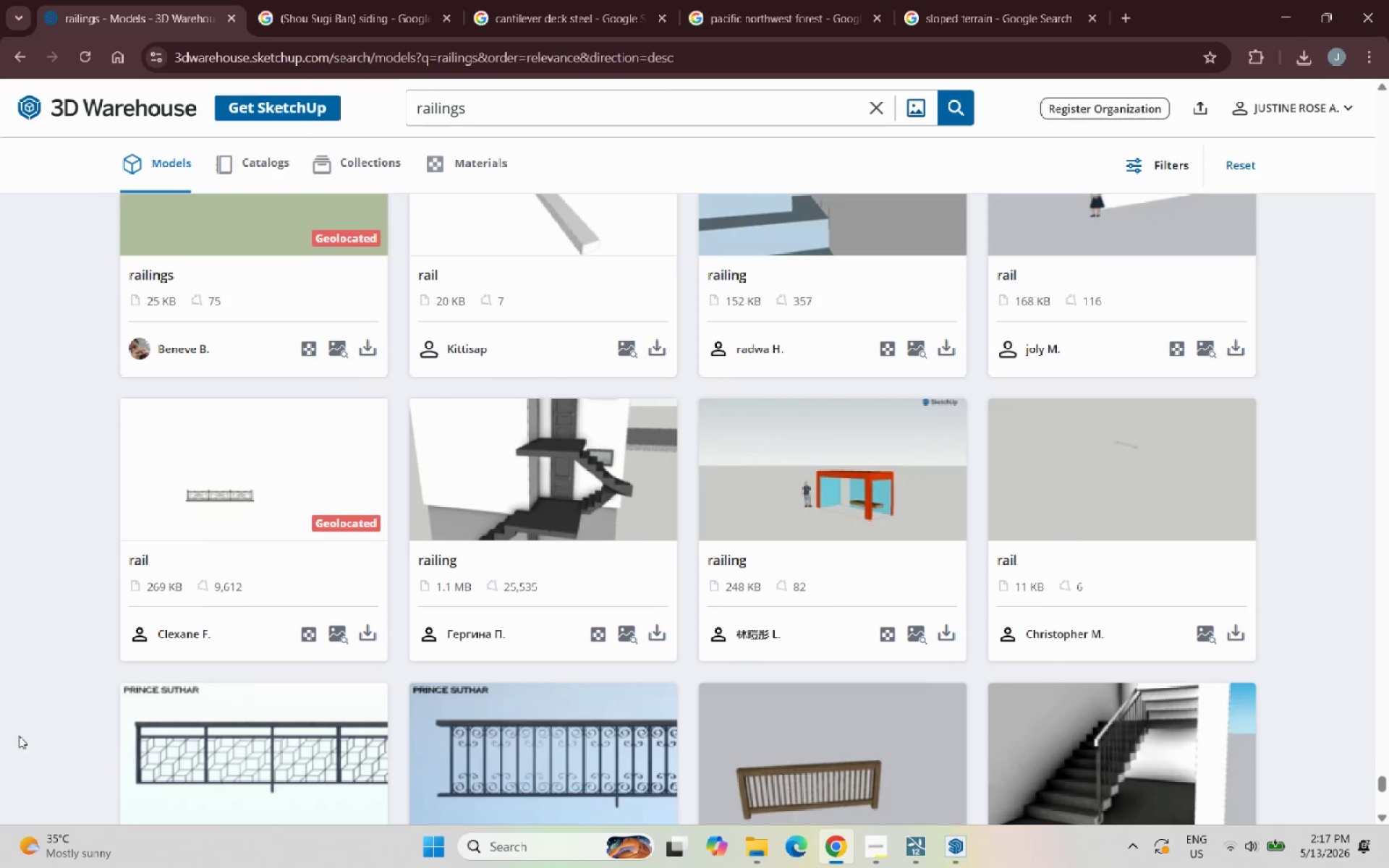 
scroll: coordinate [64, 757], scroll_direction: down, amount: 7.0
 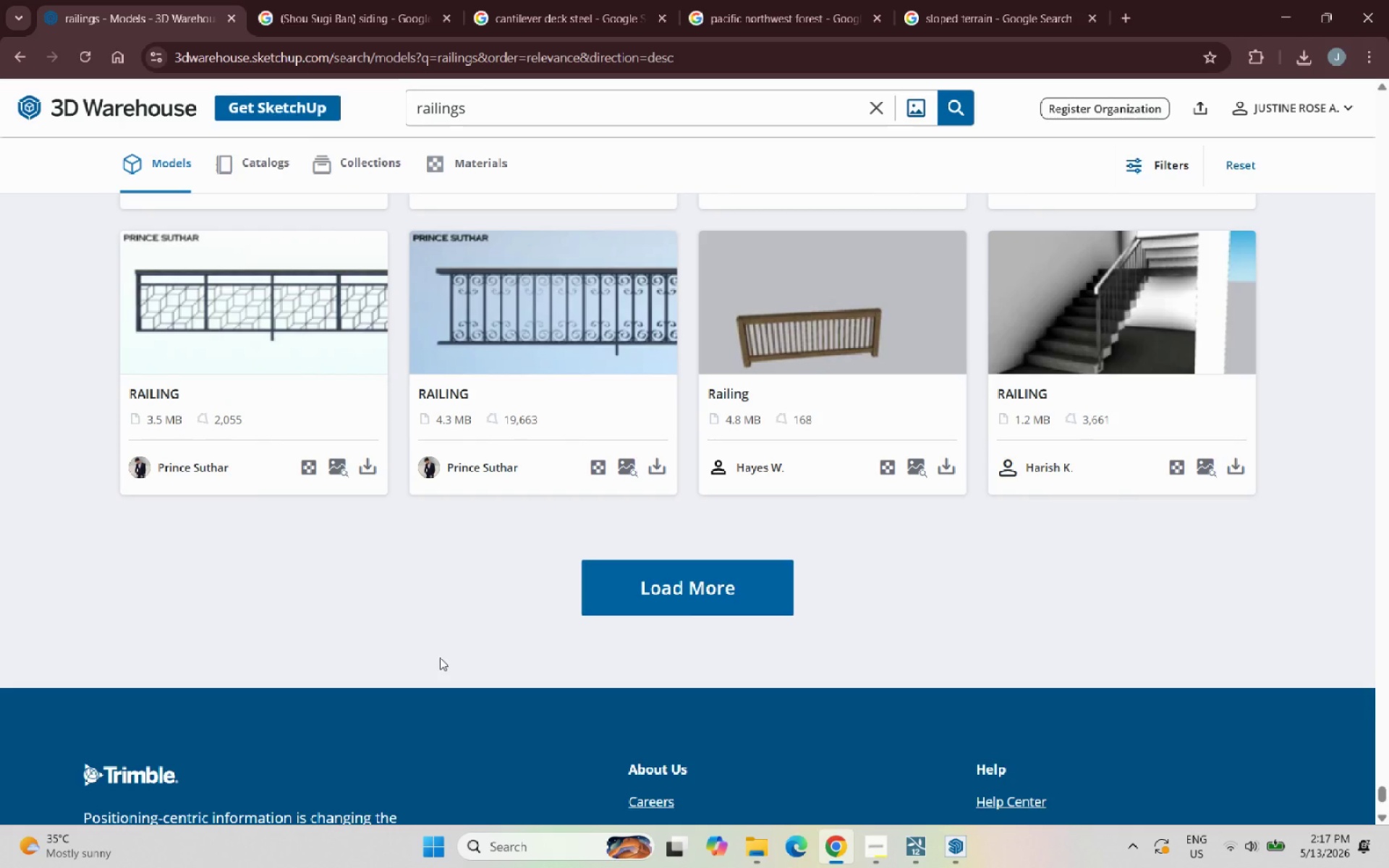 
left_click([657, 603])
 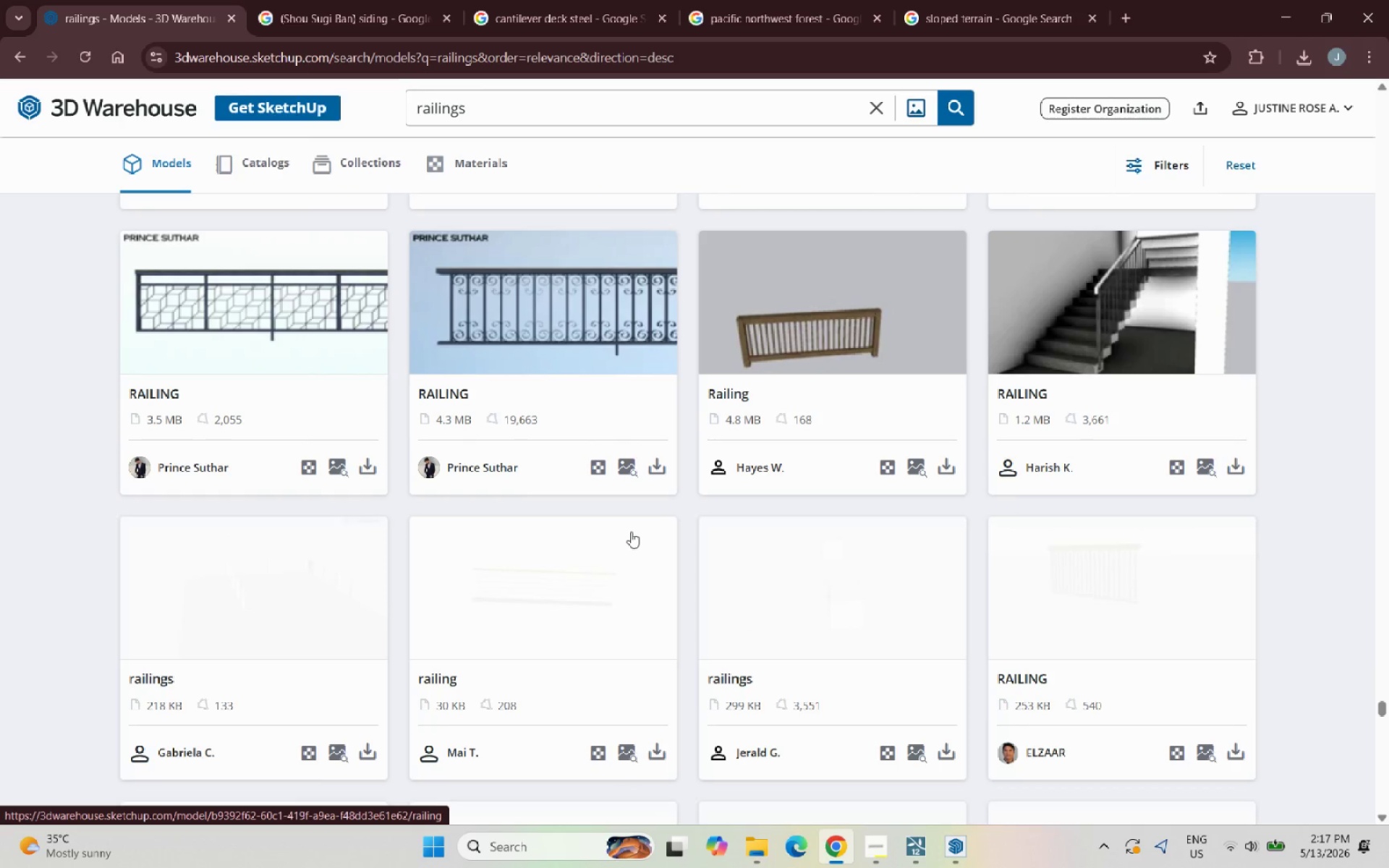 
scroll: coordinate [623, 550], scroll_direction: down, amount: 10.0
 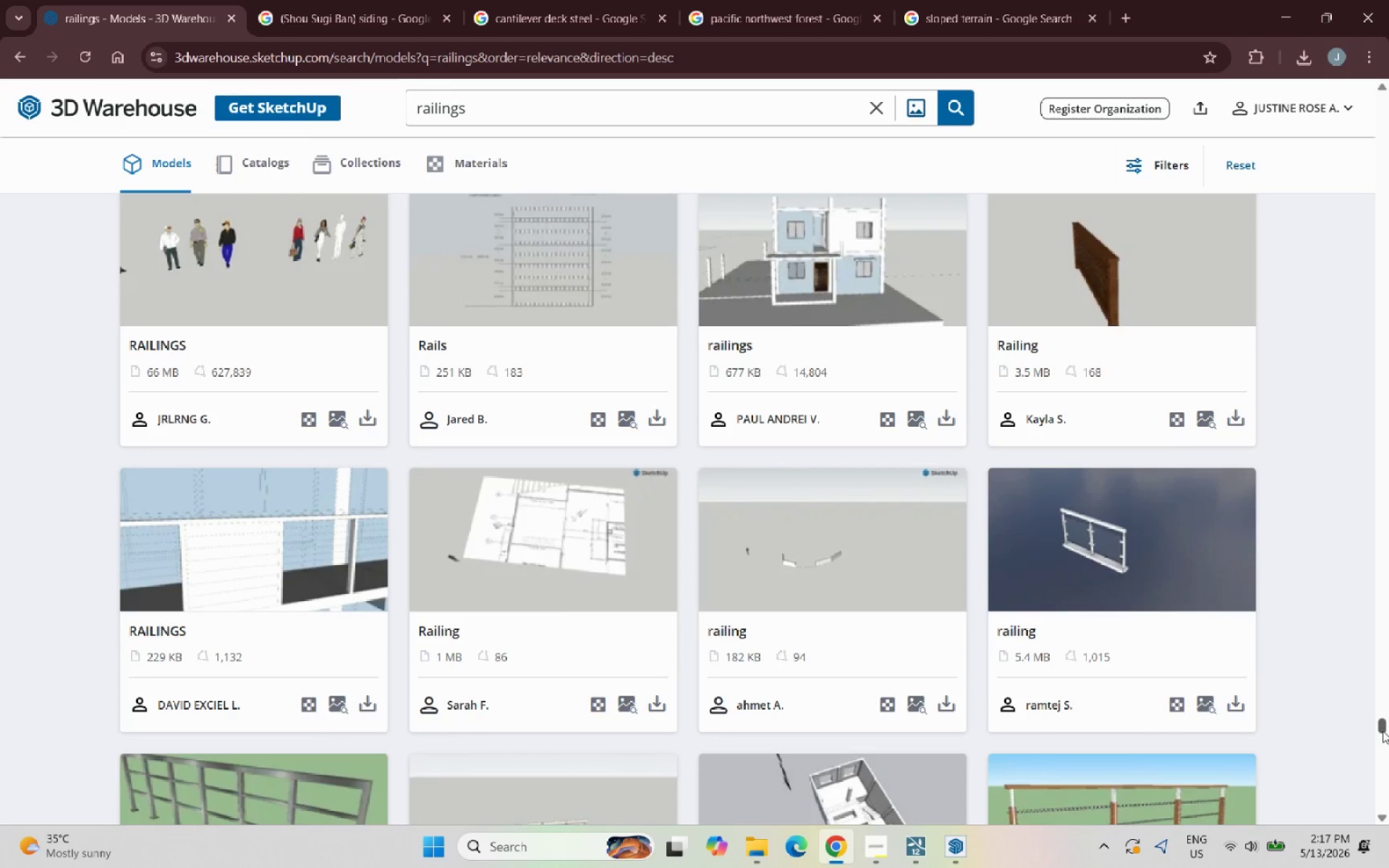 
left_click_drag(start_coordinate=[1383, 723], to_coordinate=[1385, 741])
 